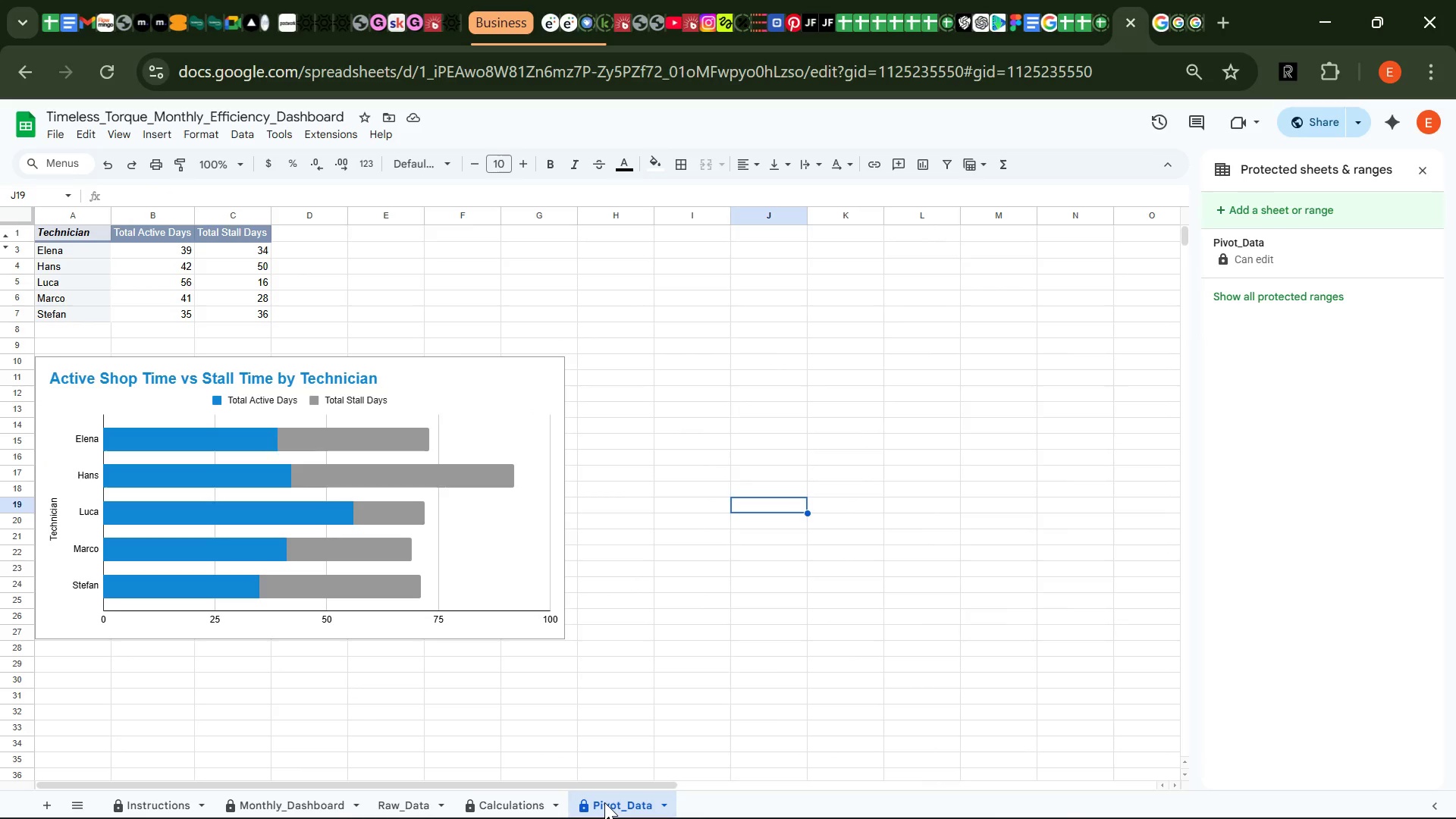 
left_click([496, 792])
 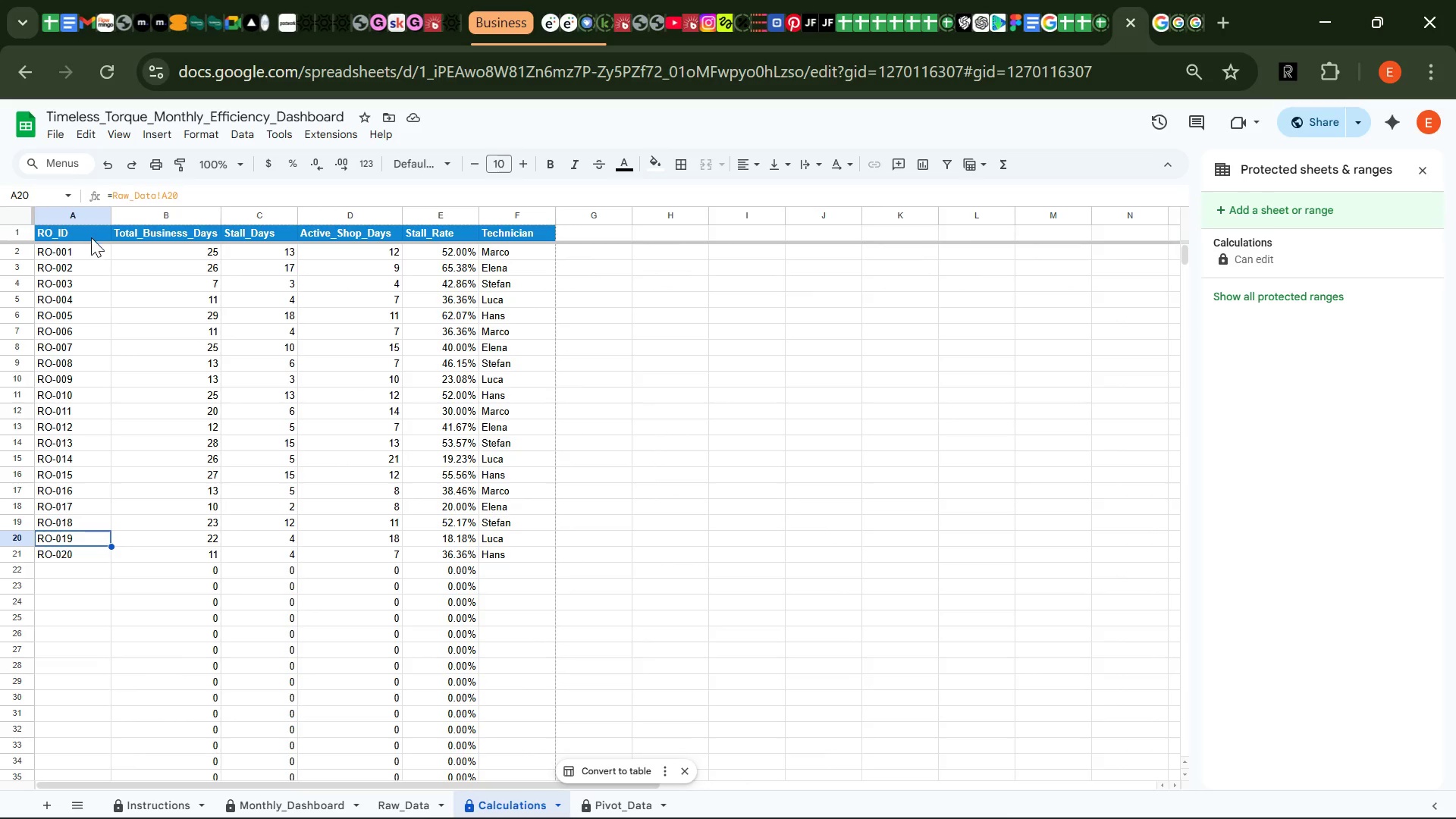 
left_click([11, 214])
 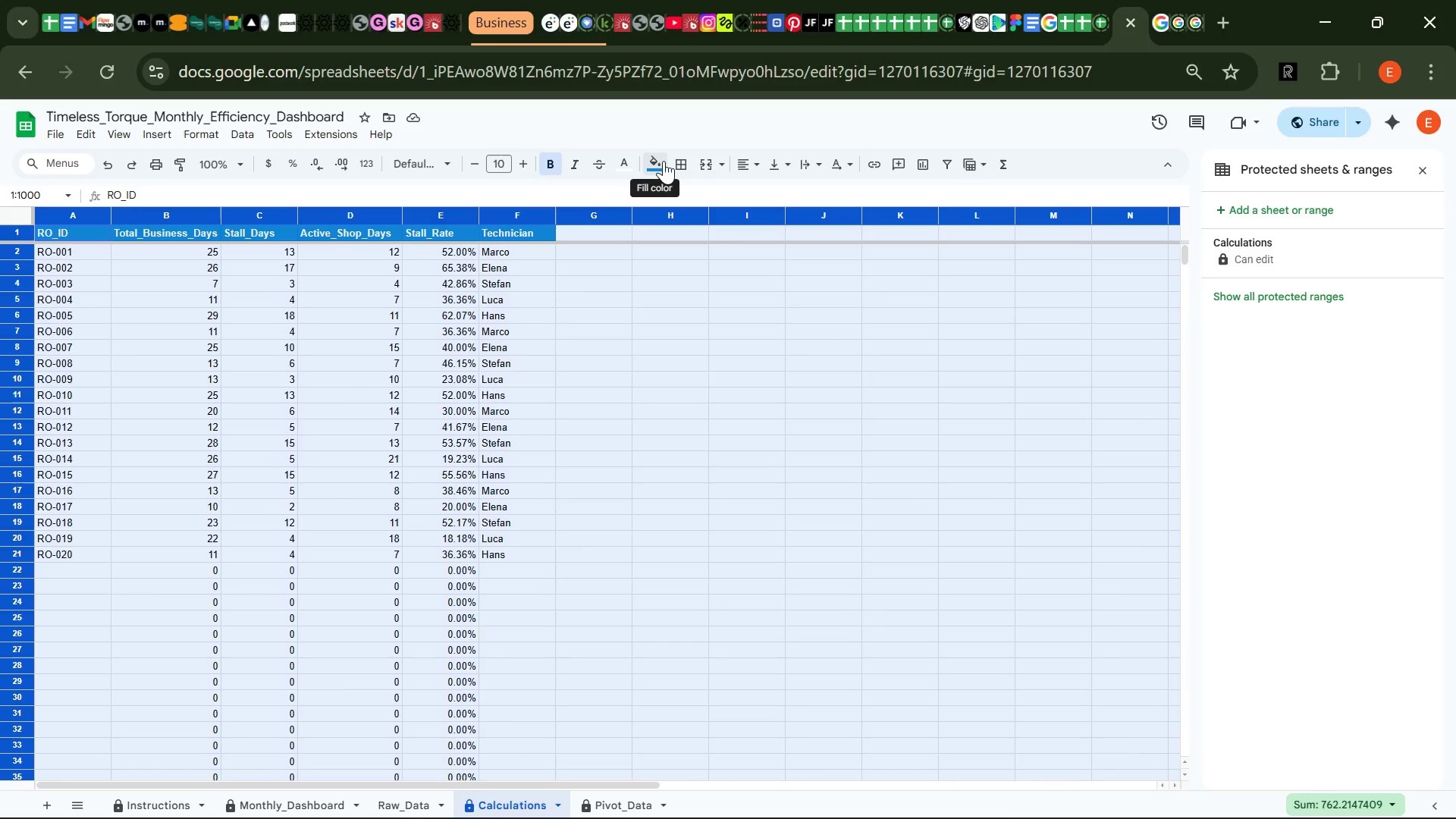 
left_click([664, 161])
 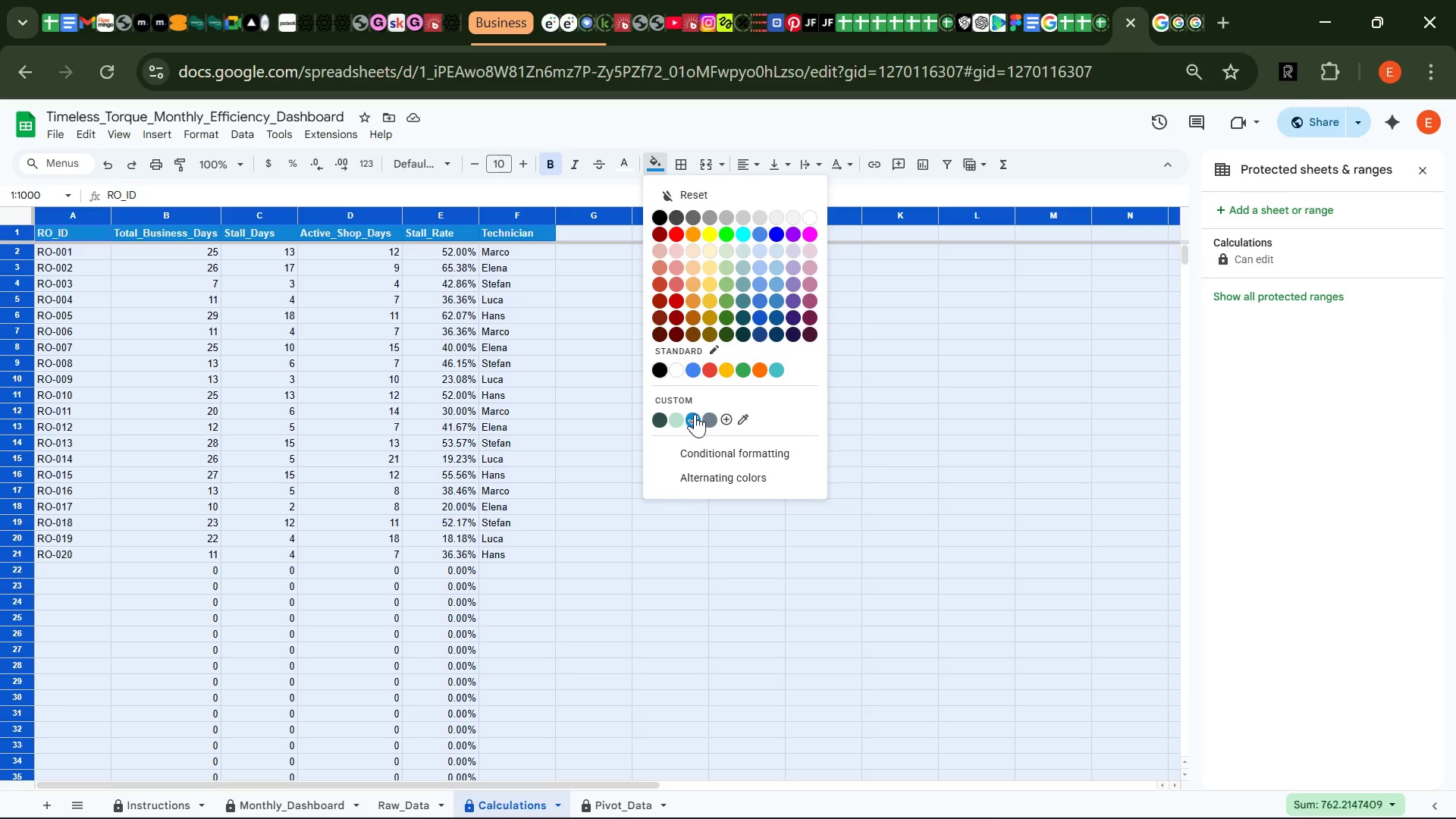 
left_click([692, 418])
 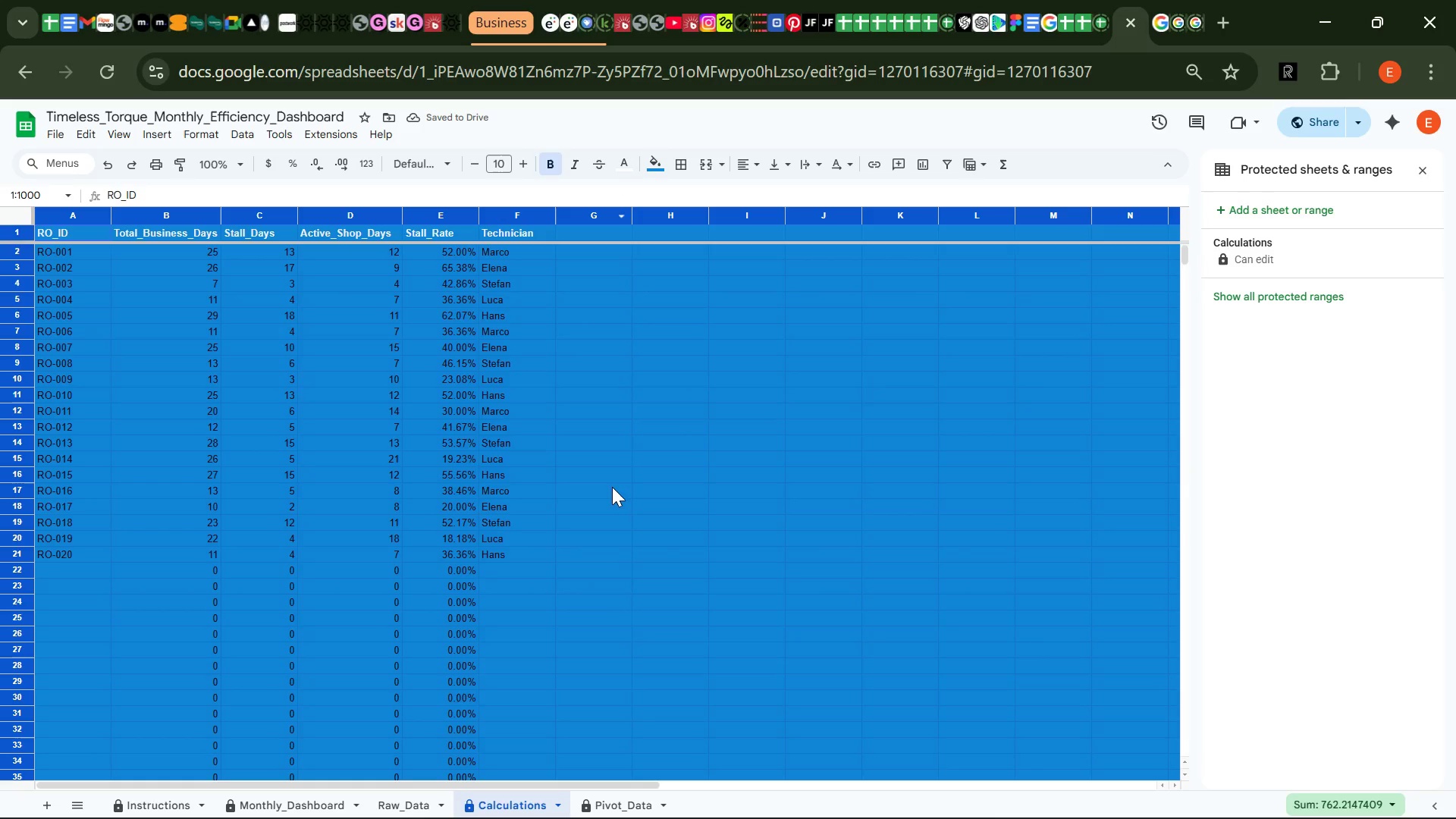 
wait(8.8)
 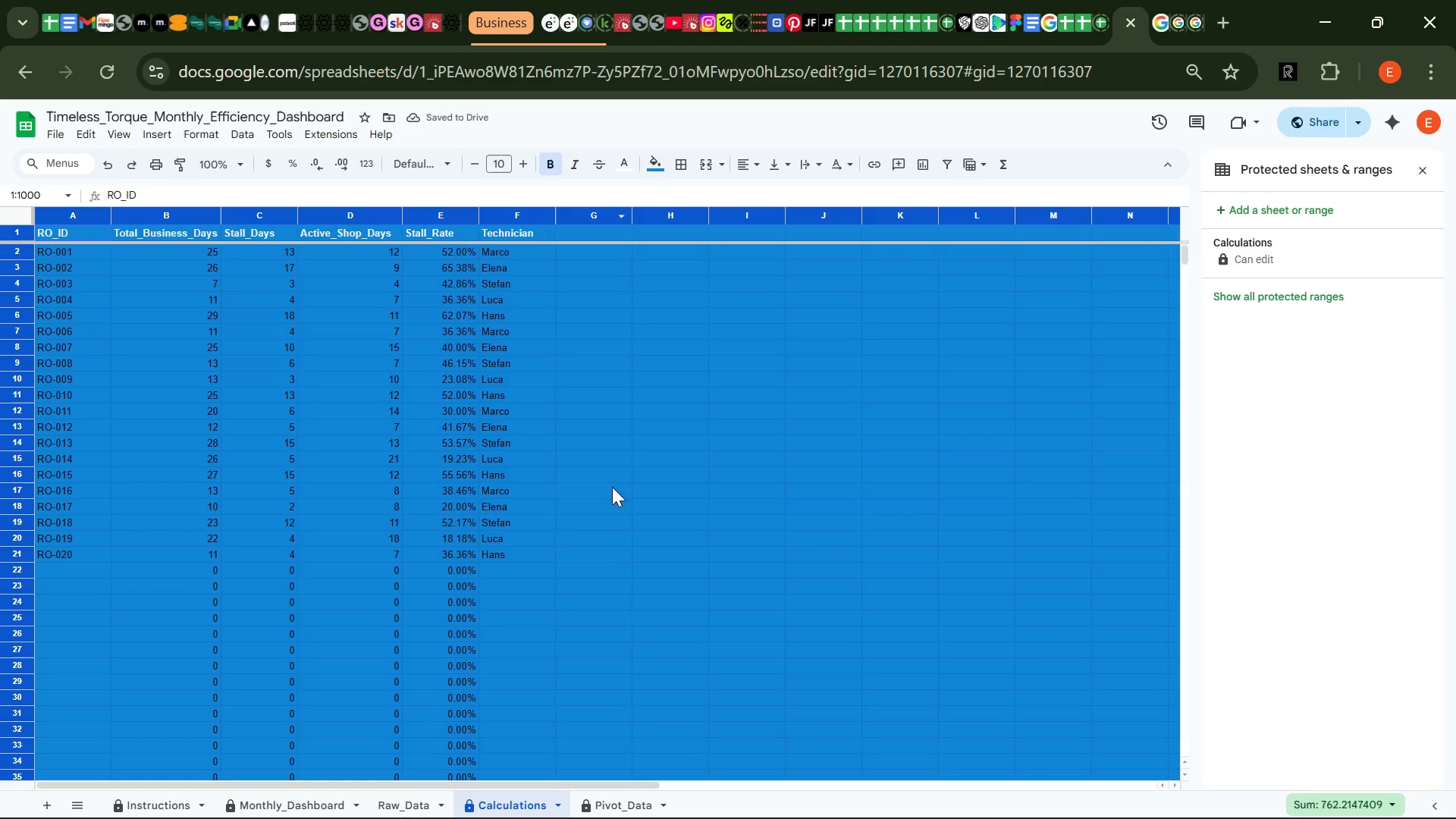 
mouse_move([632, 165])
 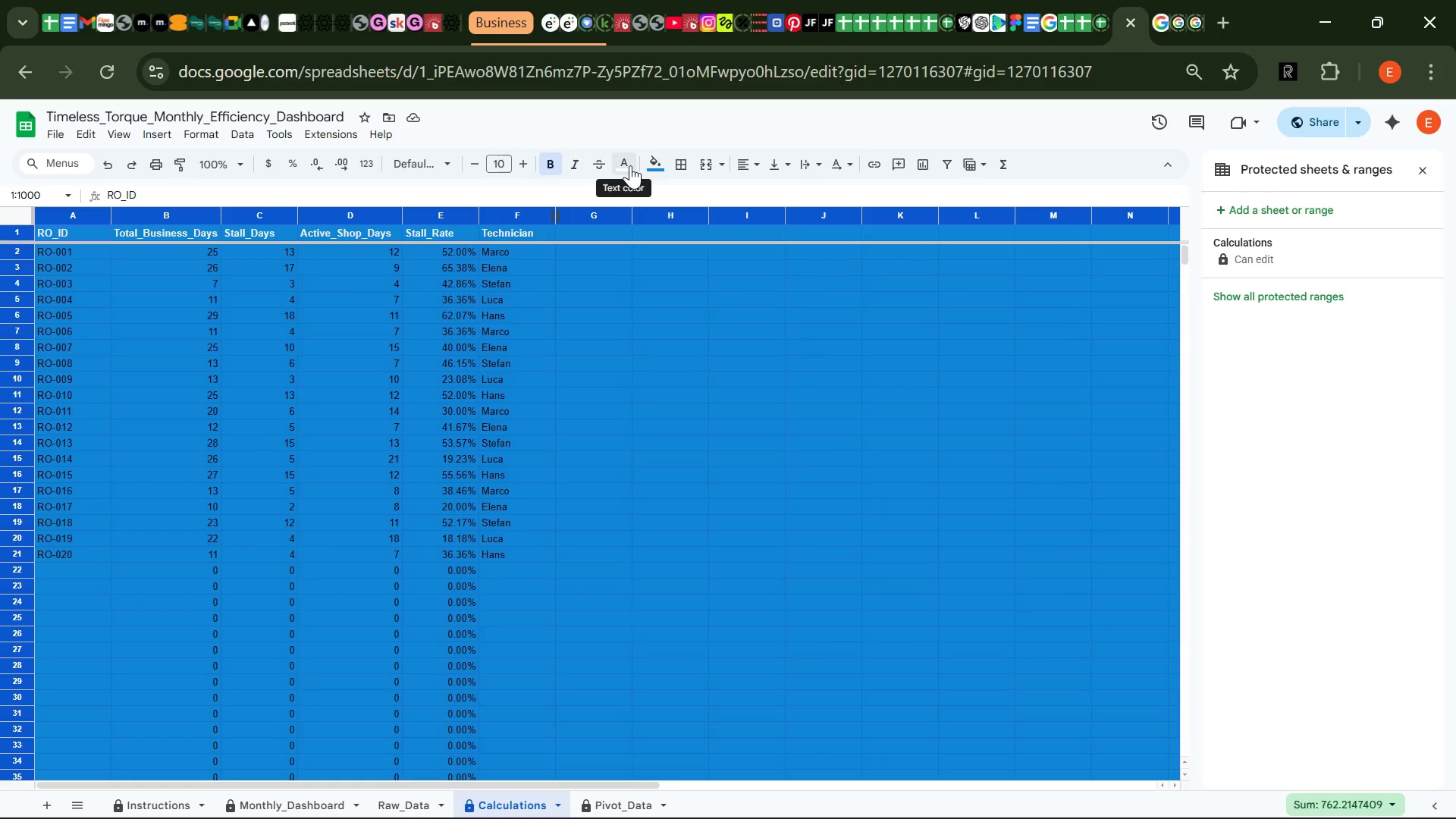 
left_click([630, 165])
 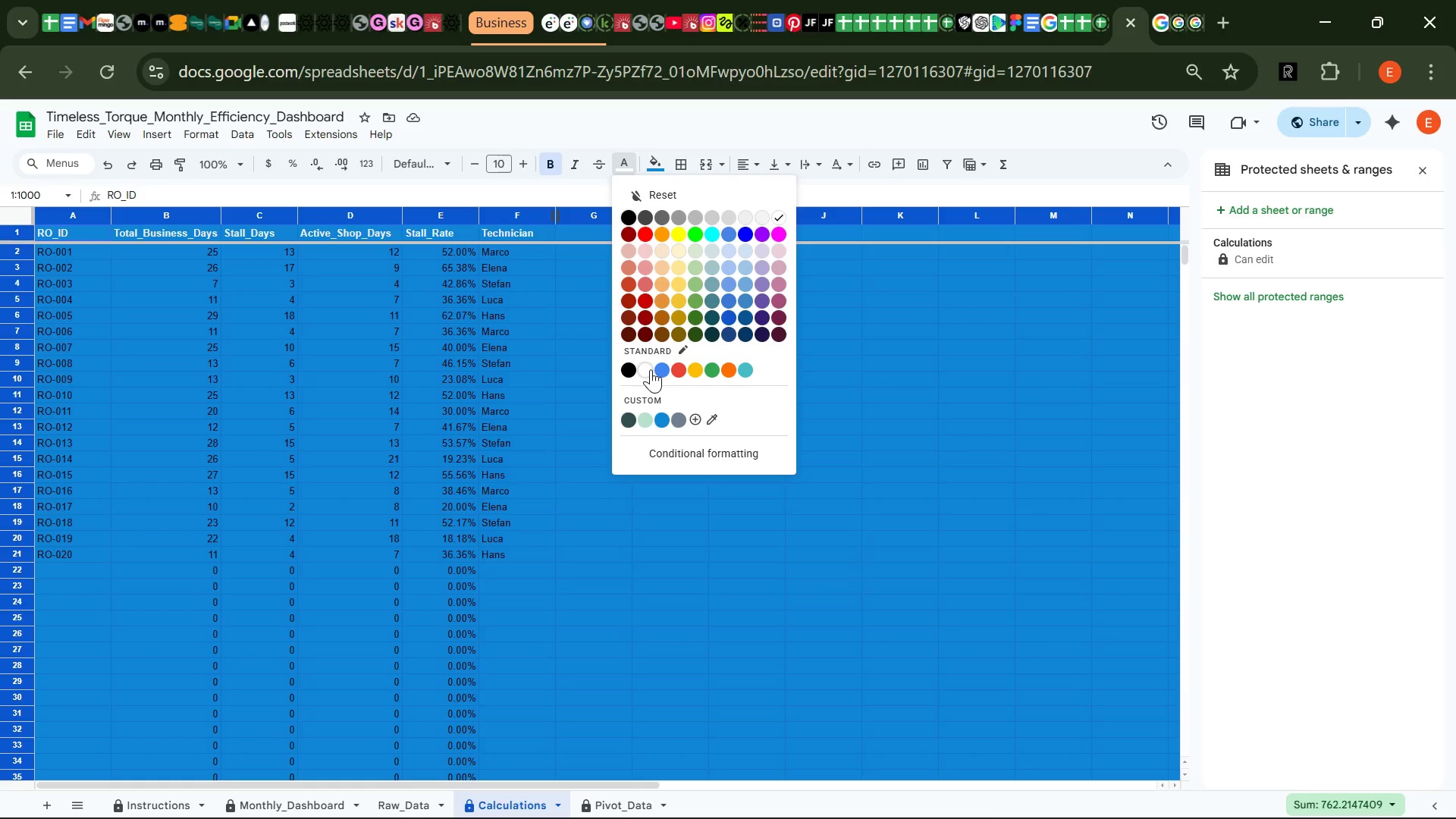 
left_click([649, 369])
 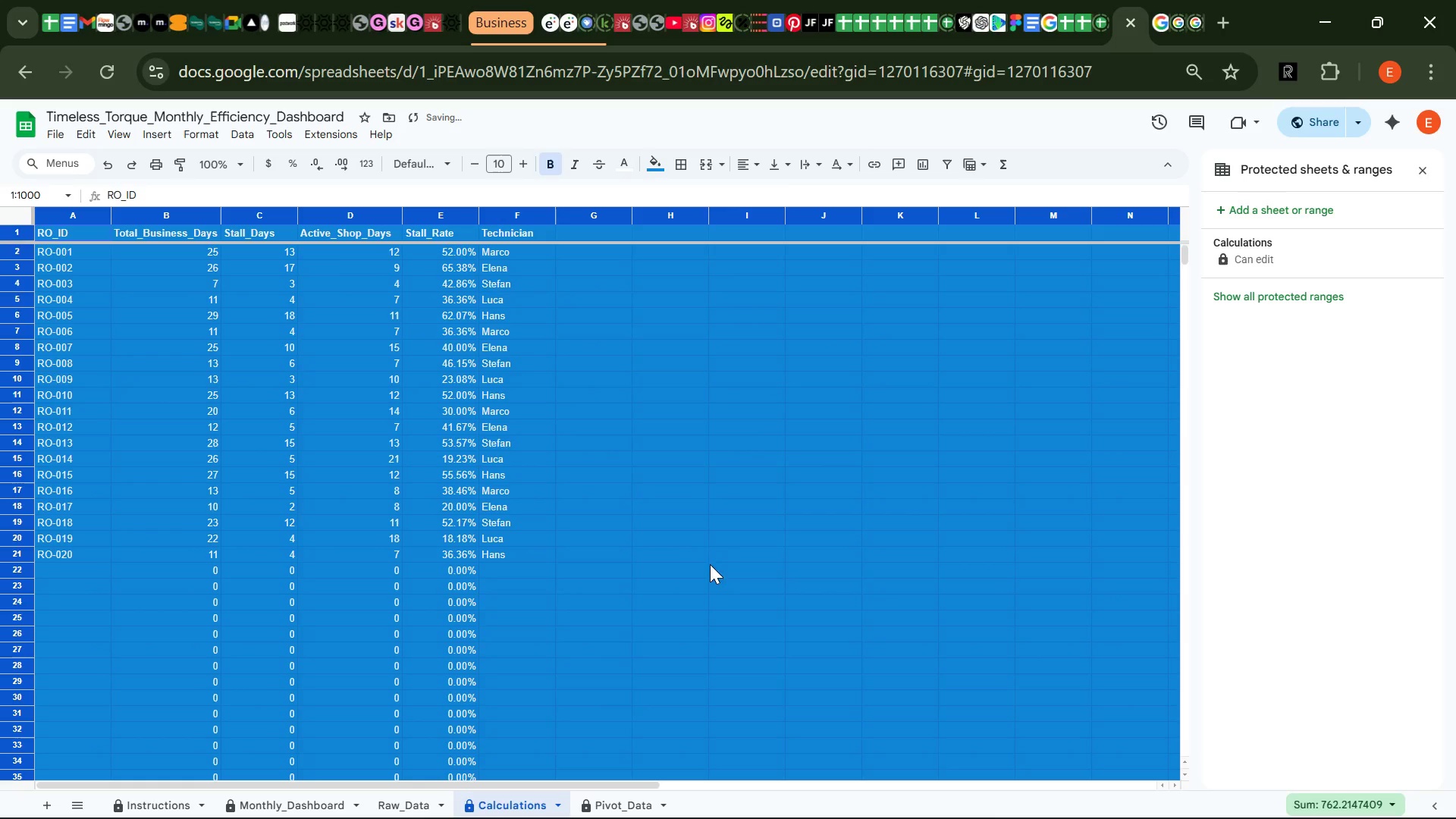 
left_click([734, 569])
 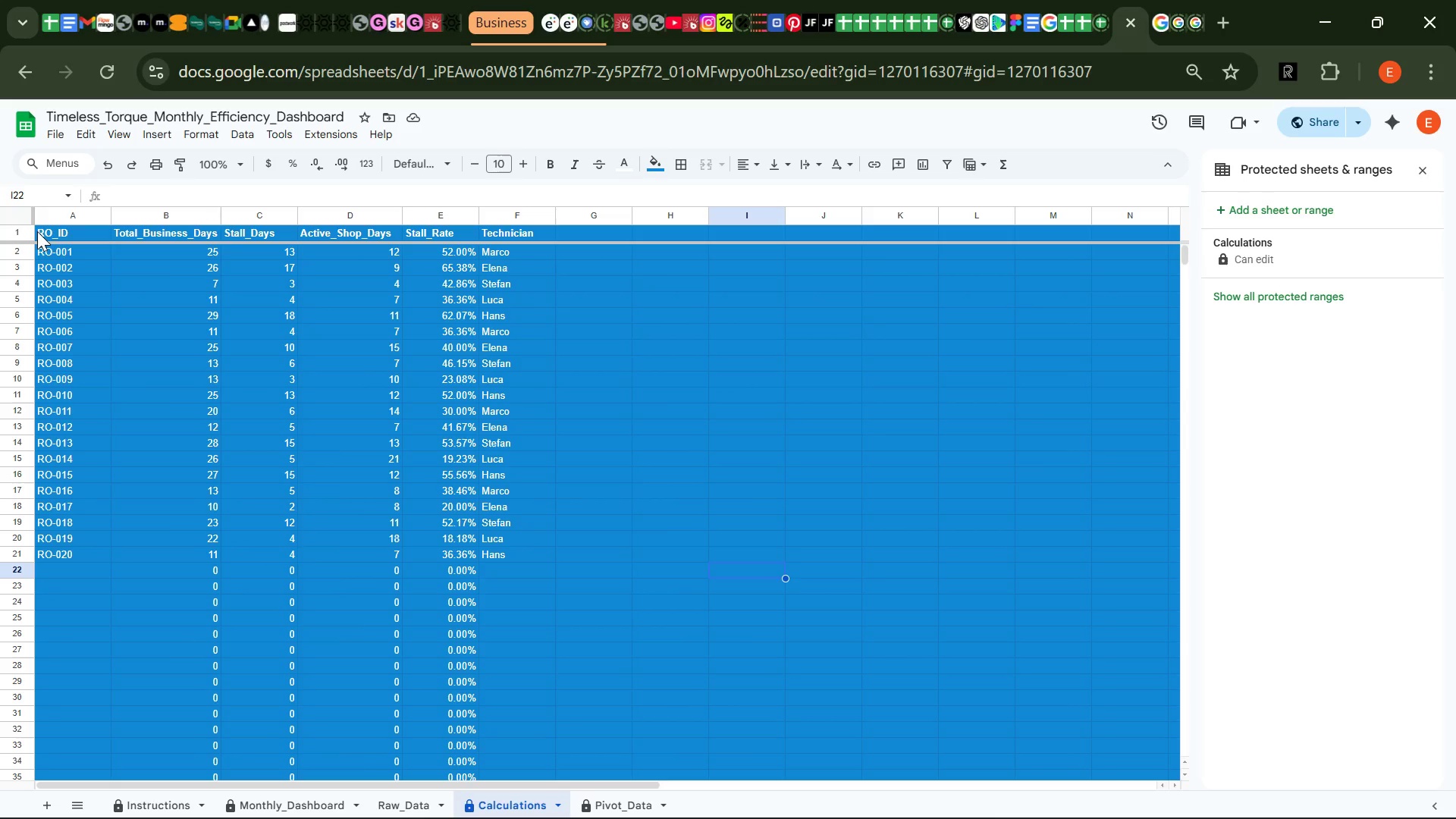 
wait(5.17)
 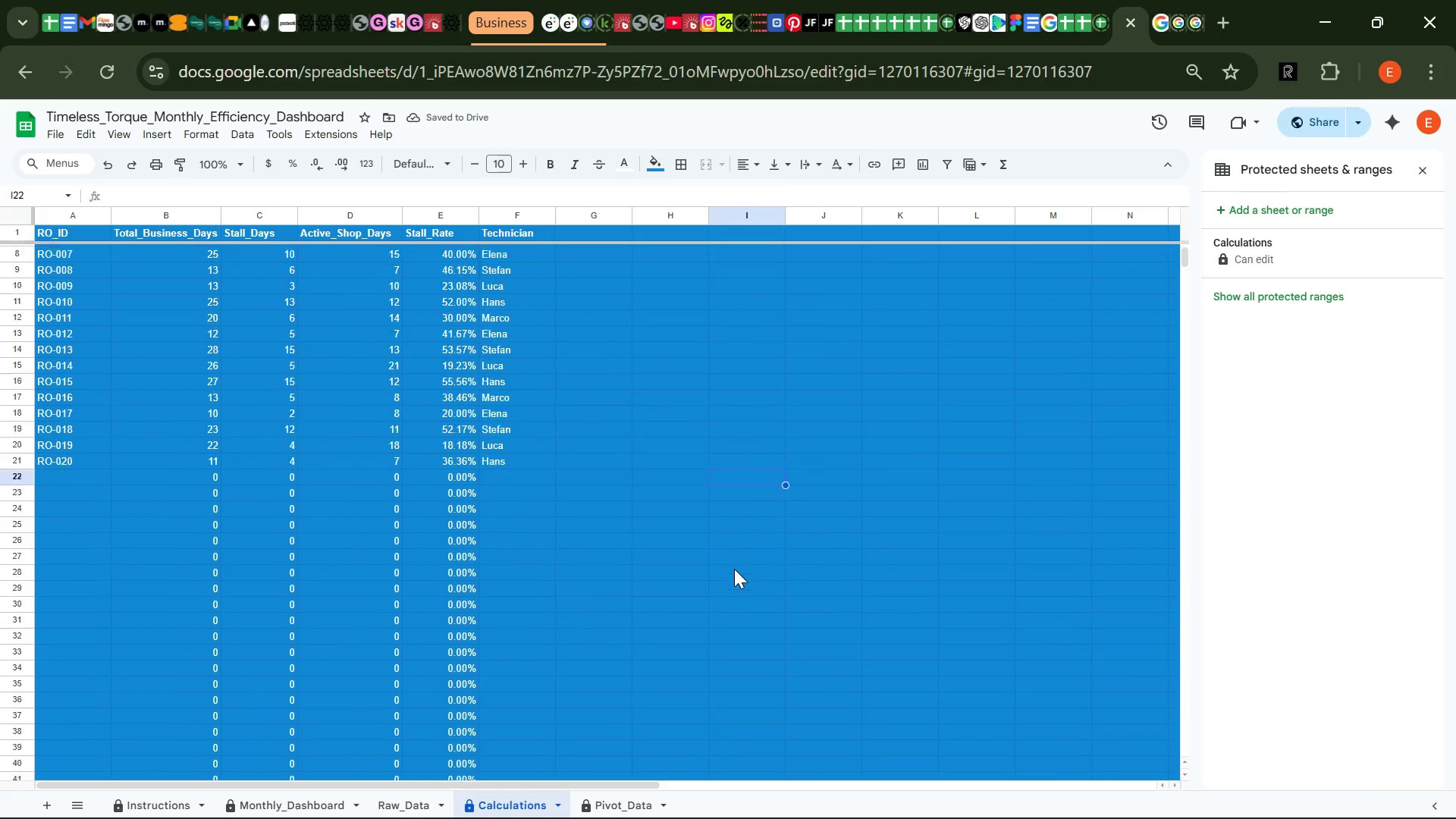 
left_click([8, 231])
 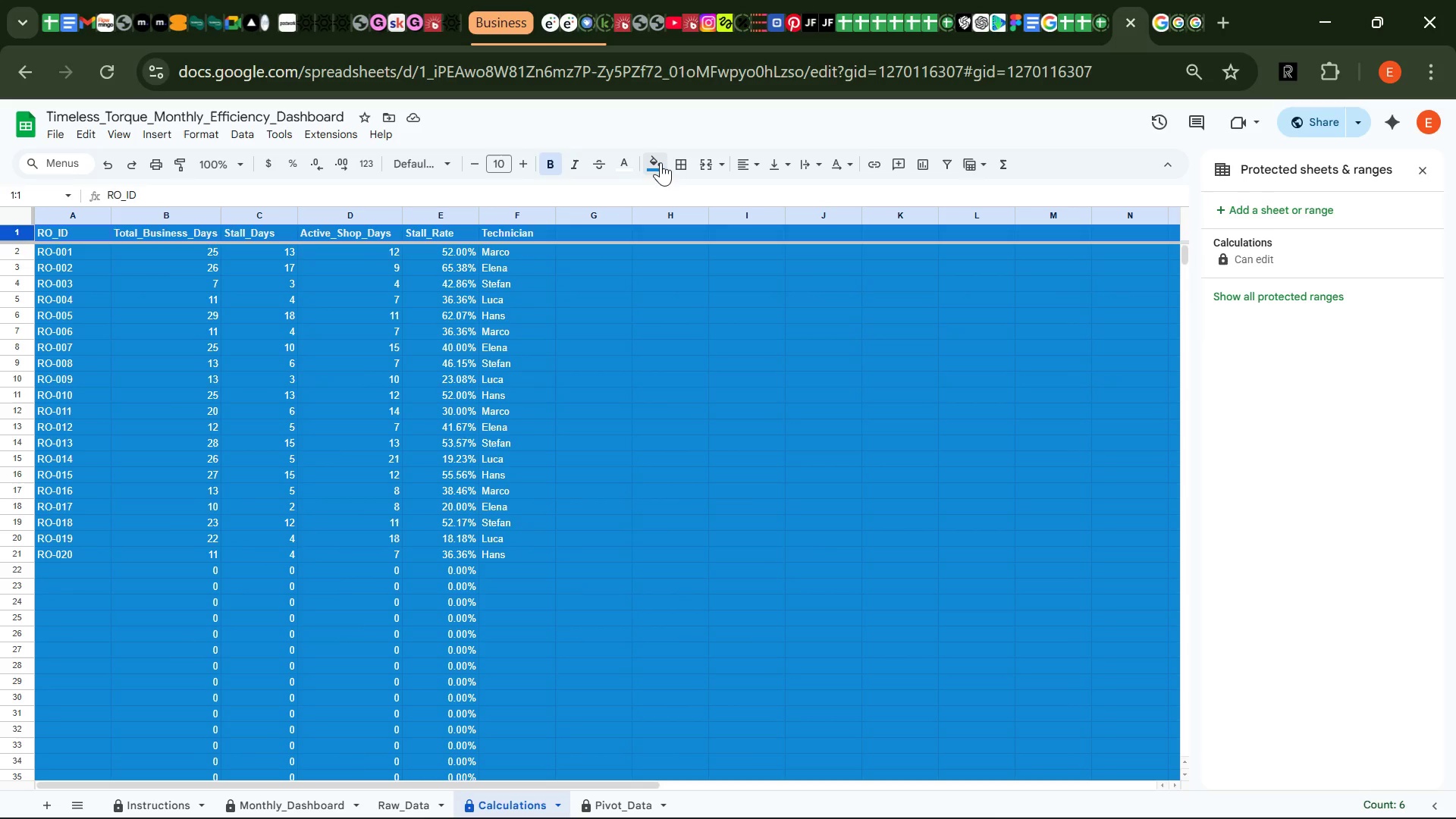 
left_click([659, 162])
 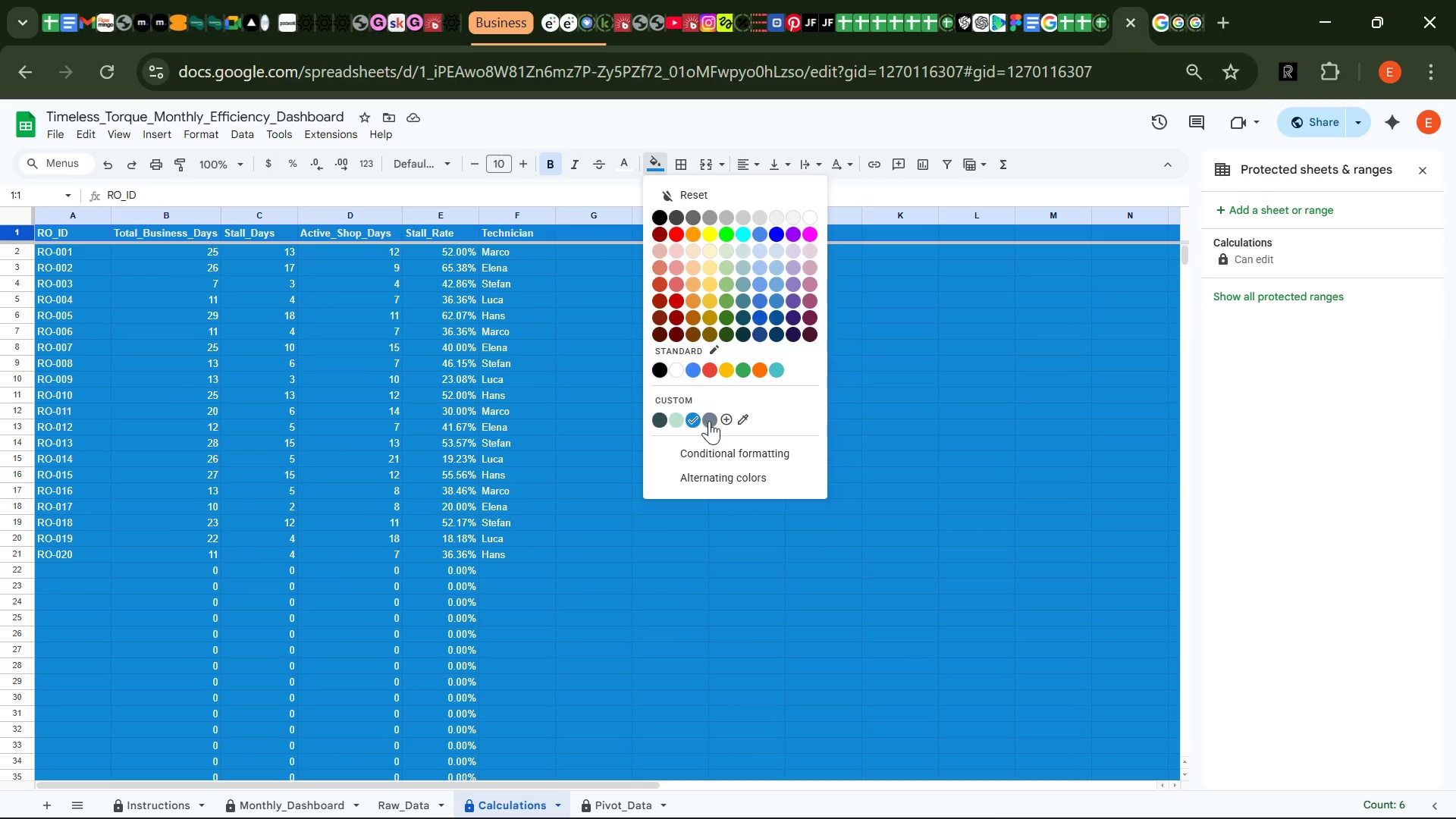 
left_click([710, 421])
 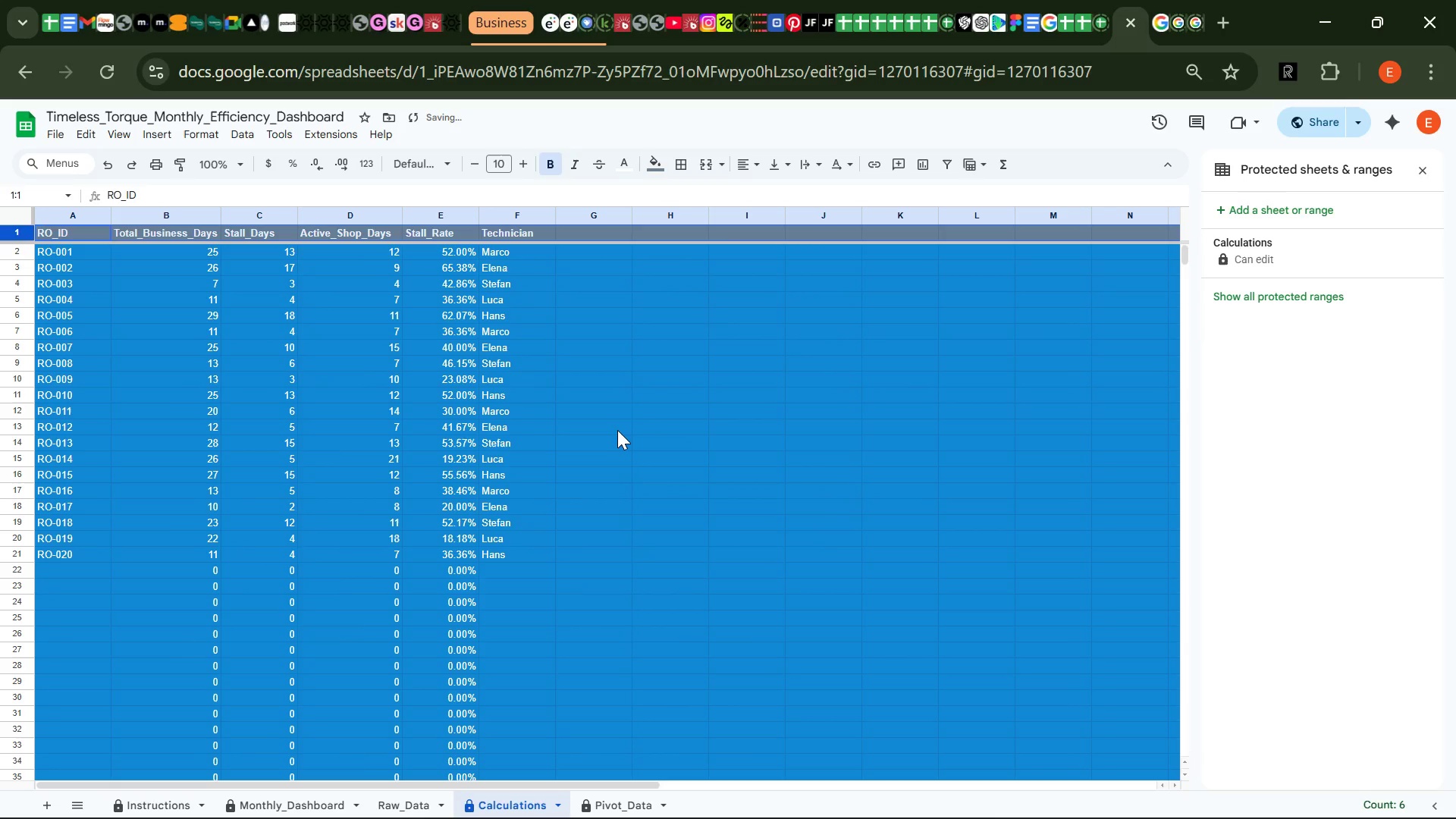 
left_click([611, 427])
 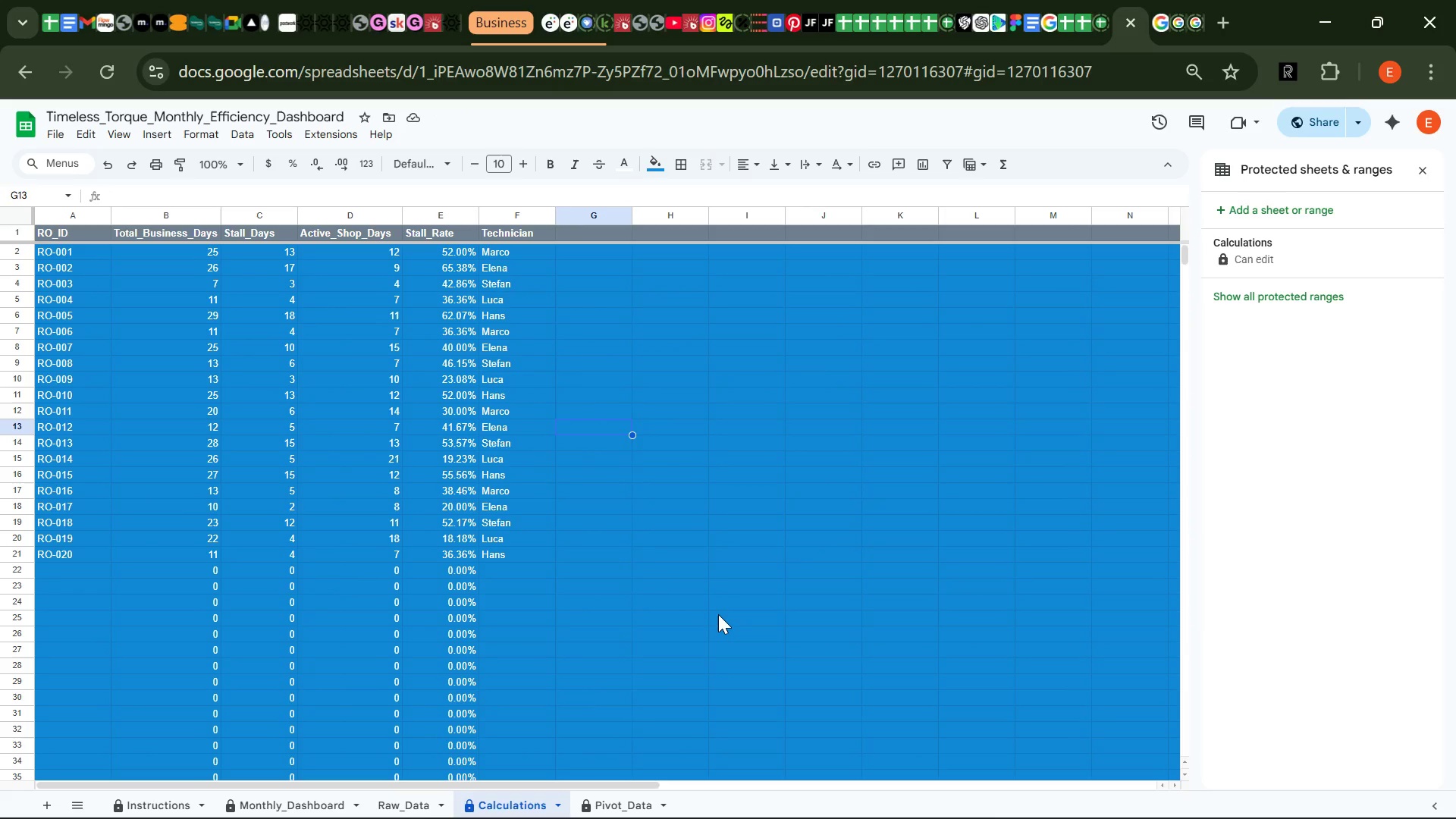 
wait(10.97)
 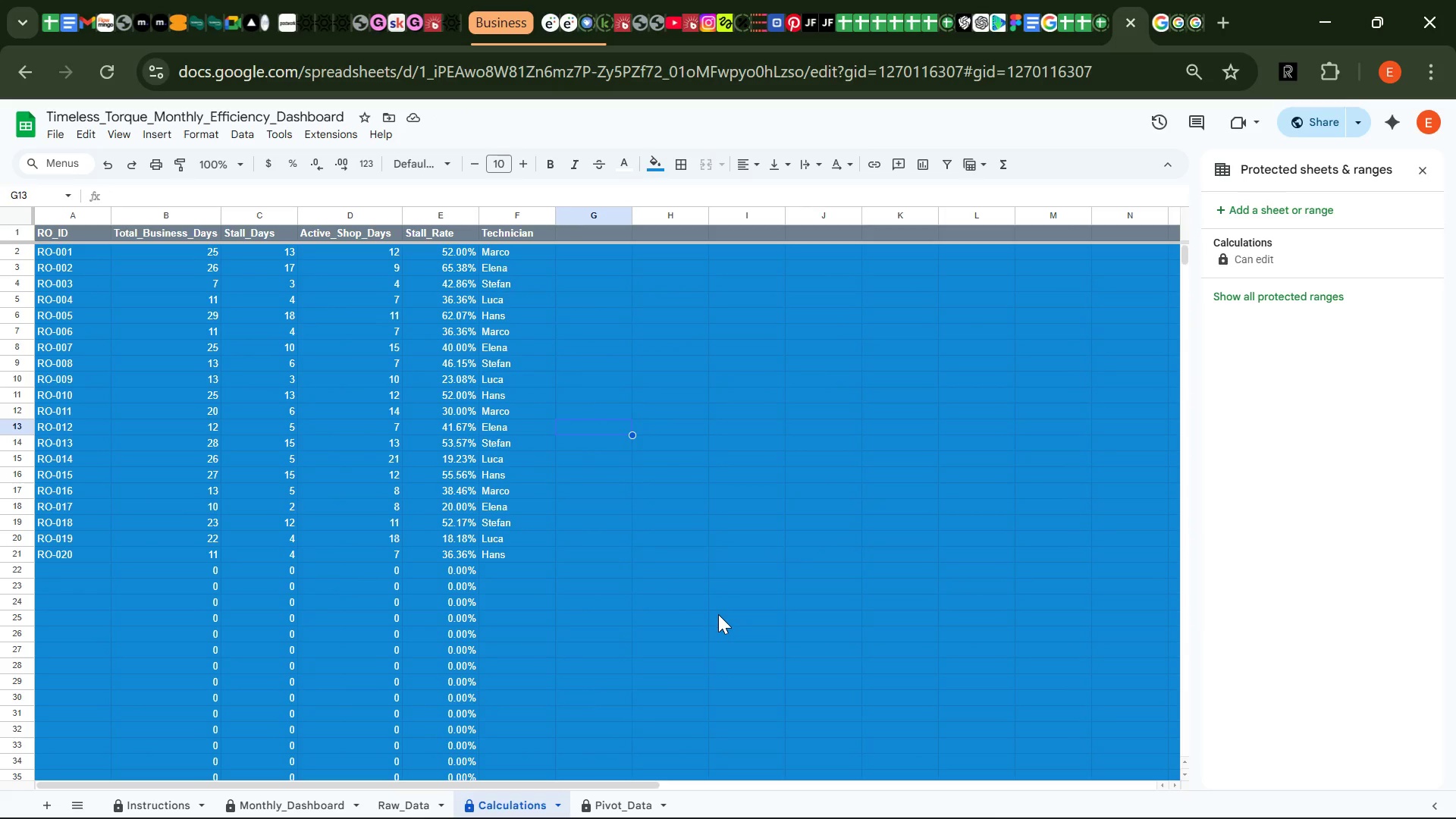 
key(Control+Z)
 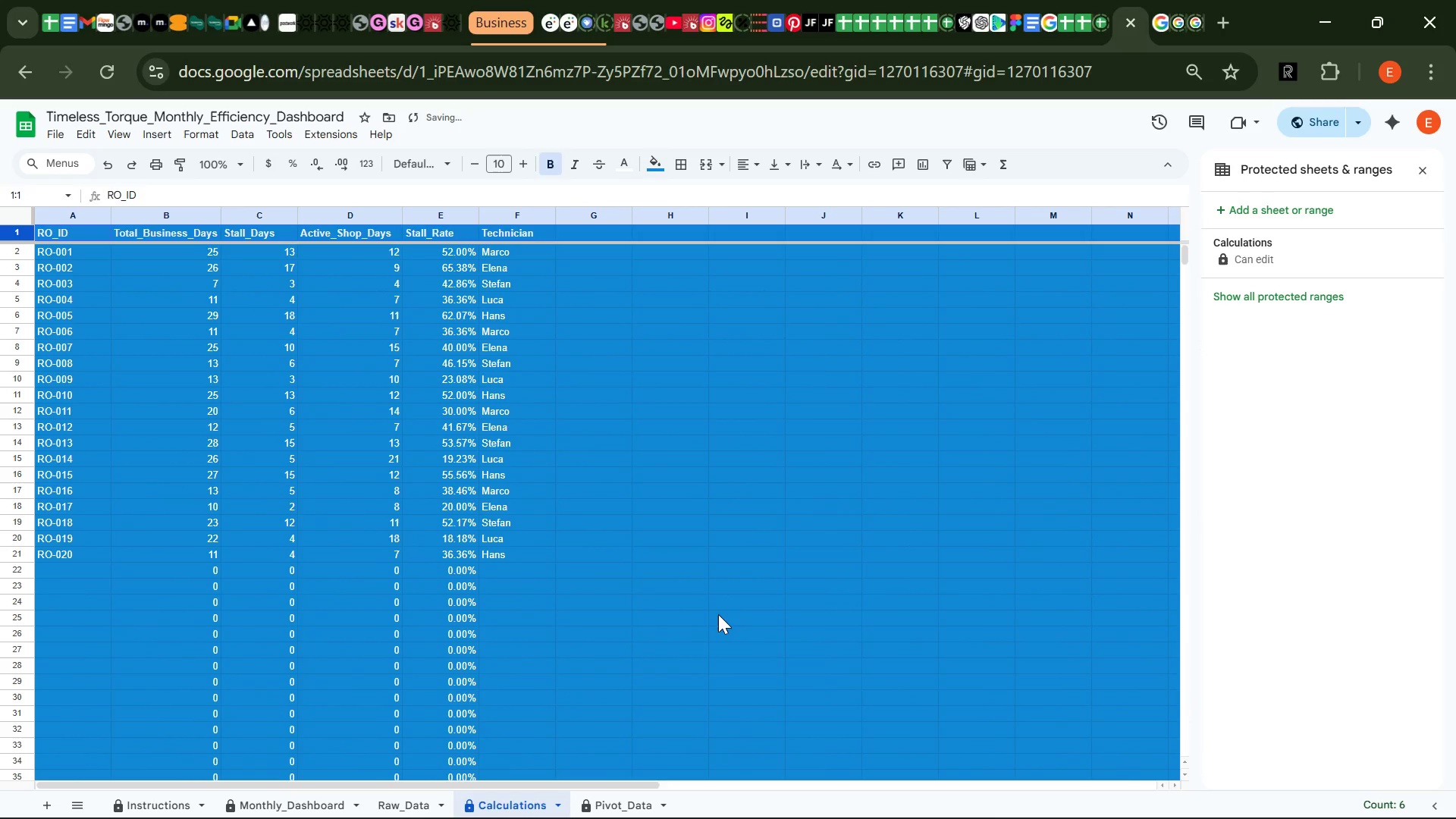 
key(Control+Z)
 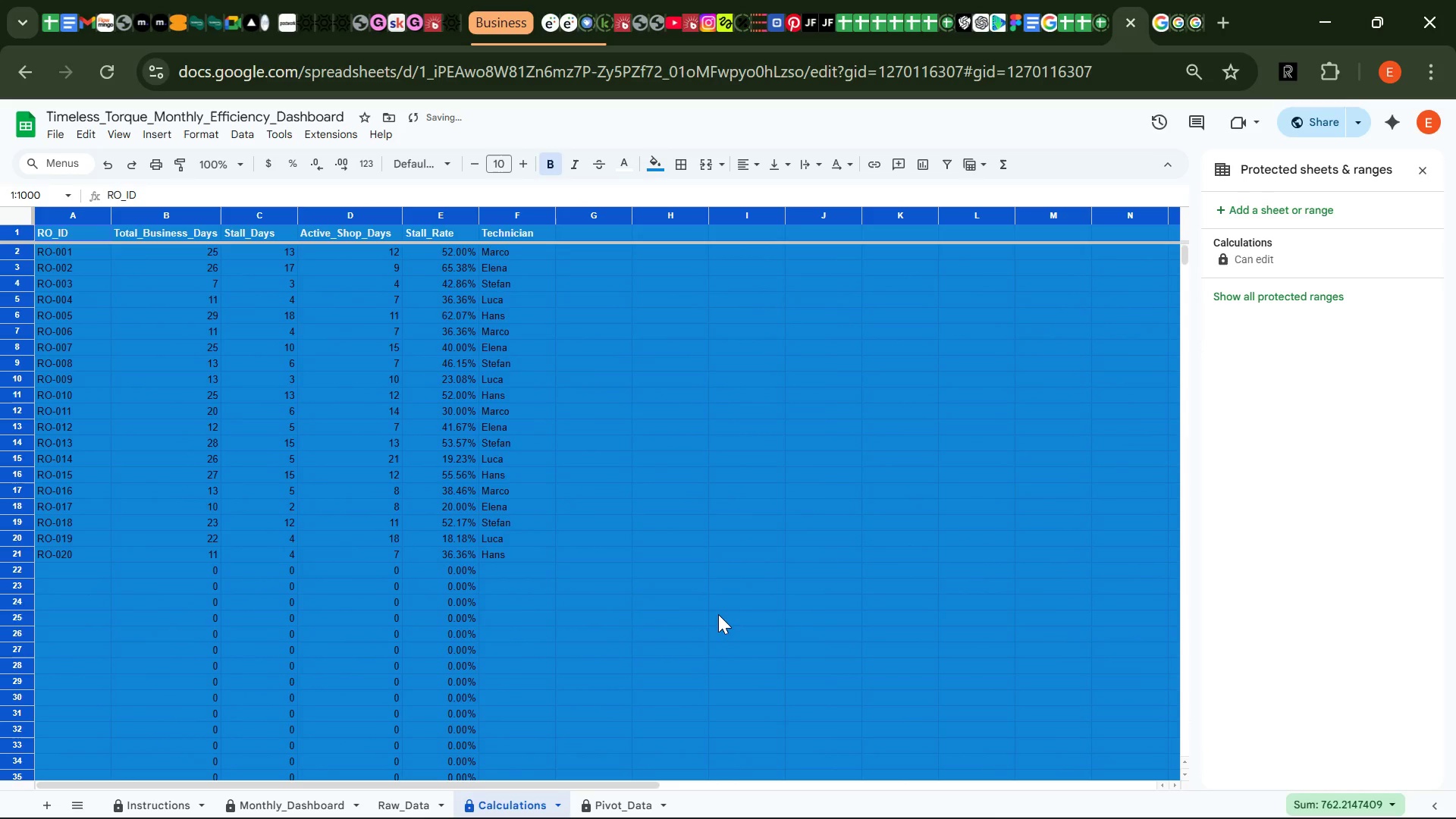 
key(Control+Z)
 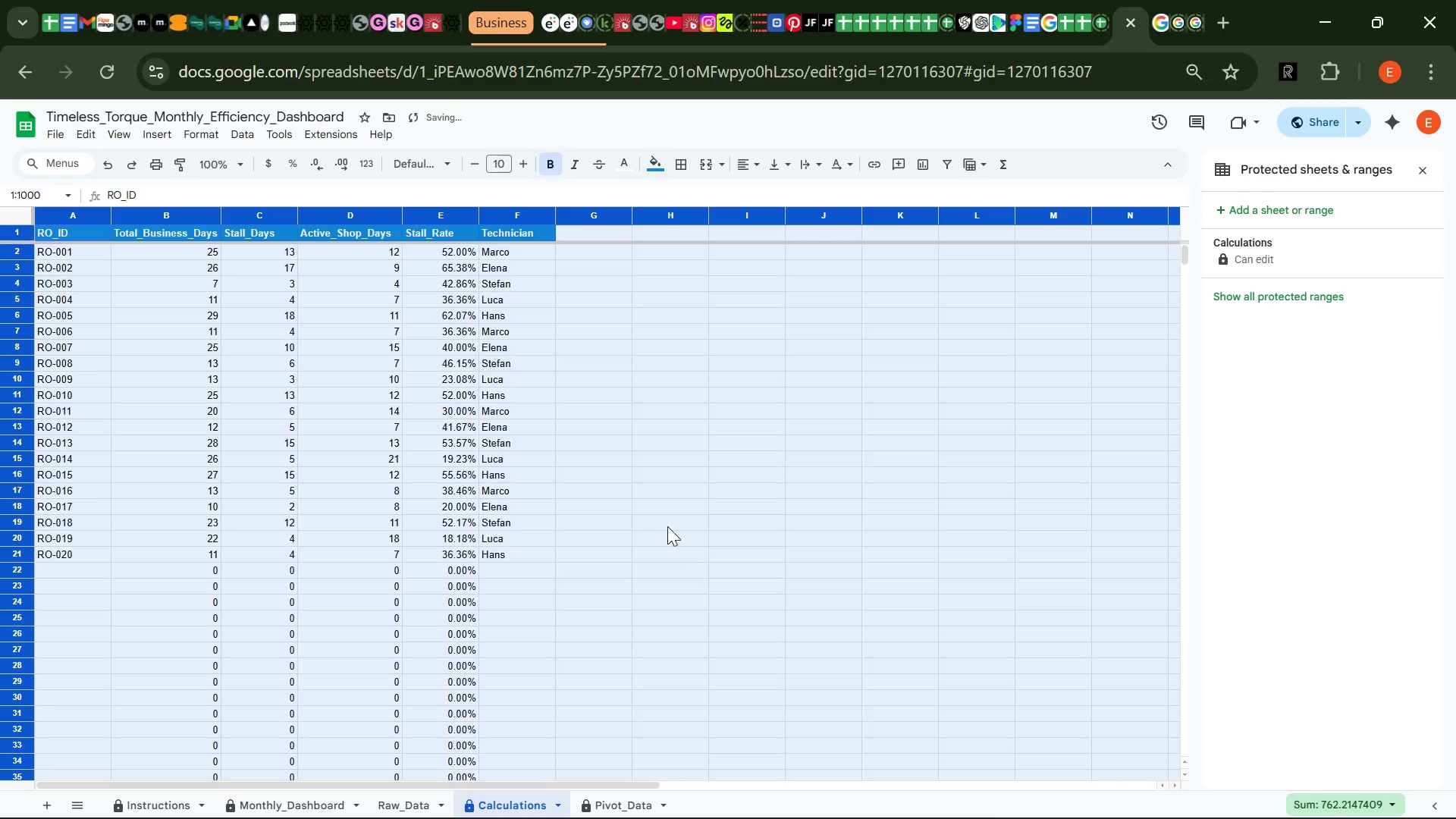 
left_click([665, 519])
 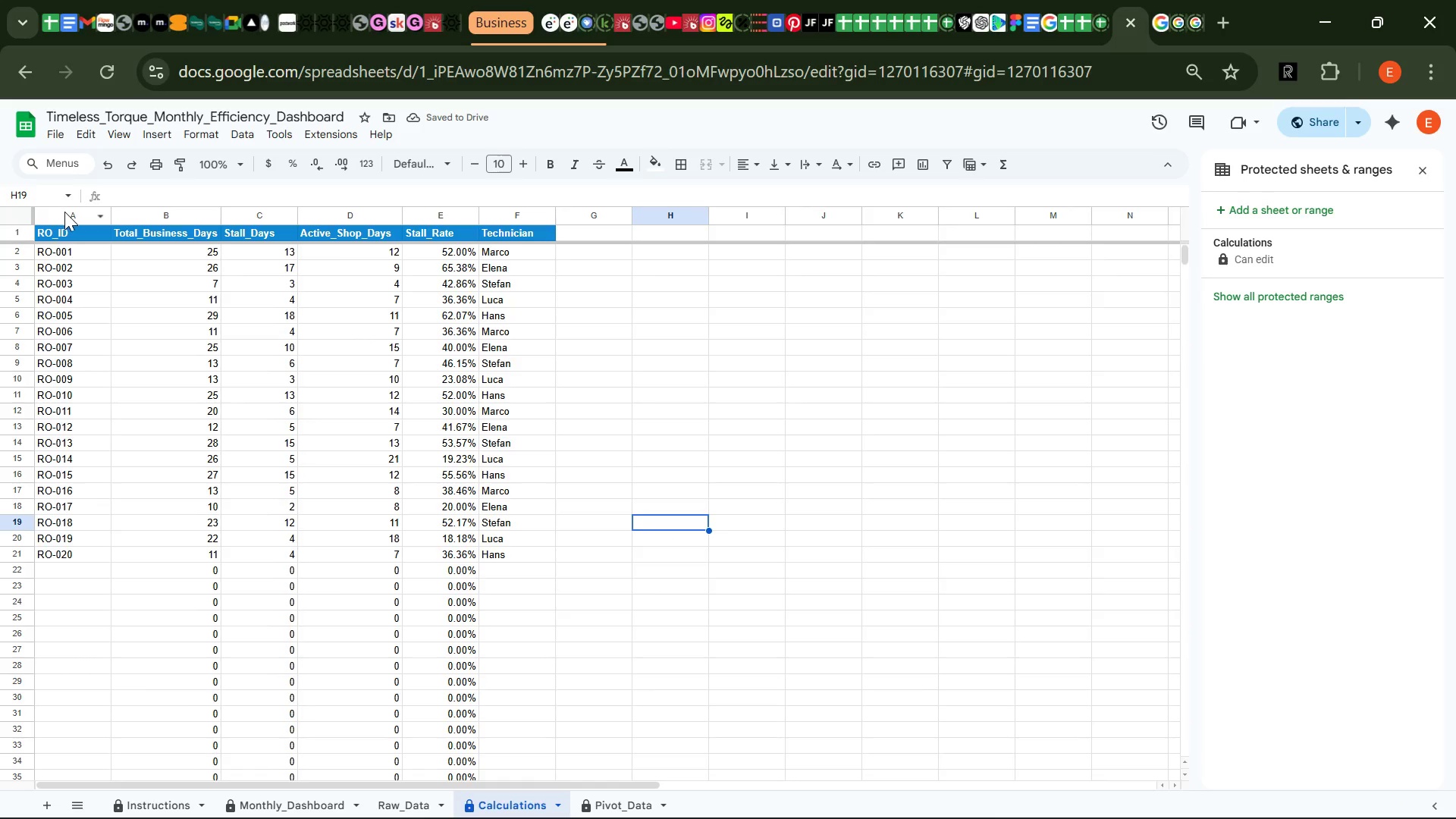 
left_click_drag(start_coordinate=[64, 212], to_coordinate=[501, 233])
 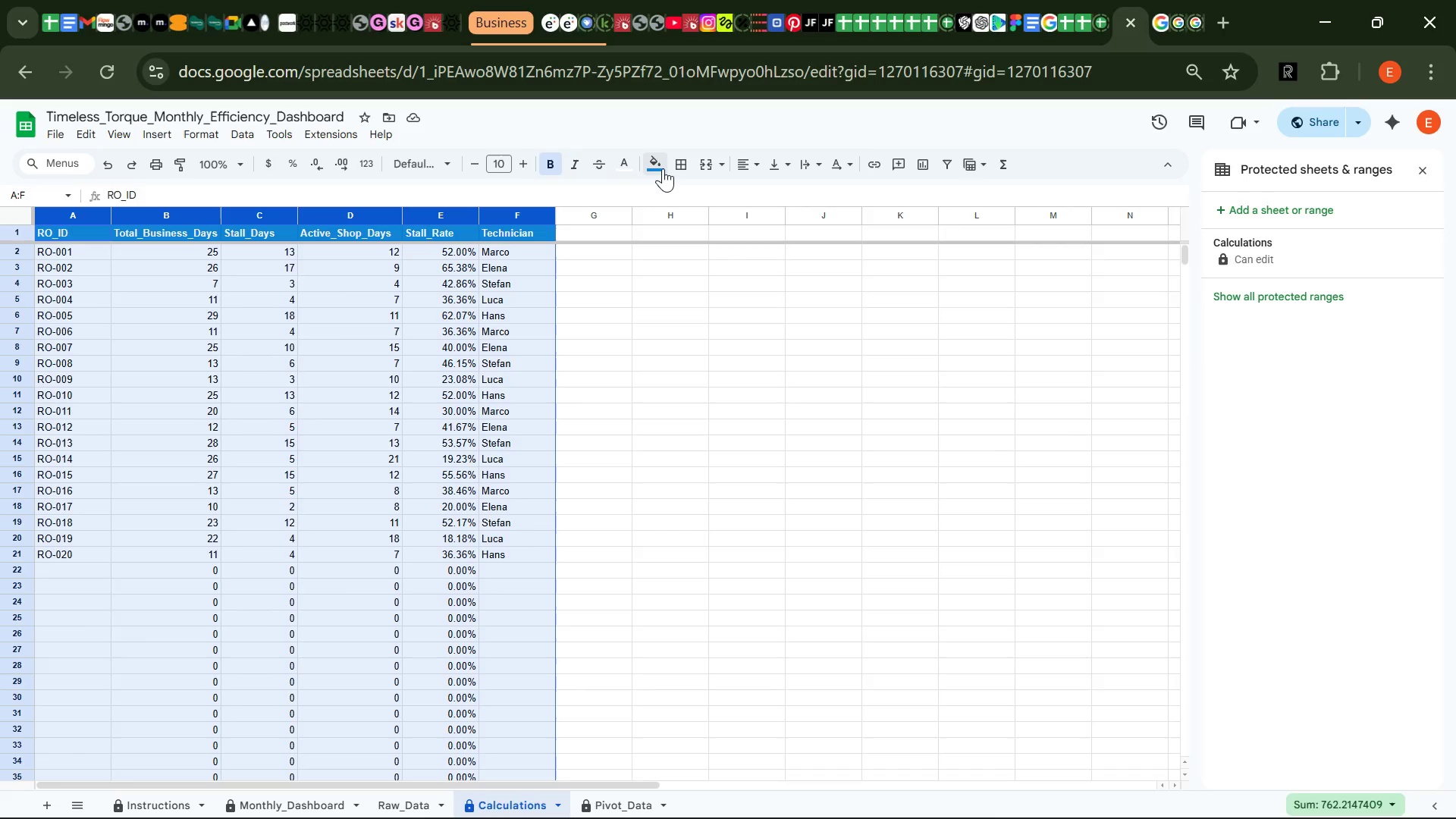 
left_click([661, 164])
 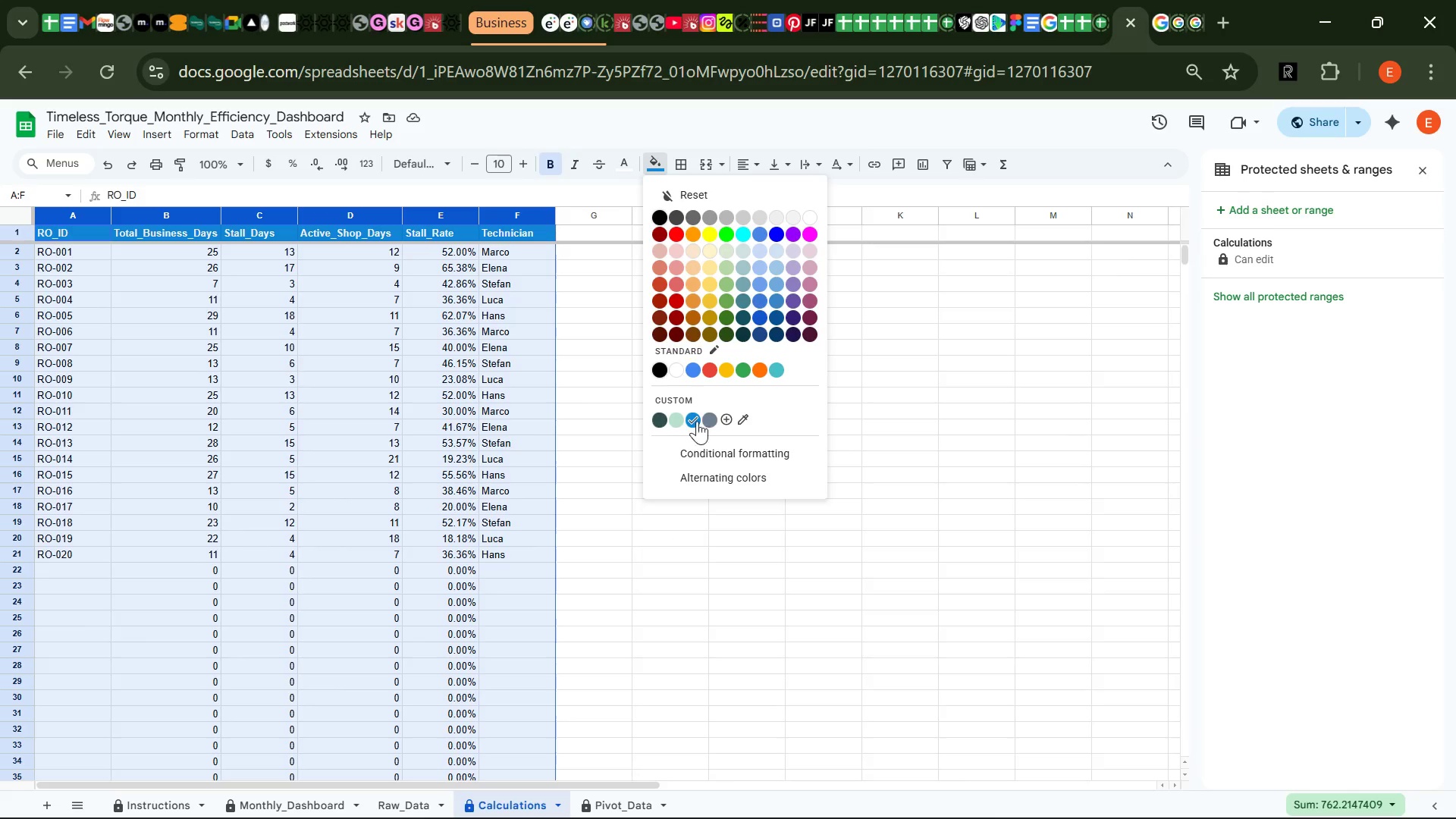 
left_click([695, 417])
 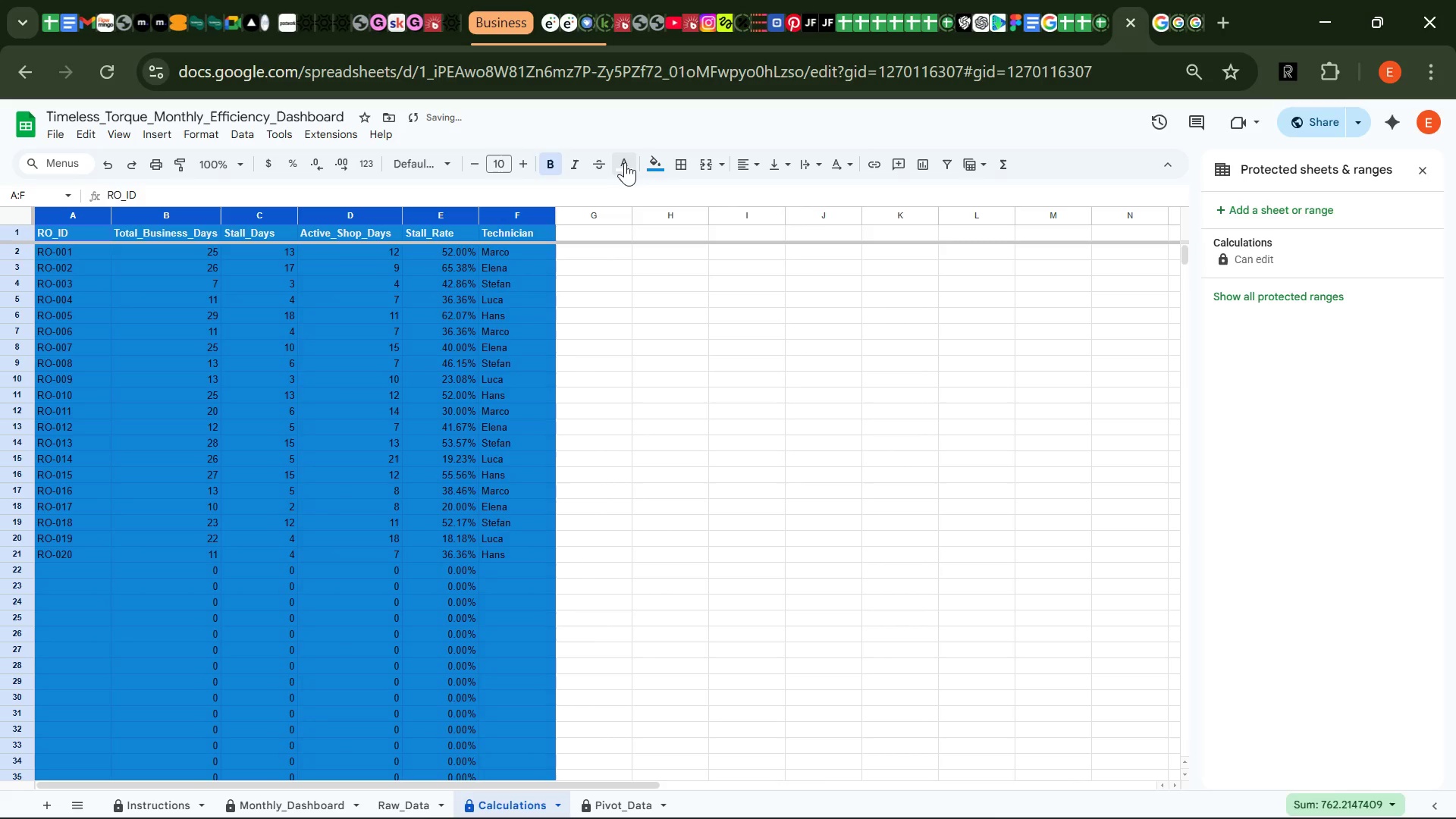 
left_click([630, 163])
 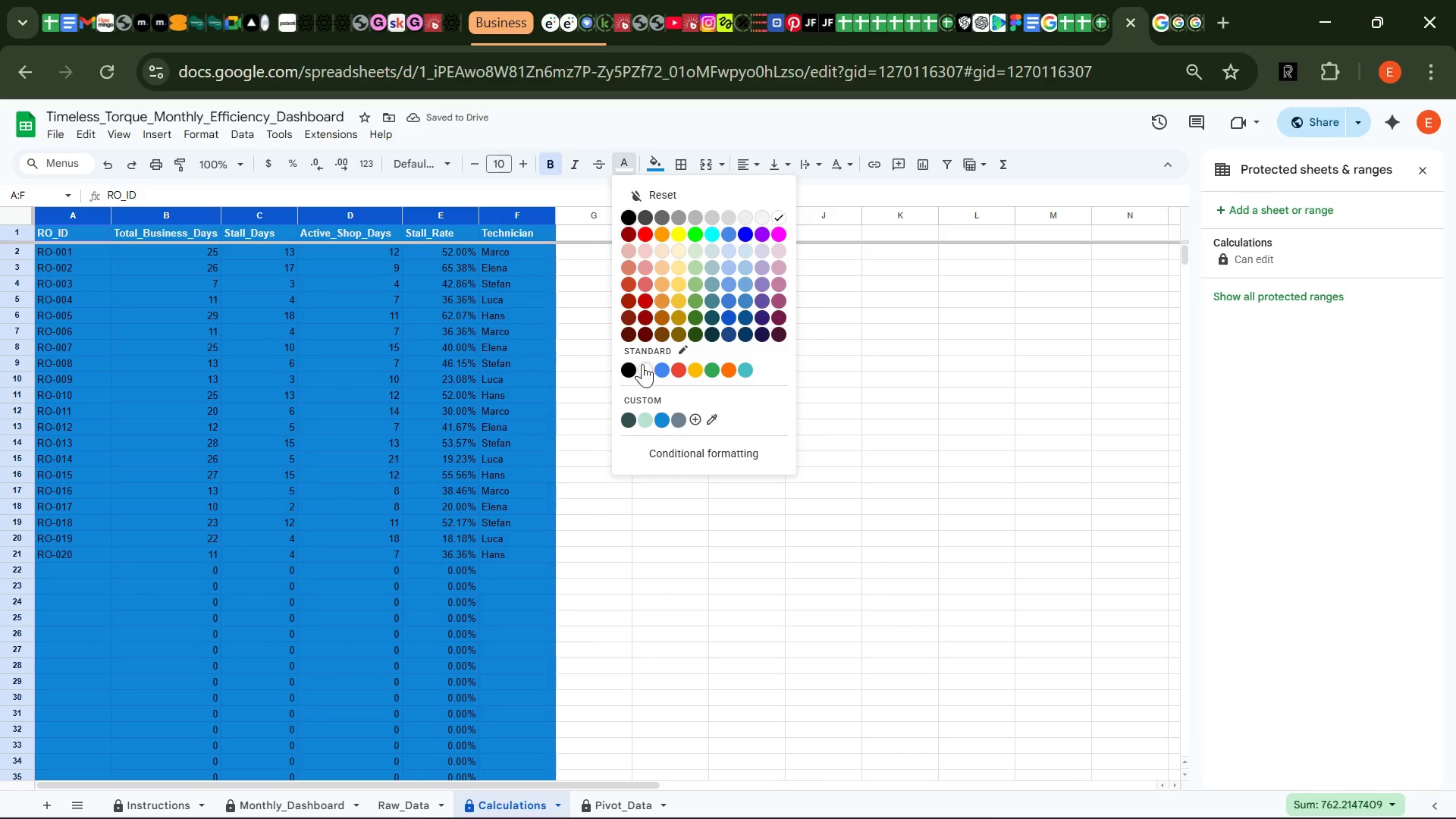 
left_click([644, 369])
 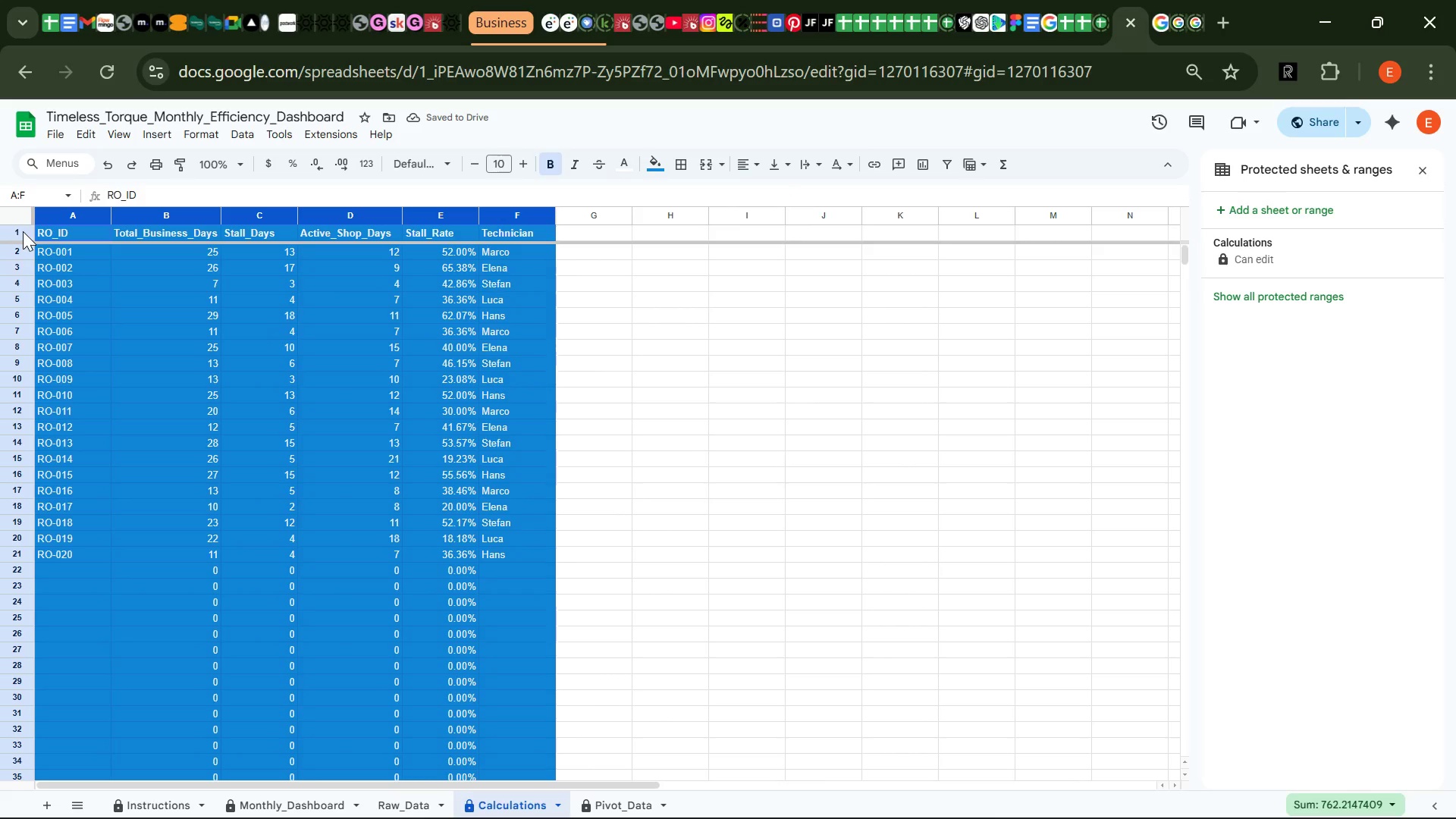 
left_click([23, 231])
 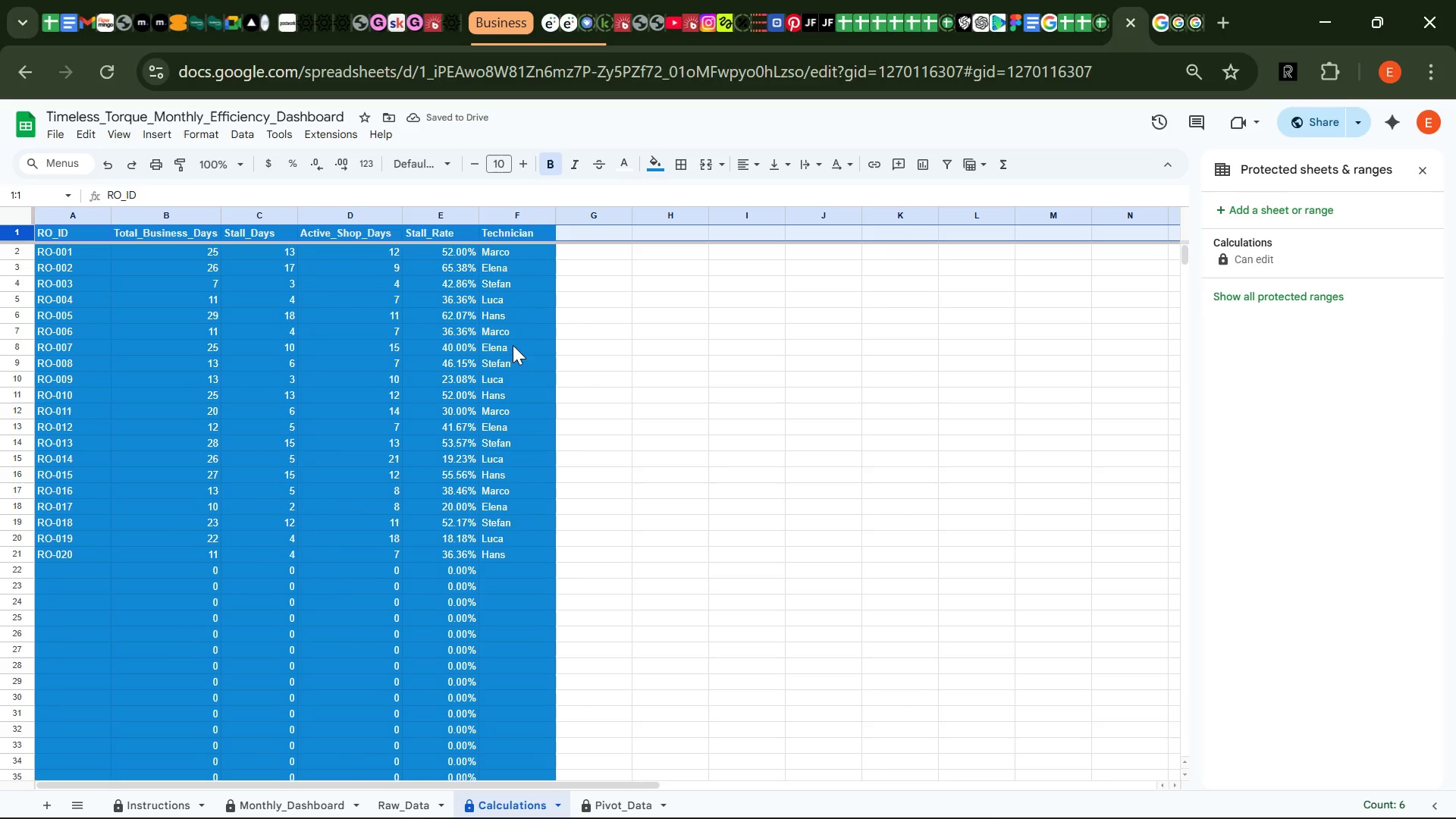 
left_click([585, 354])
 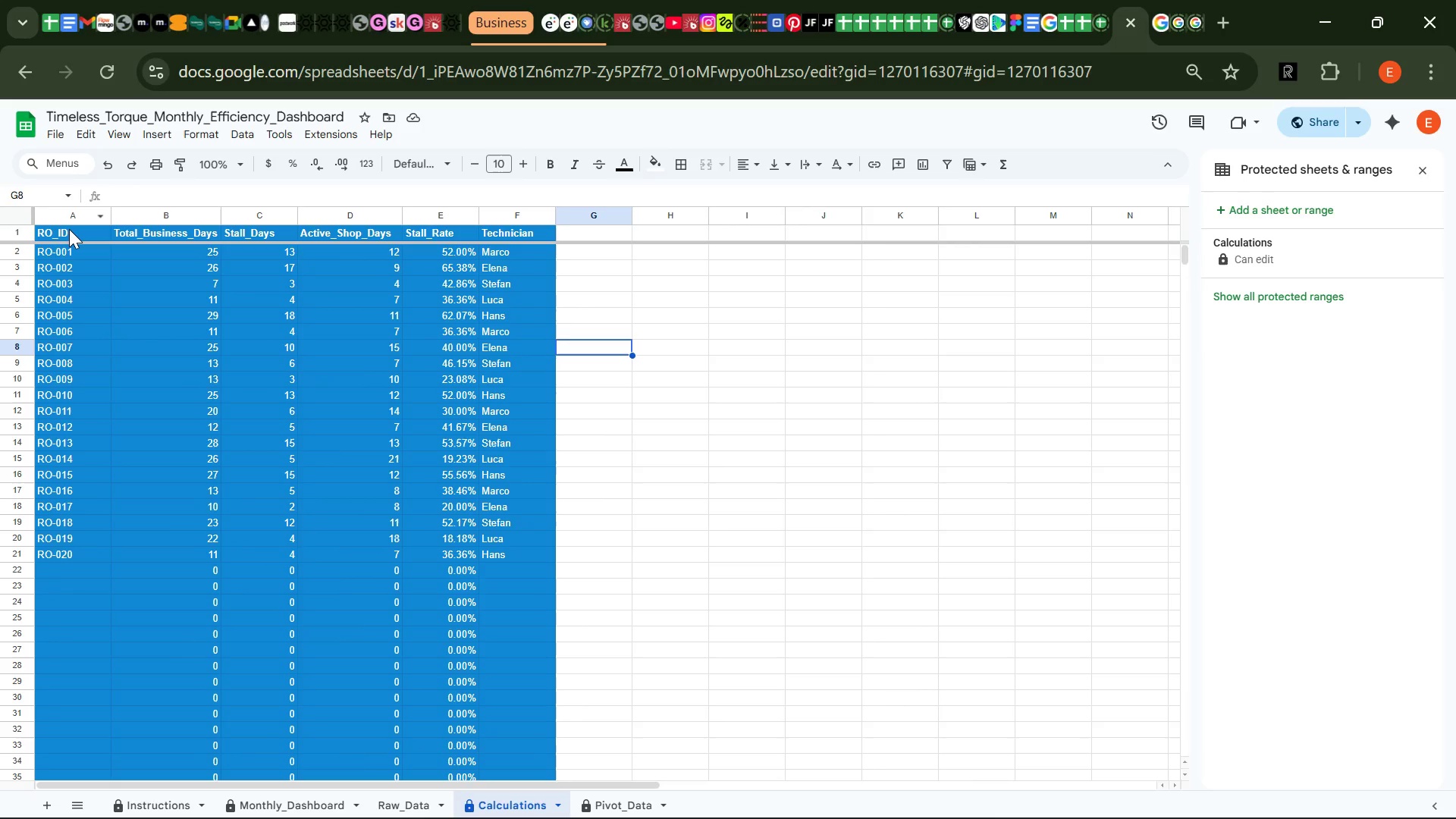 
left_click_drag(start_coordinate=[69, 229], to_coordinate=[495, 227])
 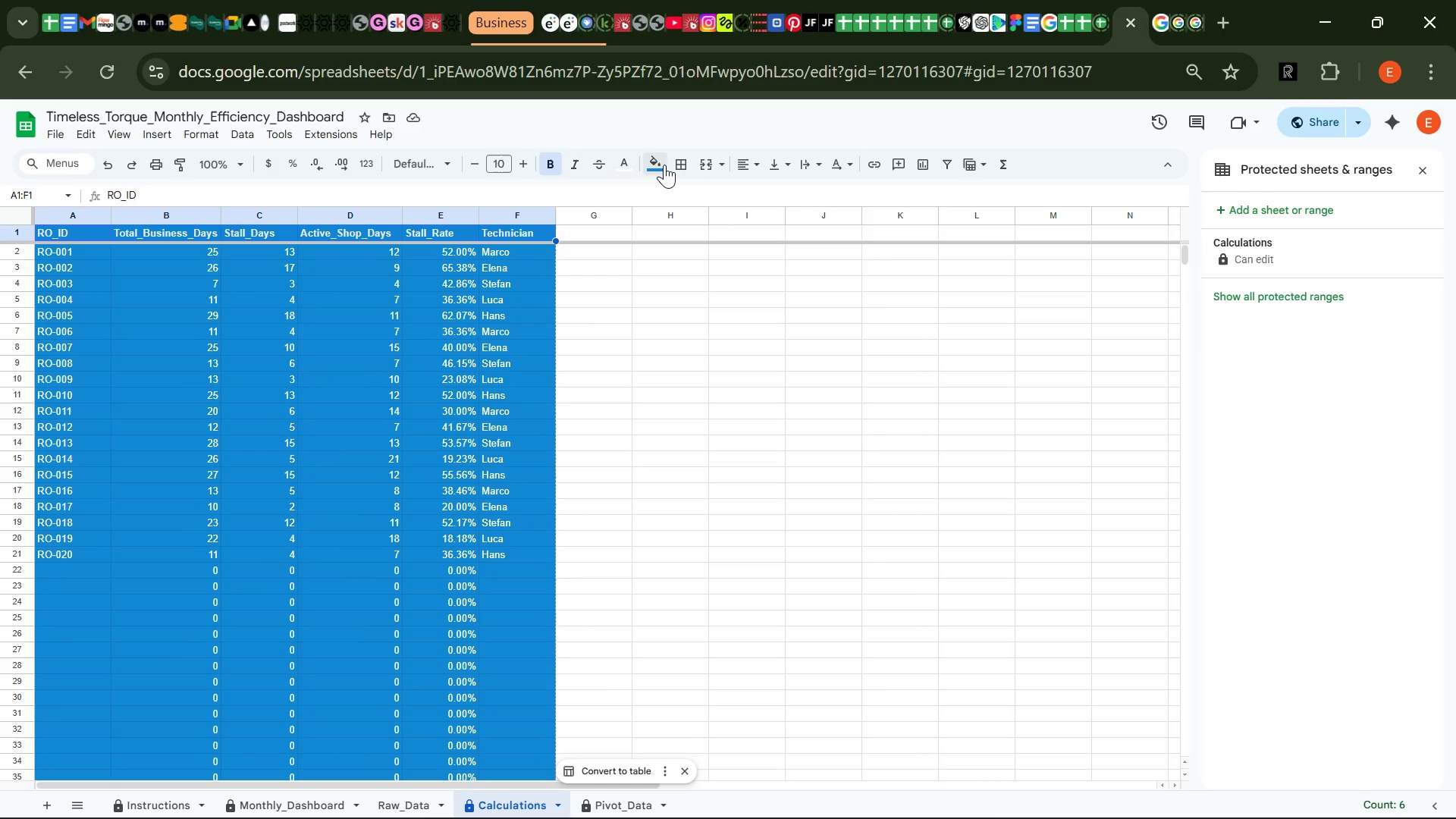 
left_click([664, 165])
 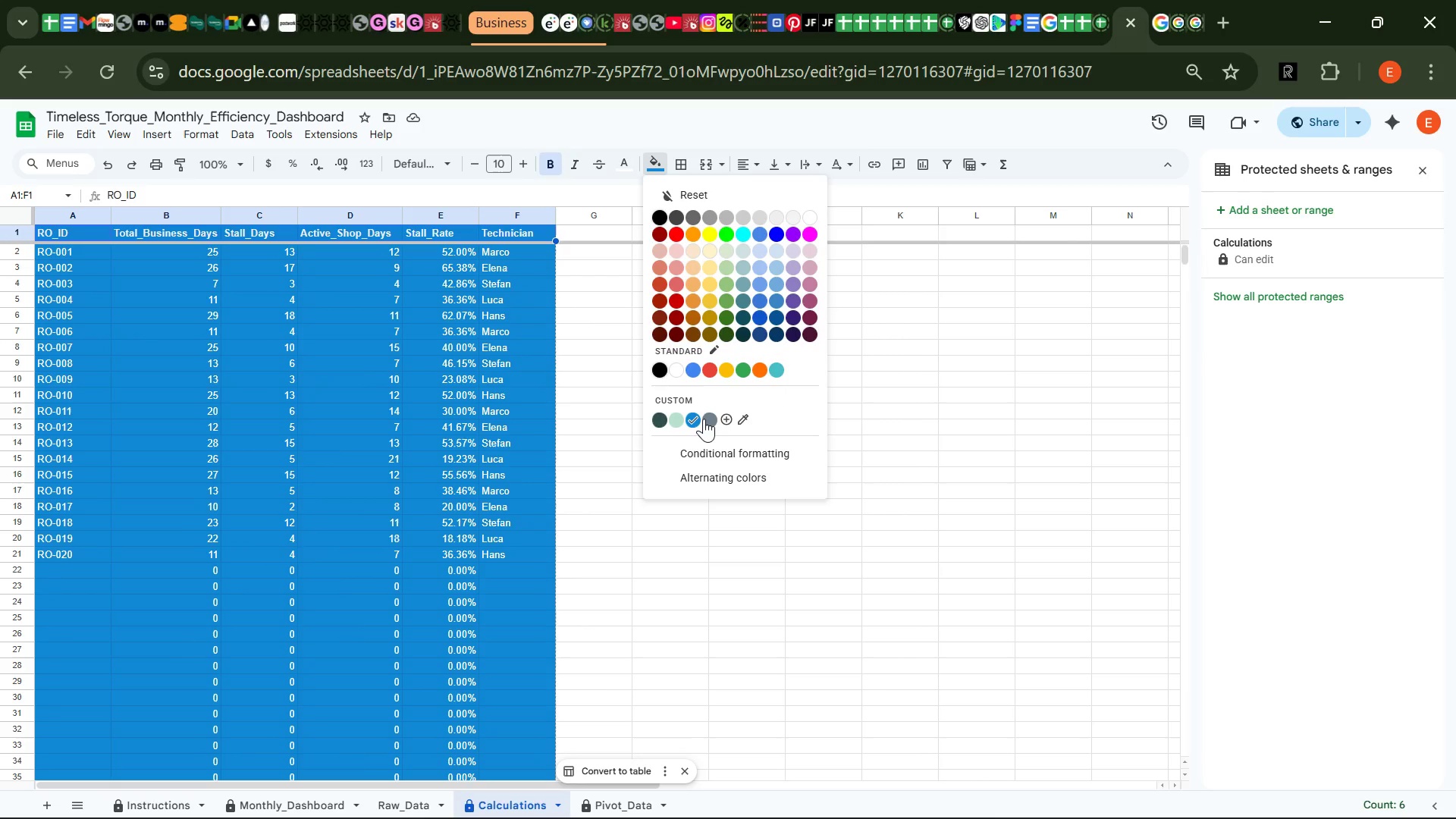 
left_click([704, 419])
 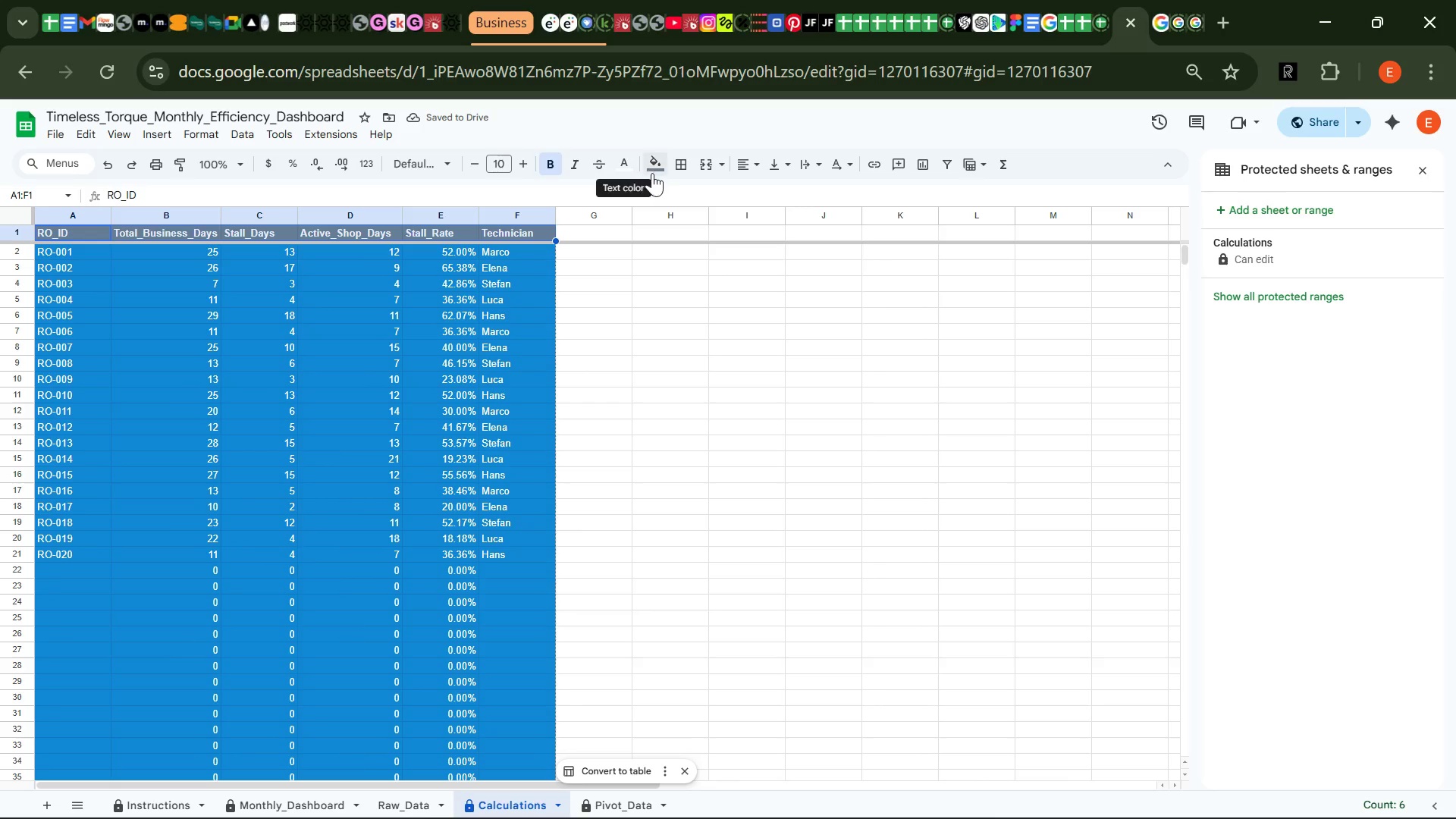 
left_click([631, 169])
 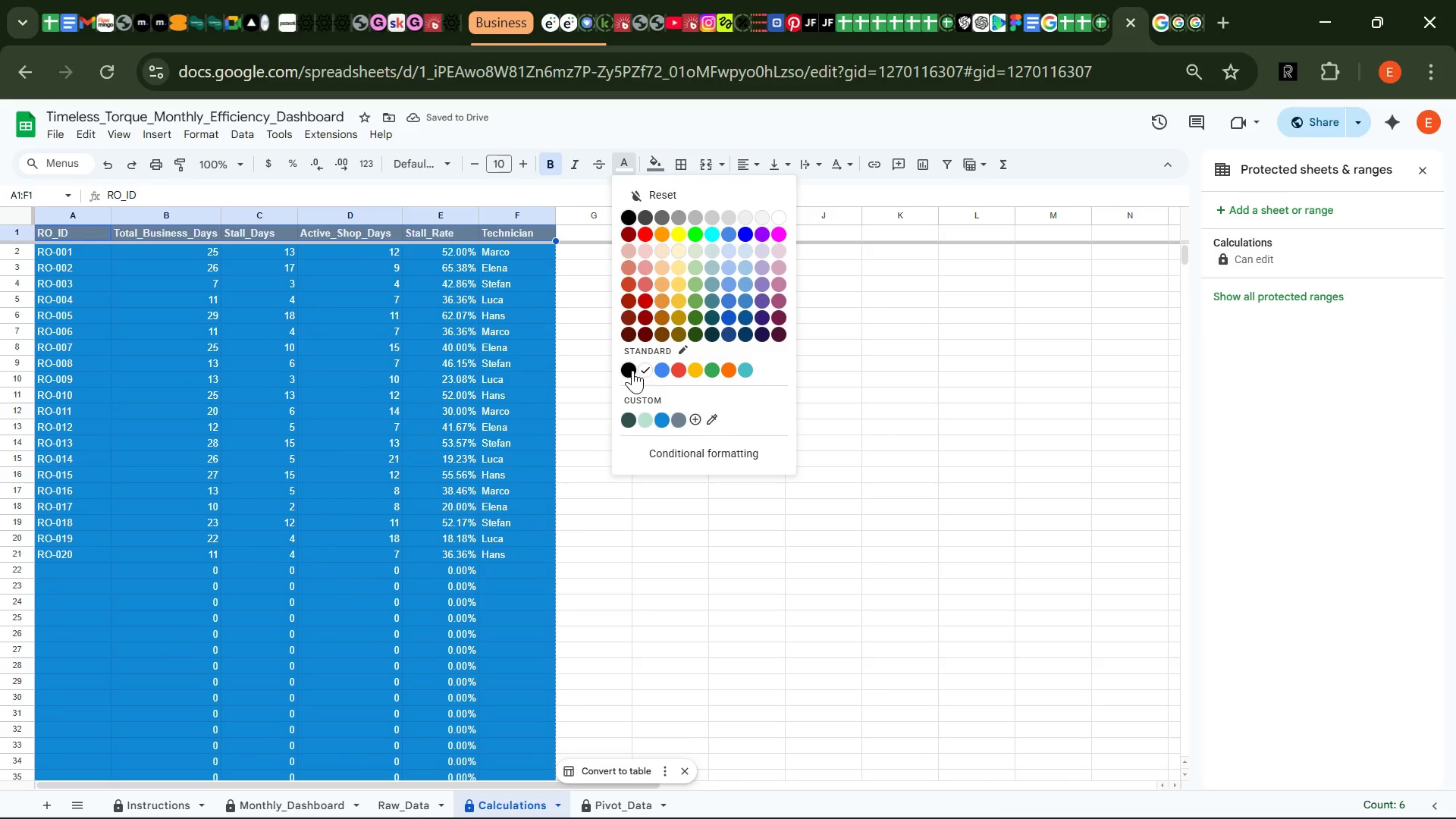 
left_click([632, 369])
 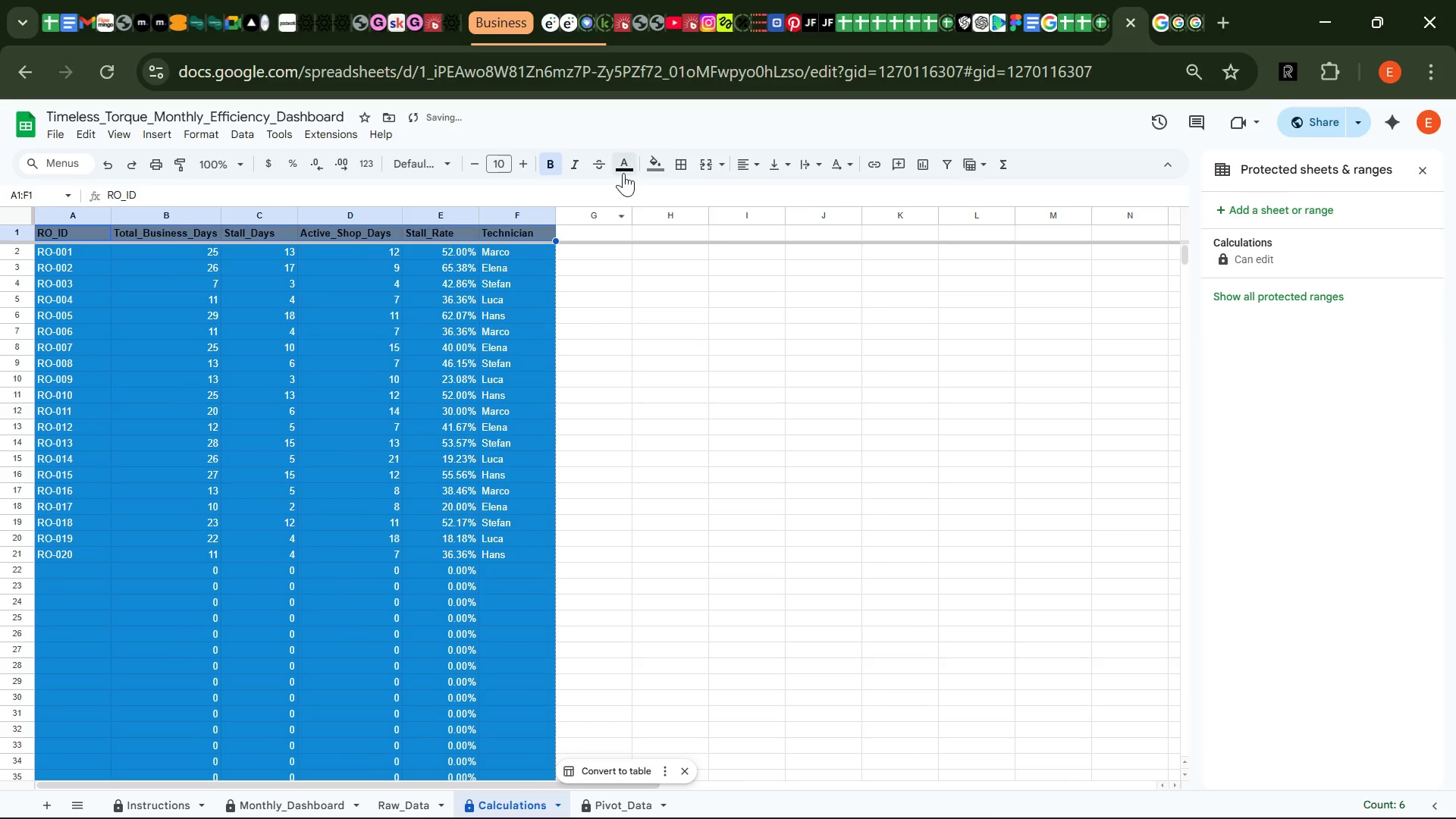 
left_click([624, 170])
 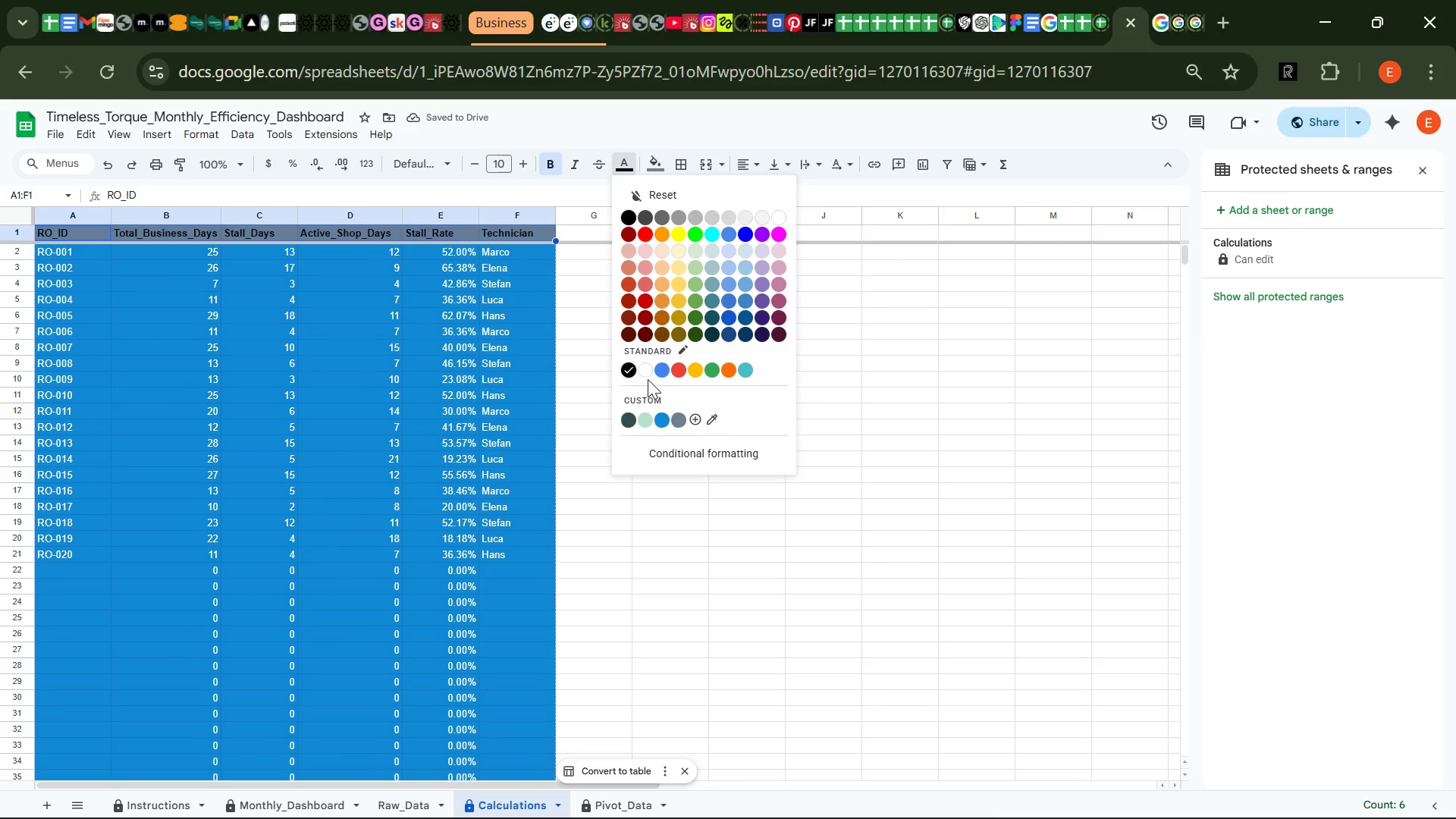 
left_click([648, 369])
 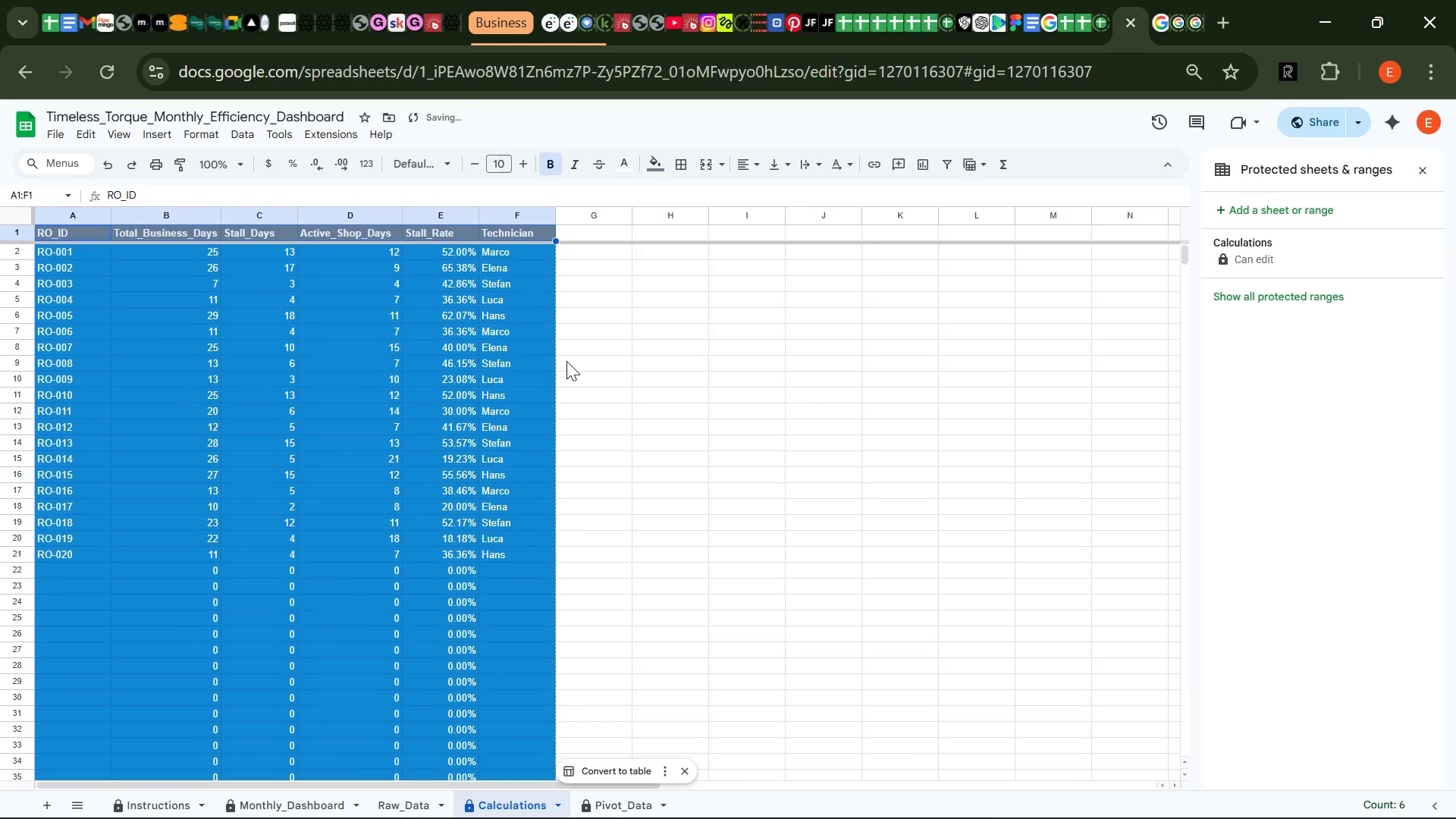 
left_click([596, 406])
 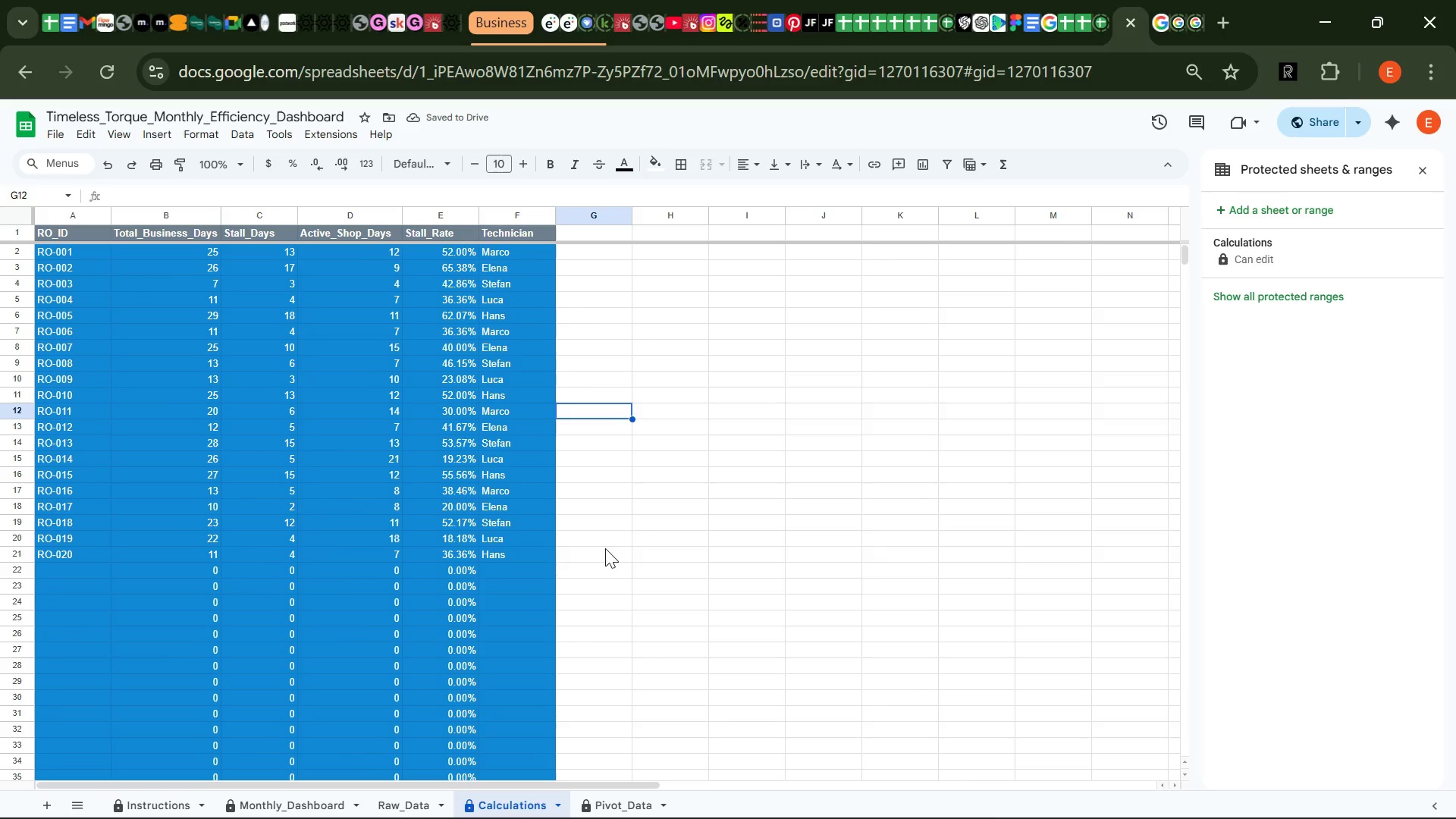 
left_click([613, 554])
 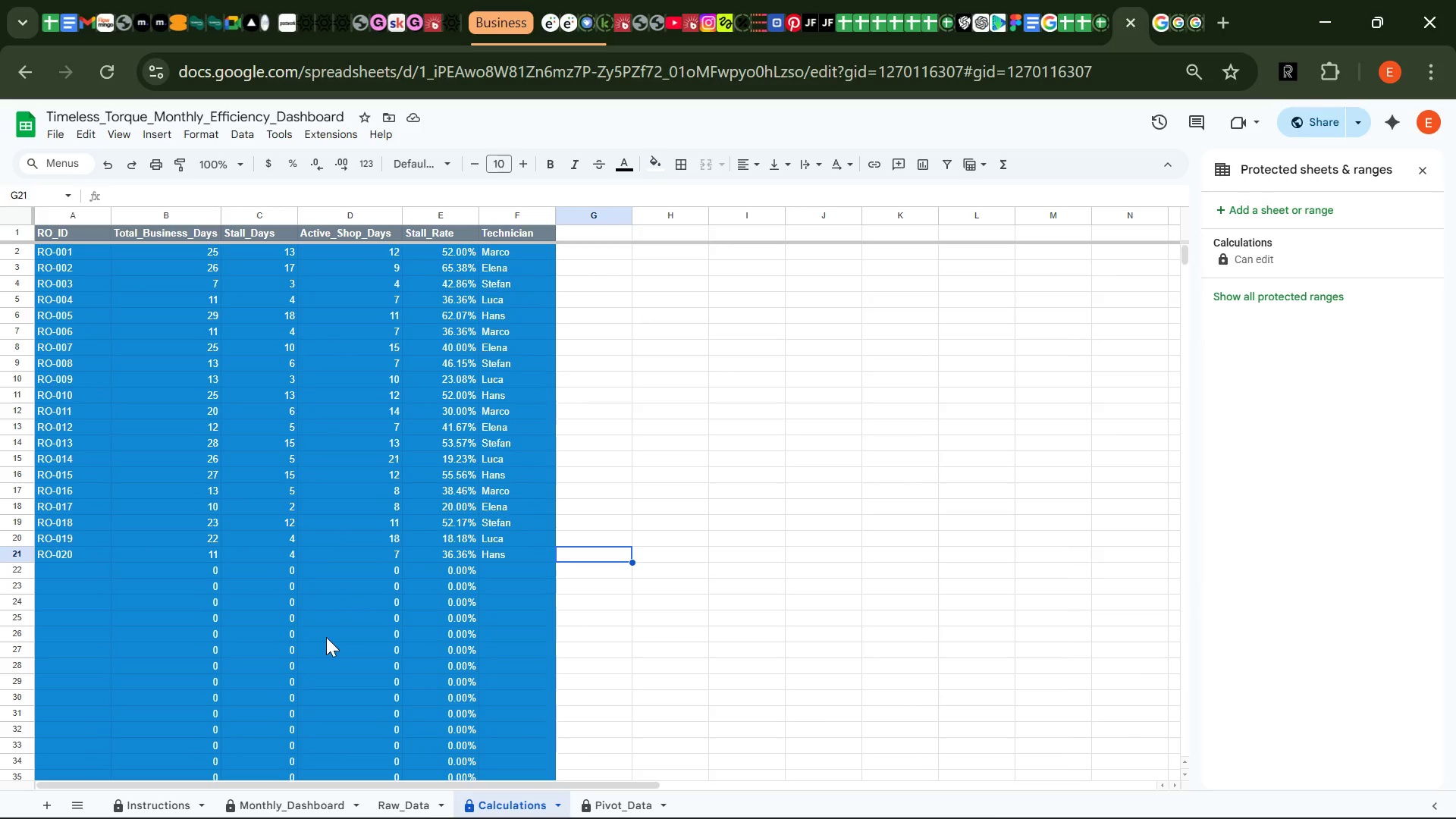 
wait(5.09)
 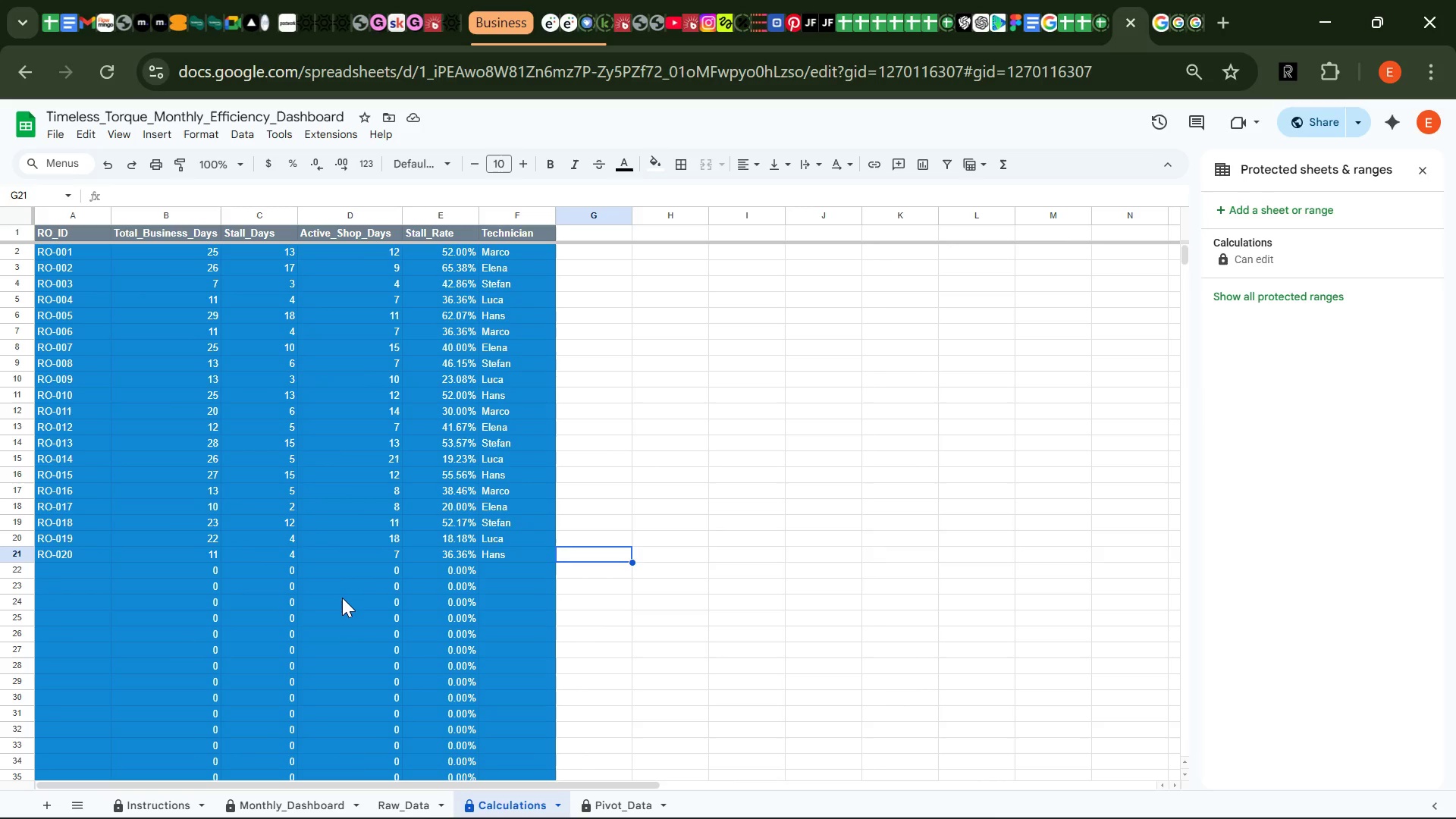 
left_click([388, 802])
 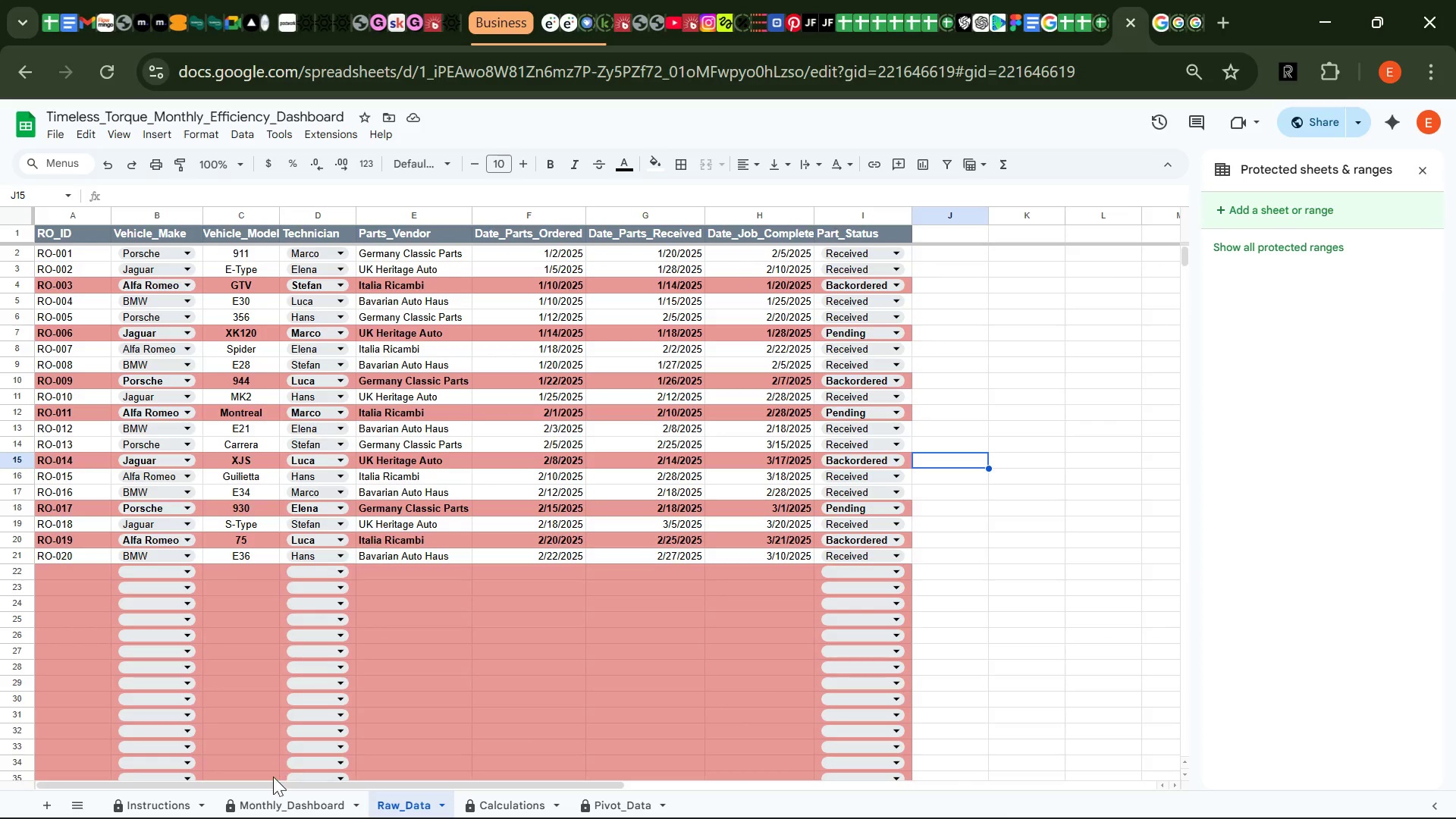 
left_click([269, 803])
 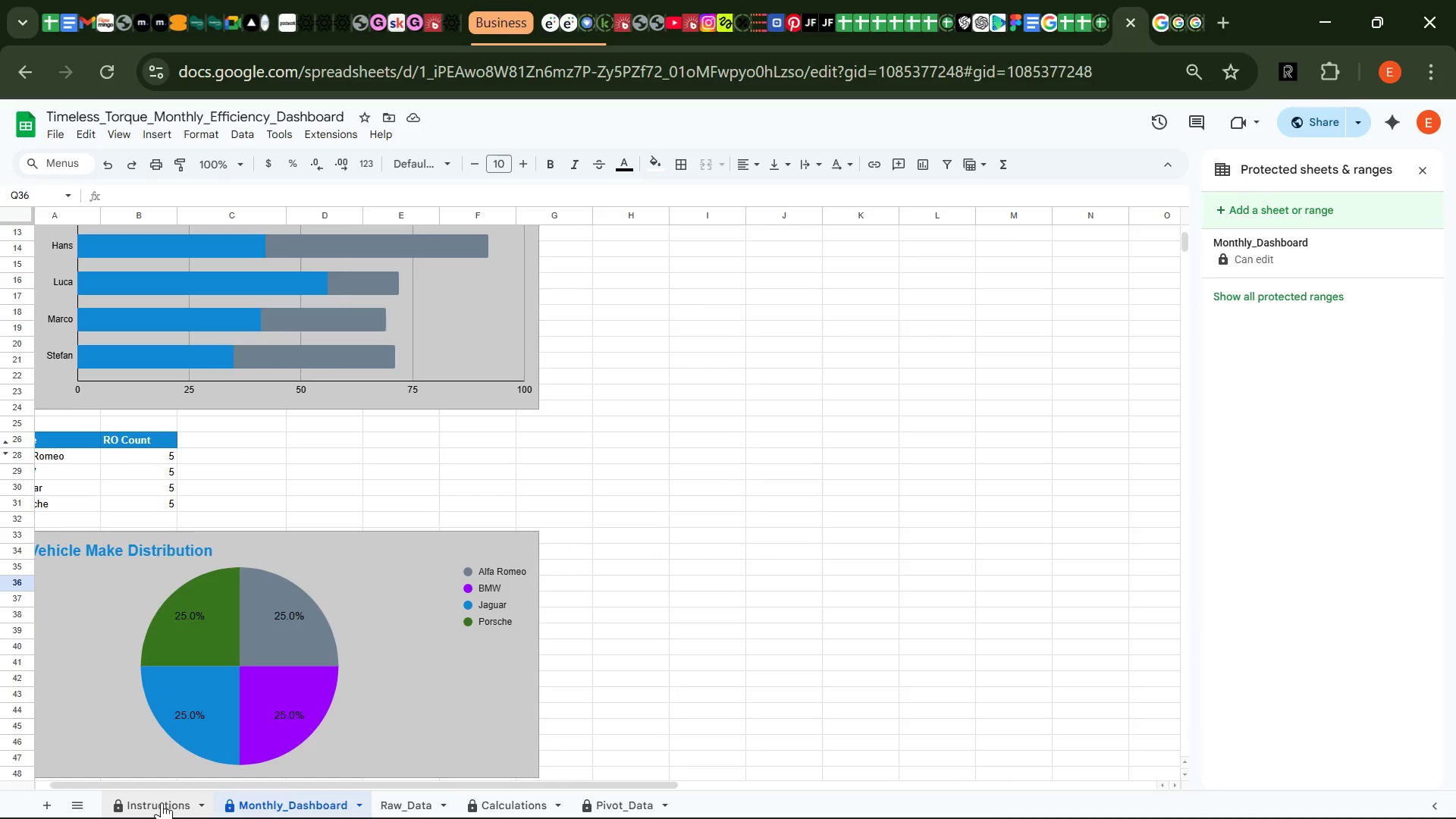 
left_click([162, 802])
 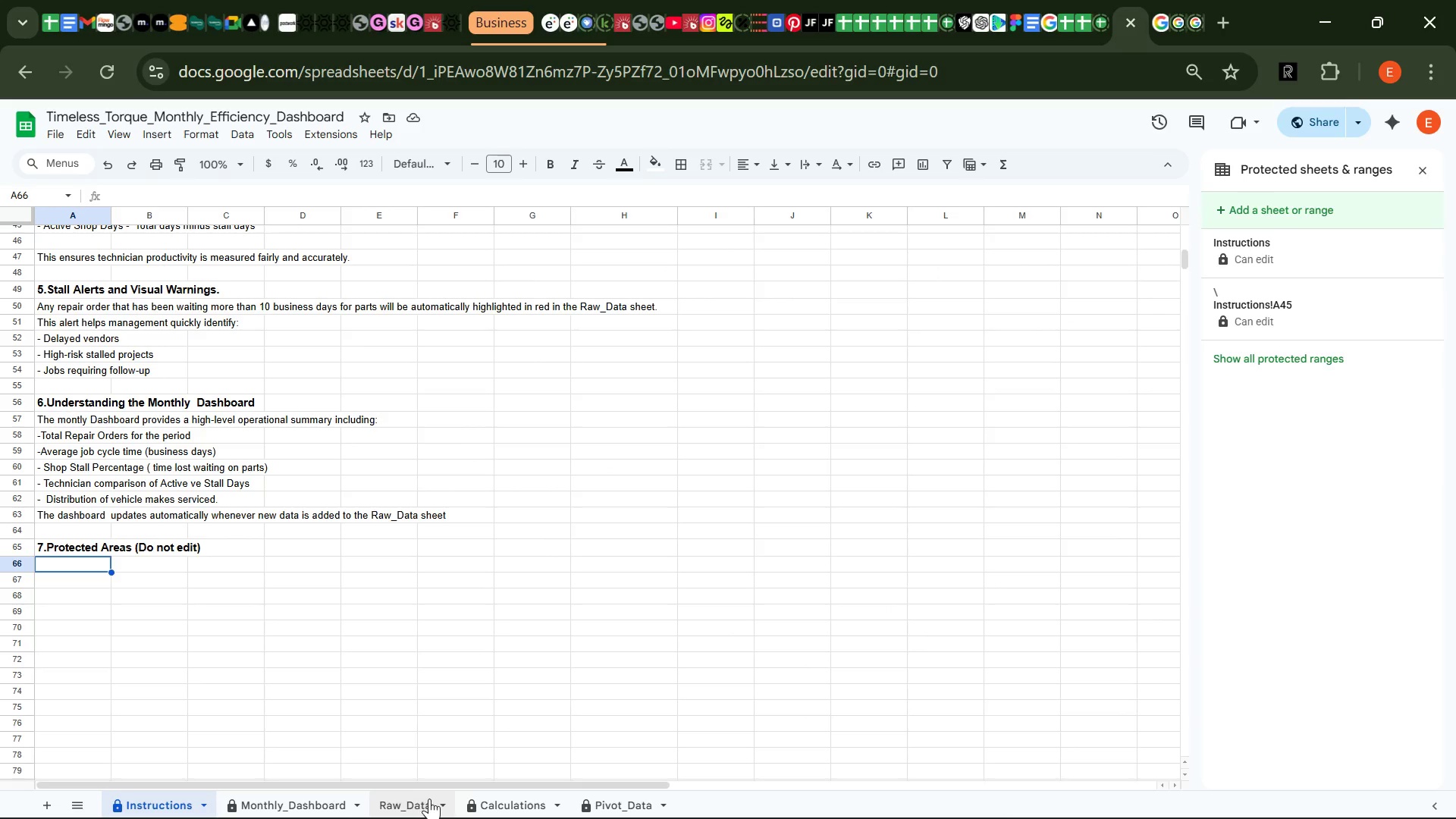 
left_click([430, 799])
 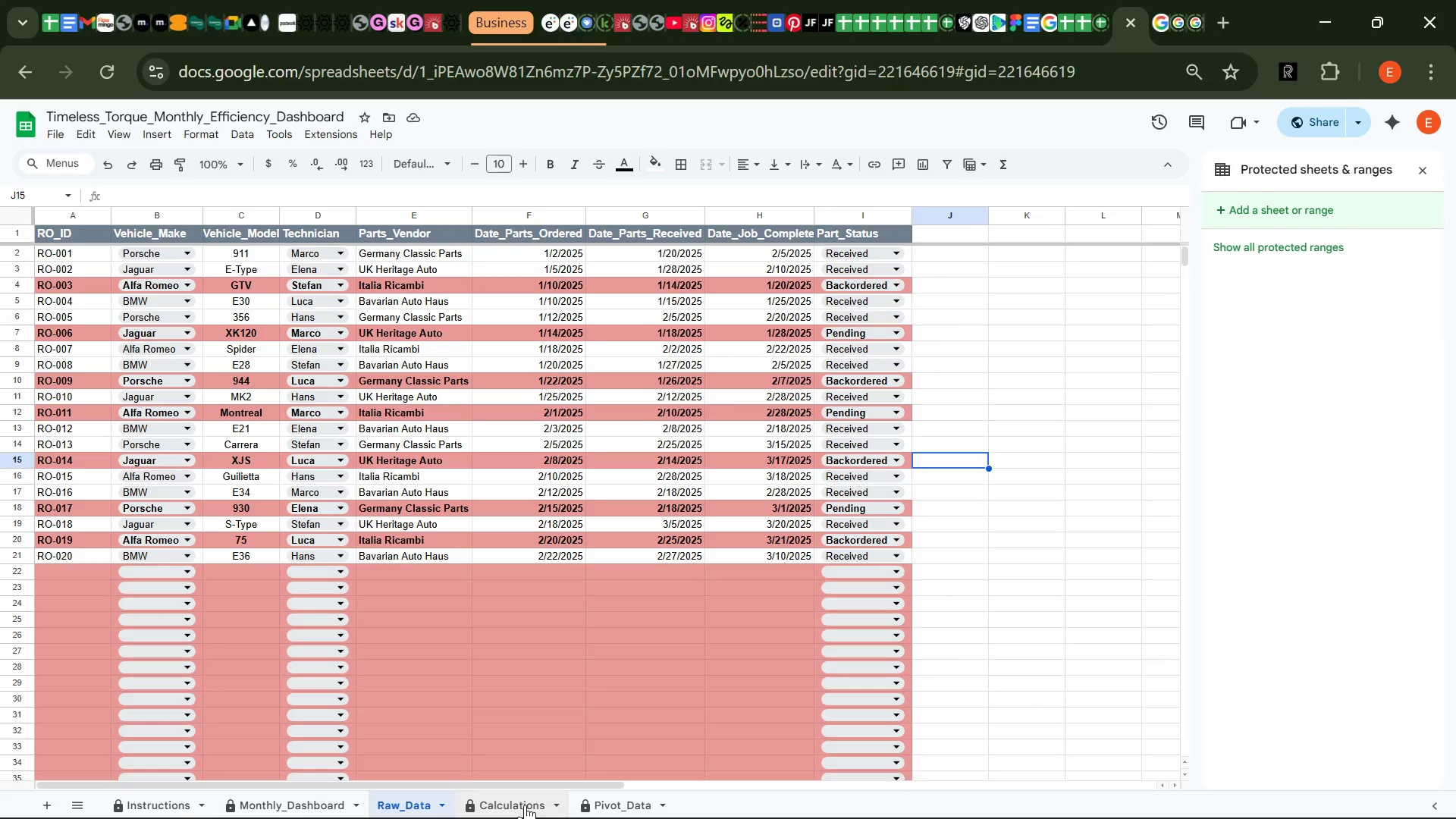 
left_click([525, 805])
 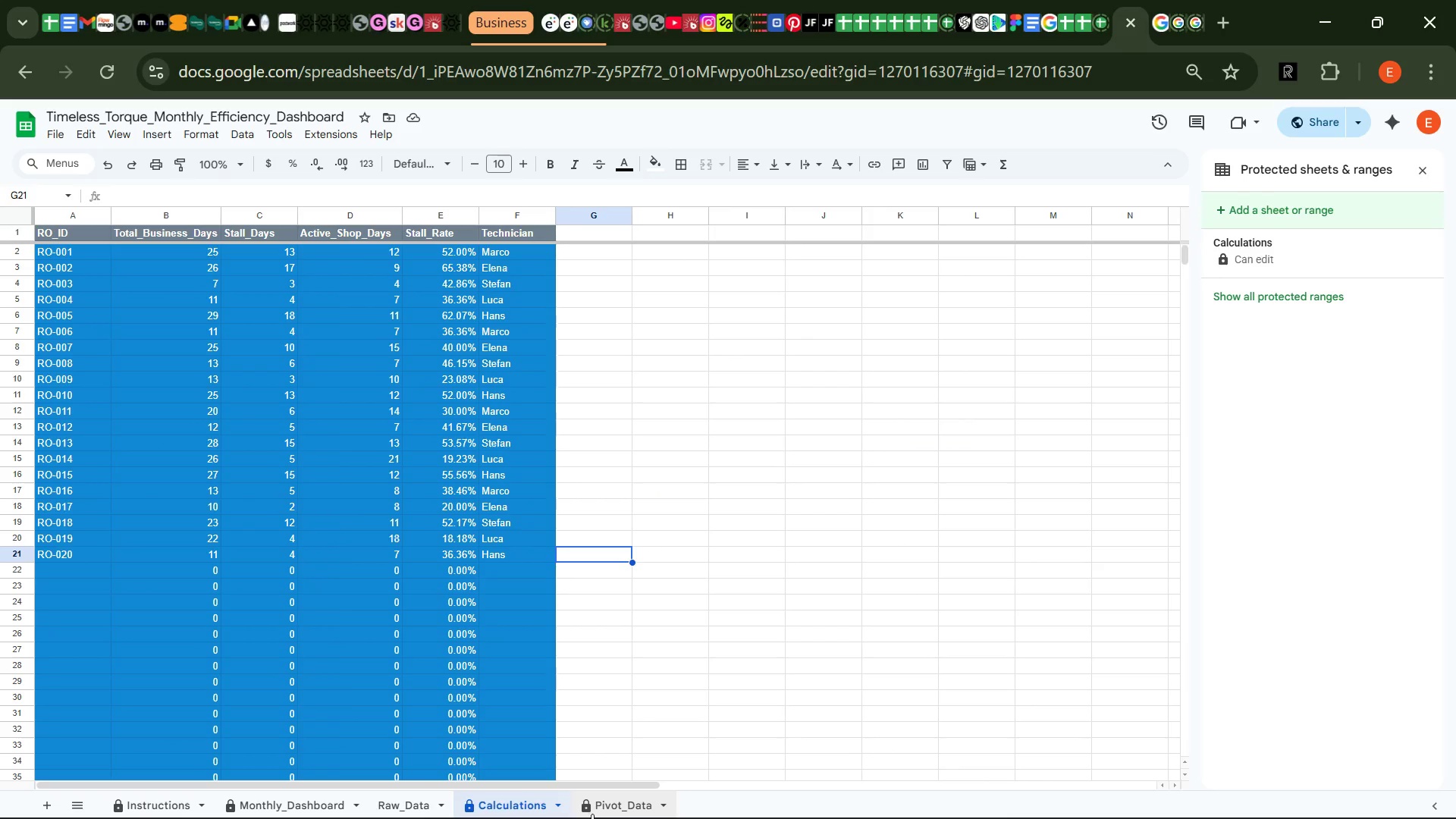 
left_click([608, 813])
 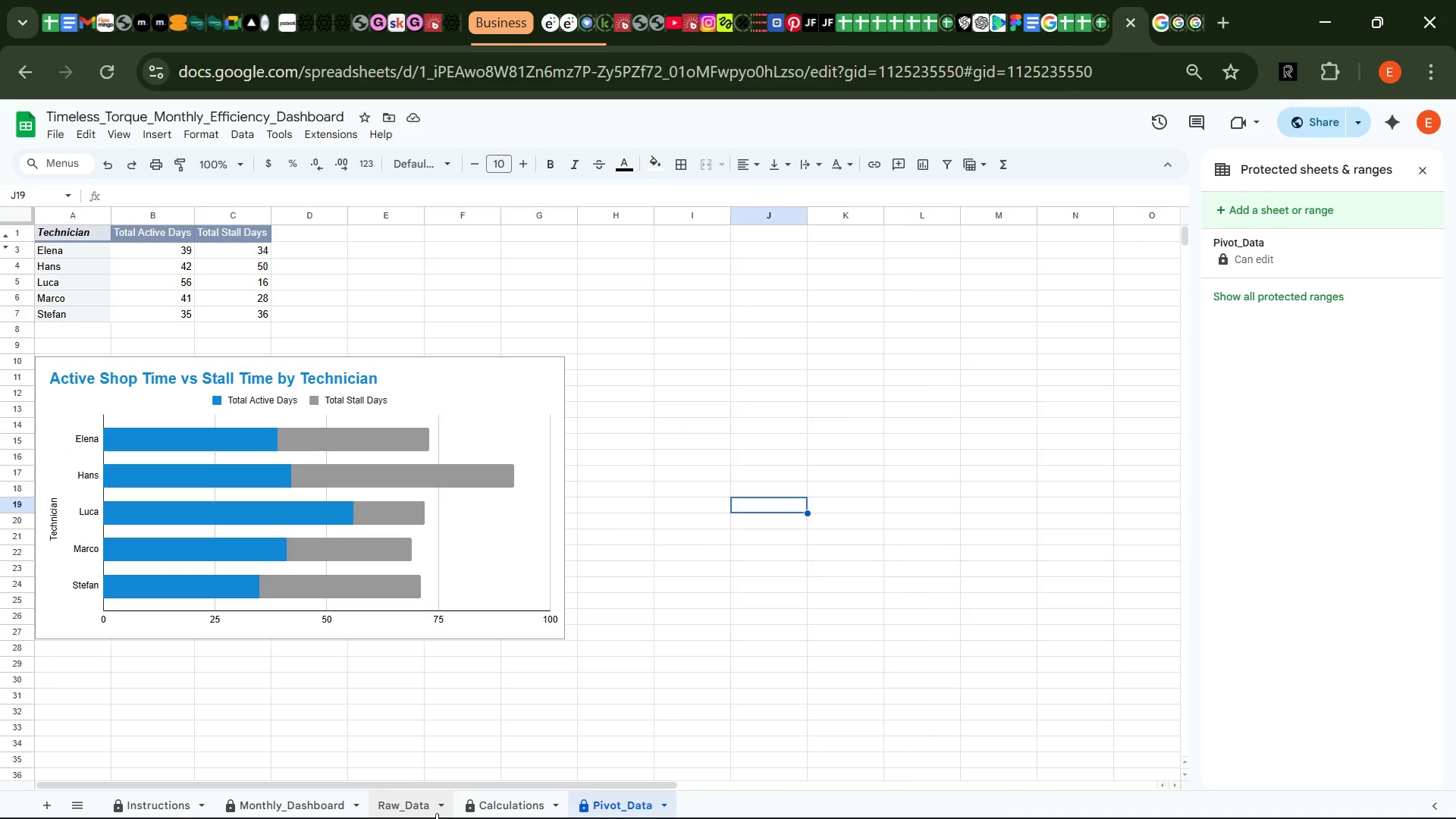 
left_click([437, 813])
 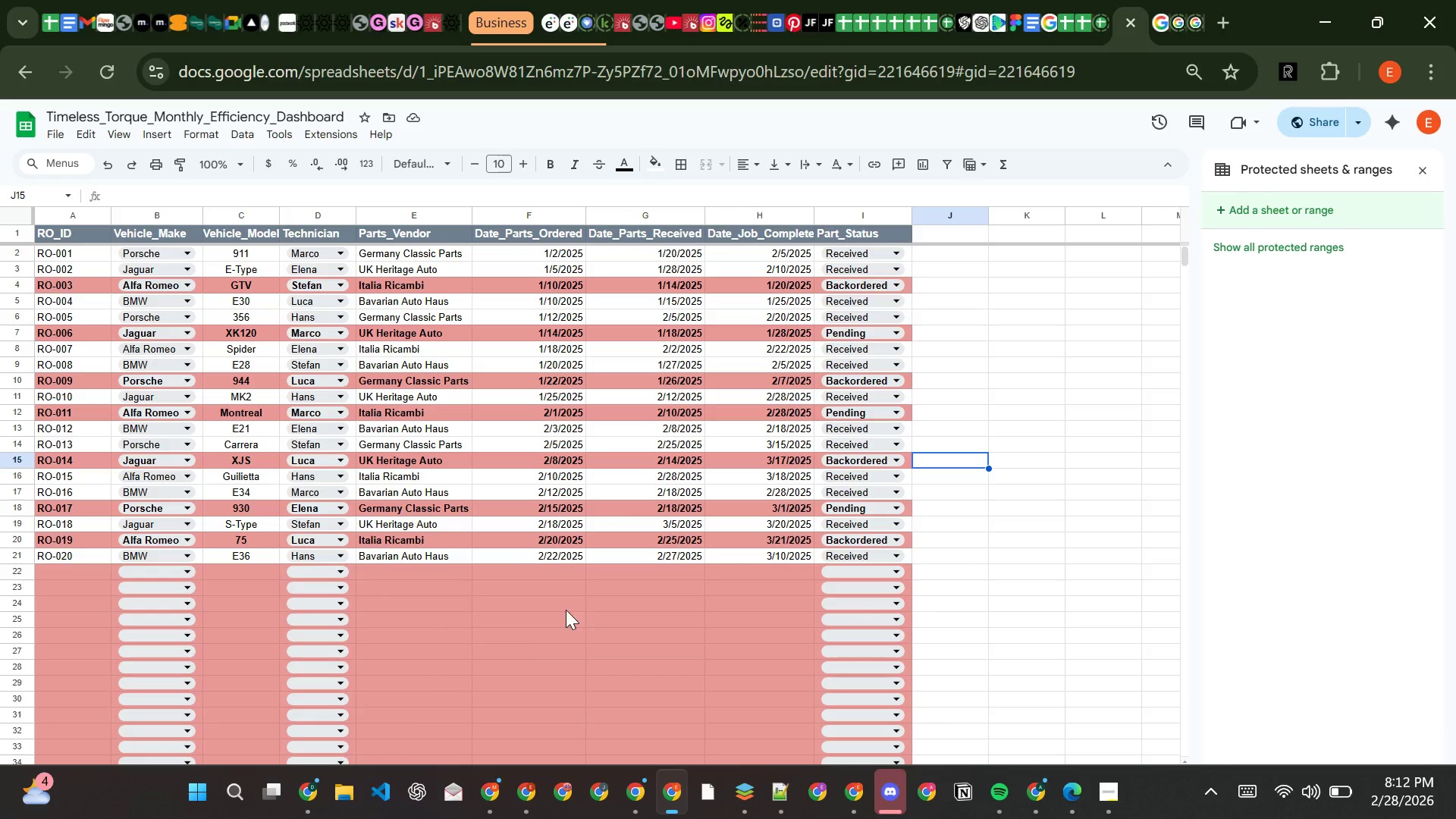 
key(Meta+MetaLeft)
 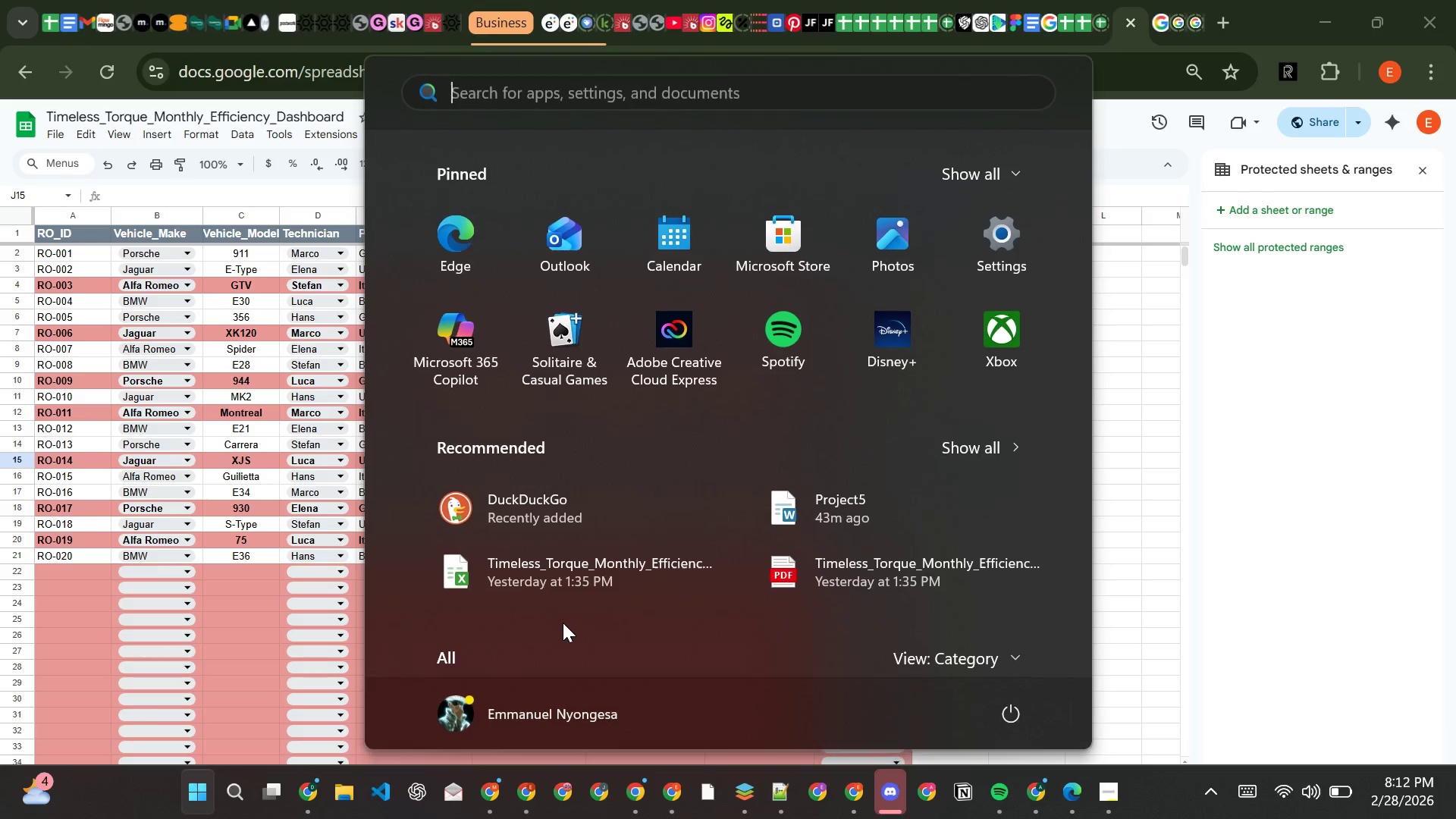 
key(Meta+MetaLeft)
 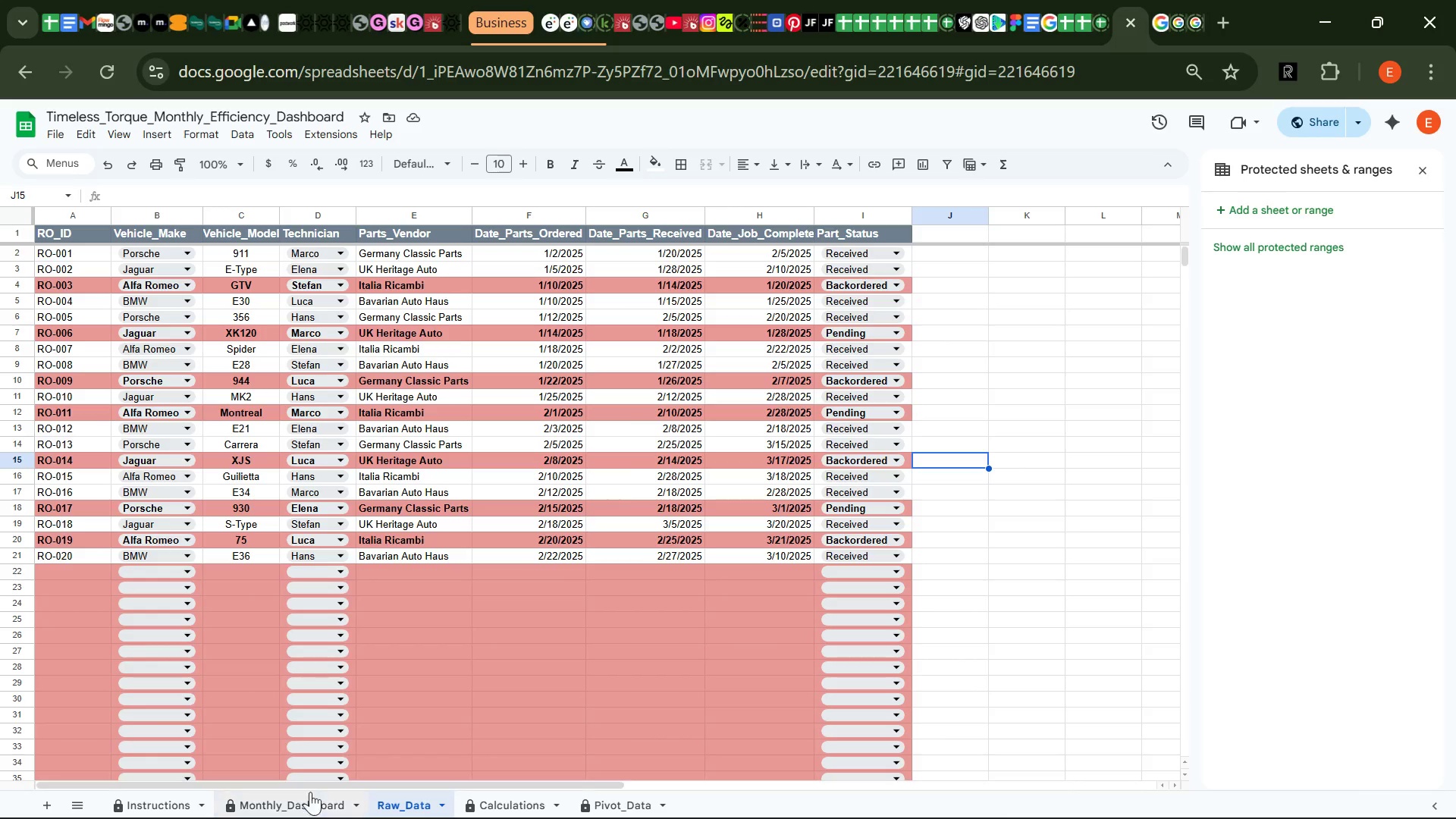 
left_click([309, 795])
 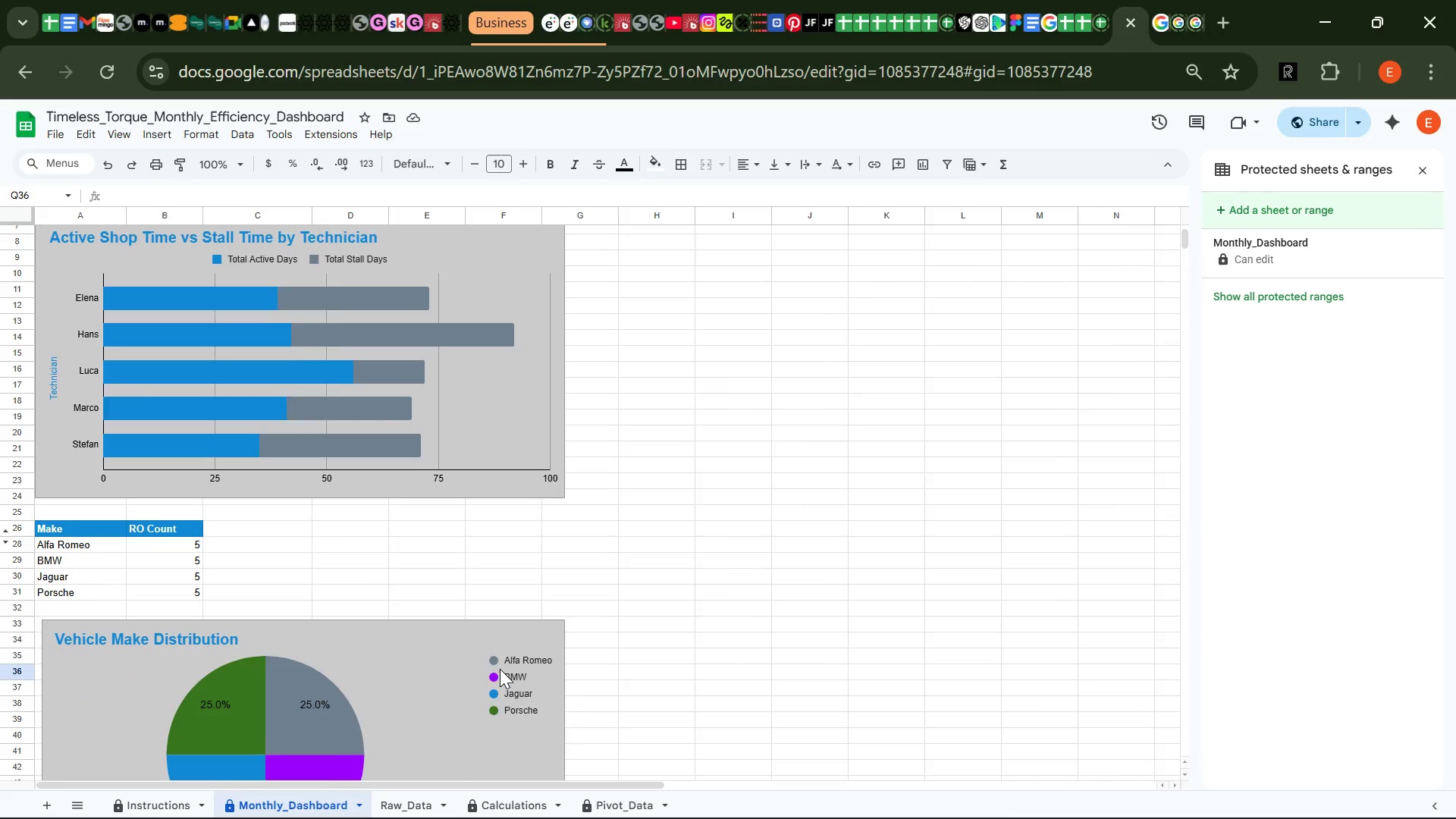 
wait(5.53)
 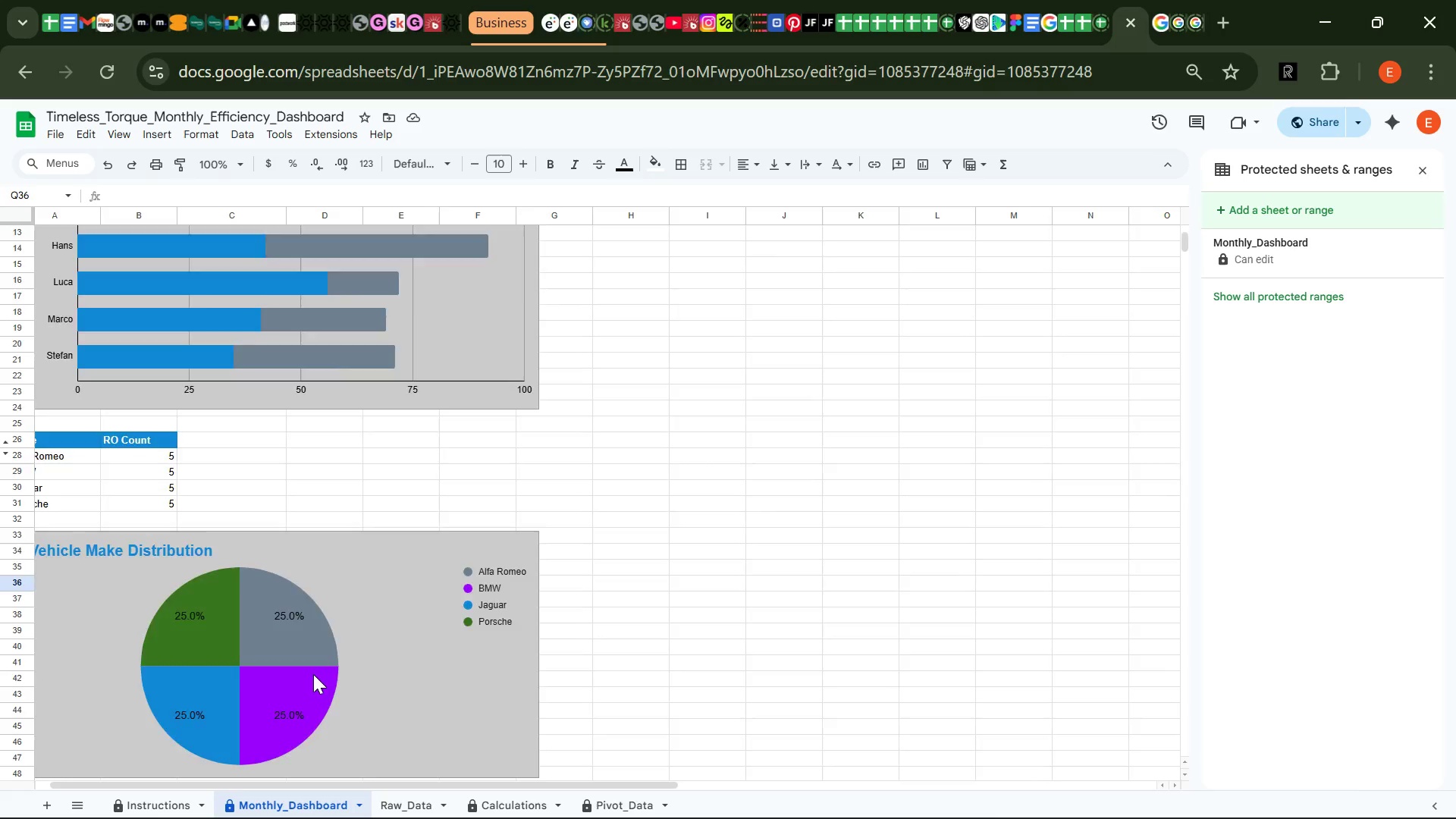 
left_click([405, 802])
 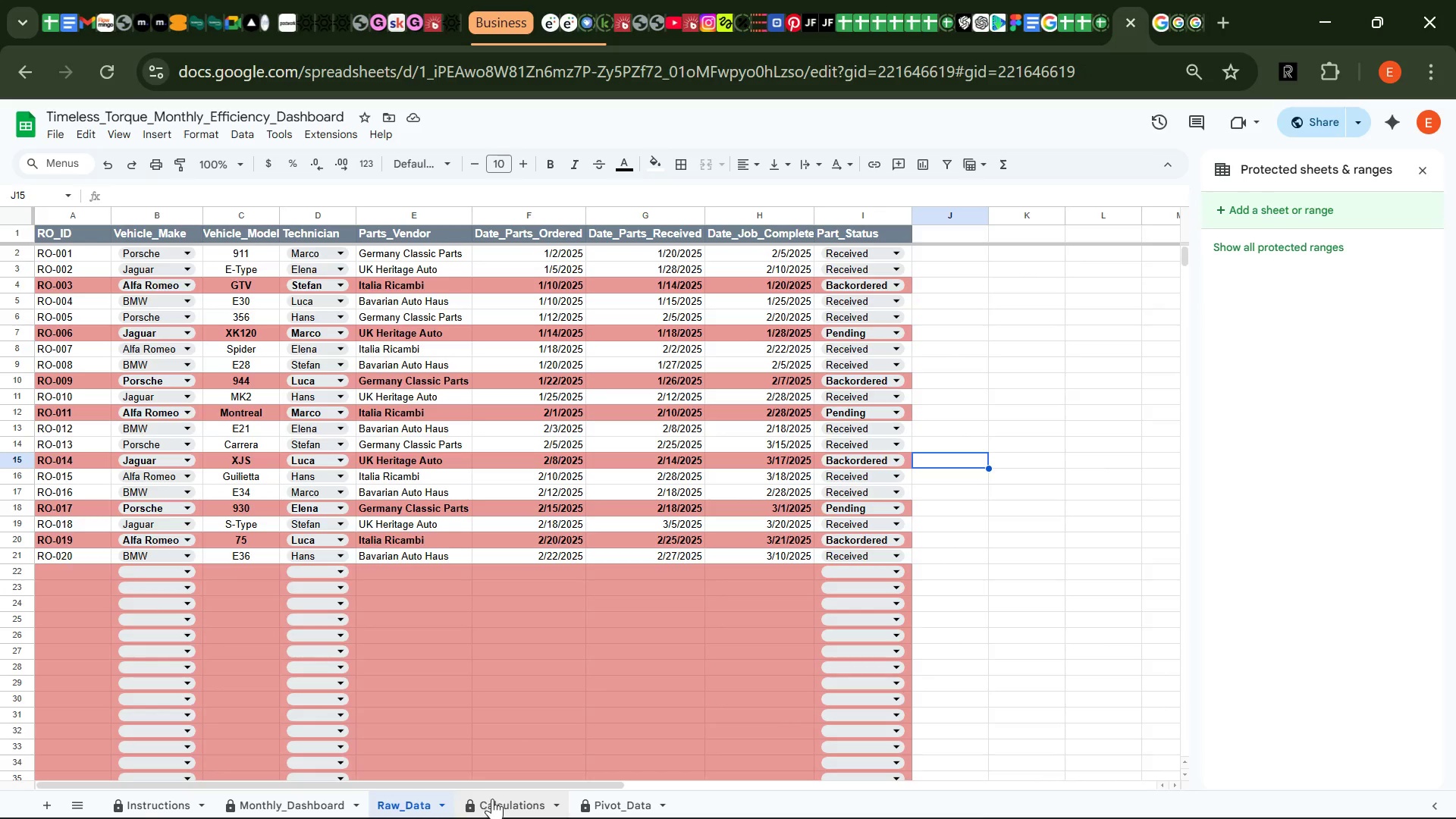 
left_click([492, 798])
 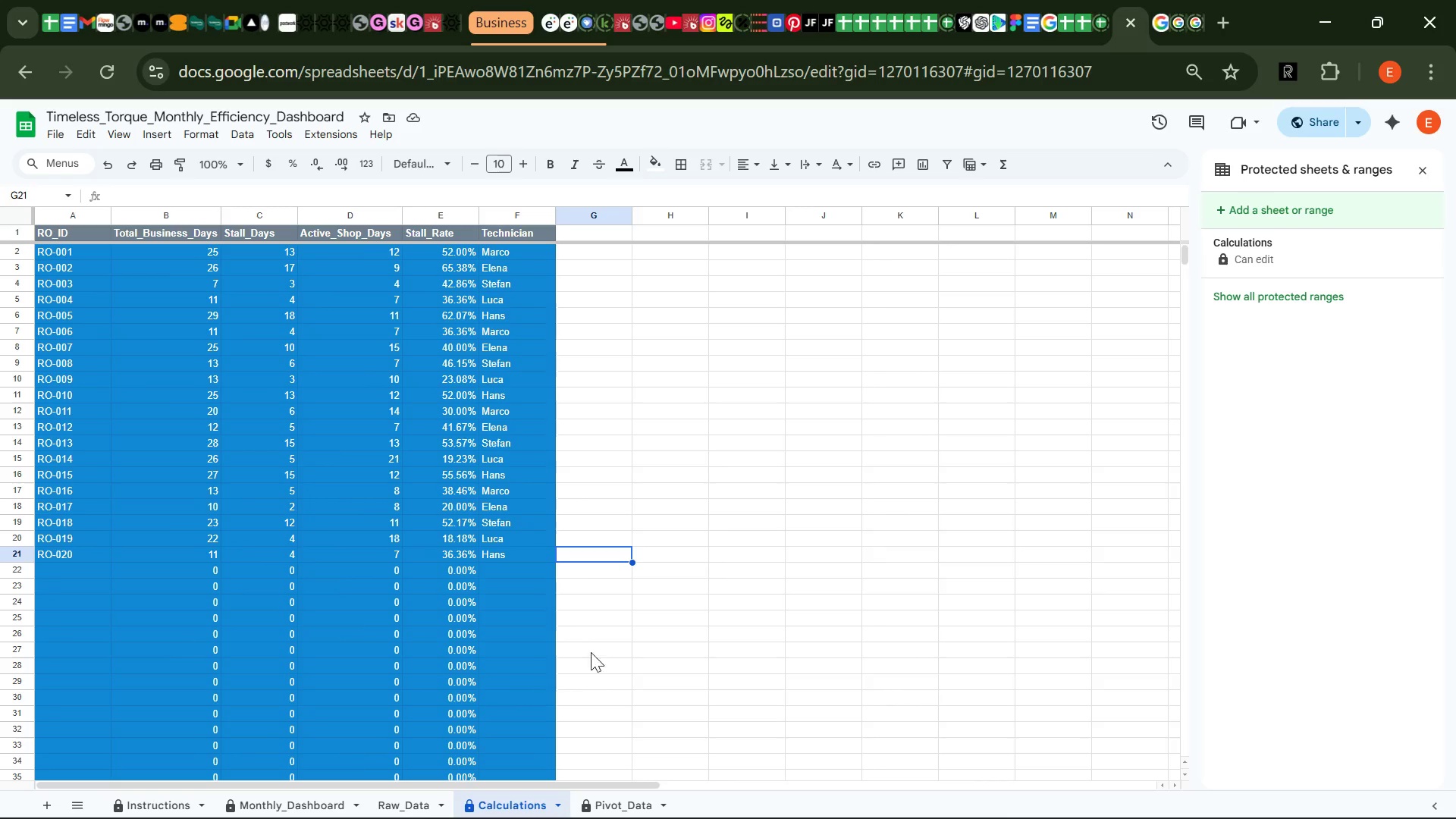 
left_click([617, 650])
 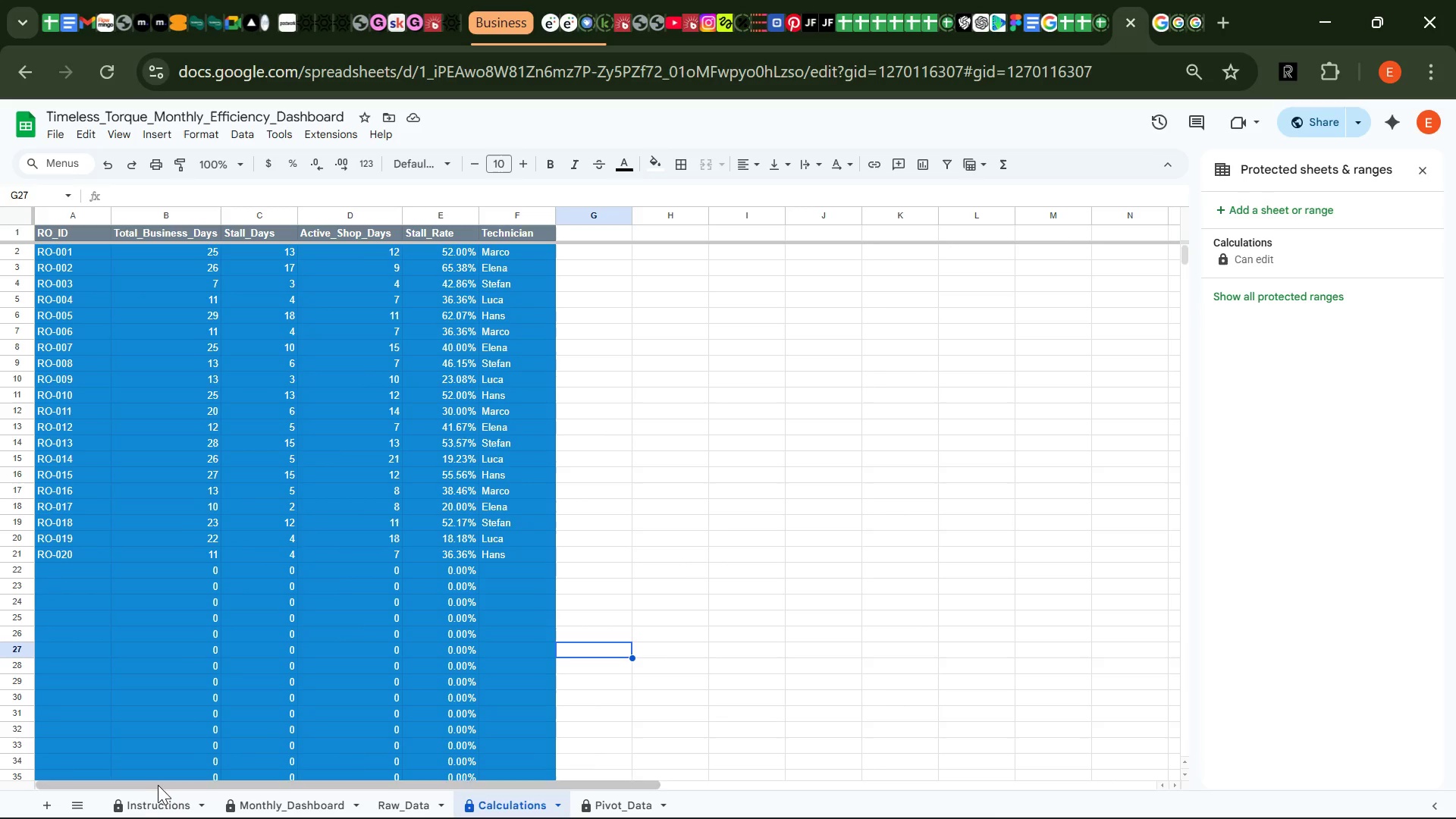 
left_click([155, 802])
 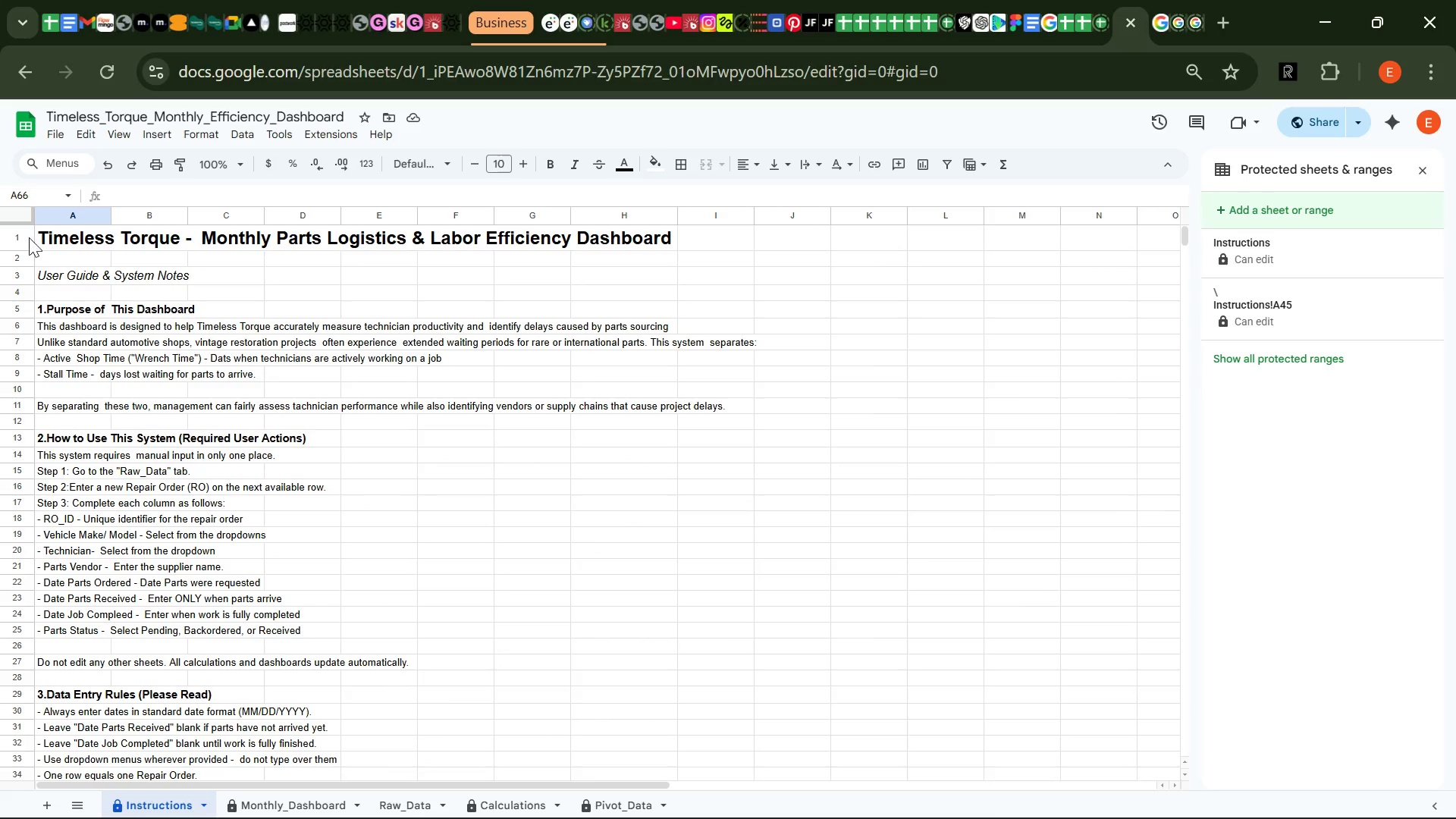 
left_click([50, 239])
 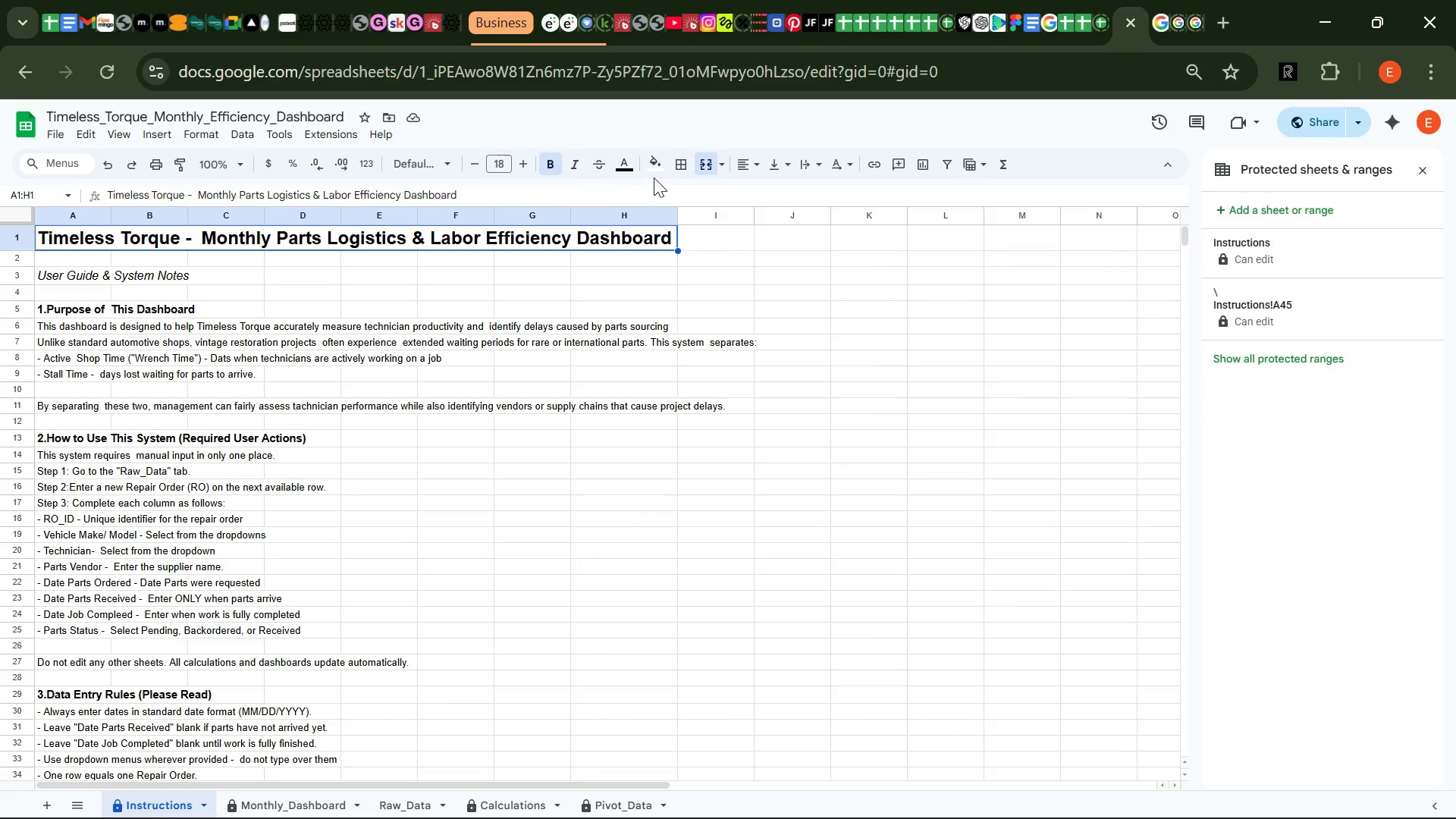 
left_click([654, 168])
 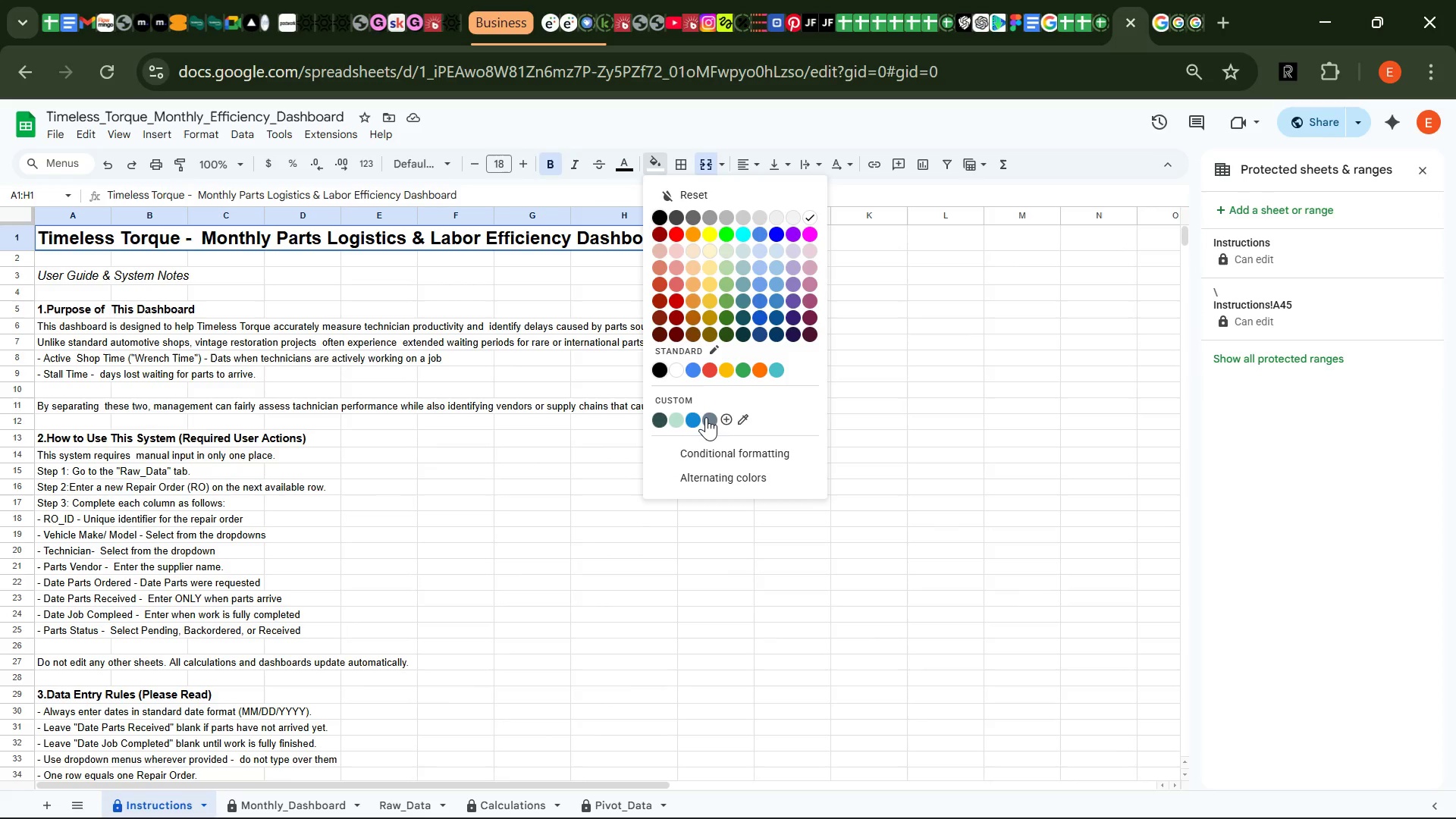 
left_click([707, 418])
 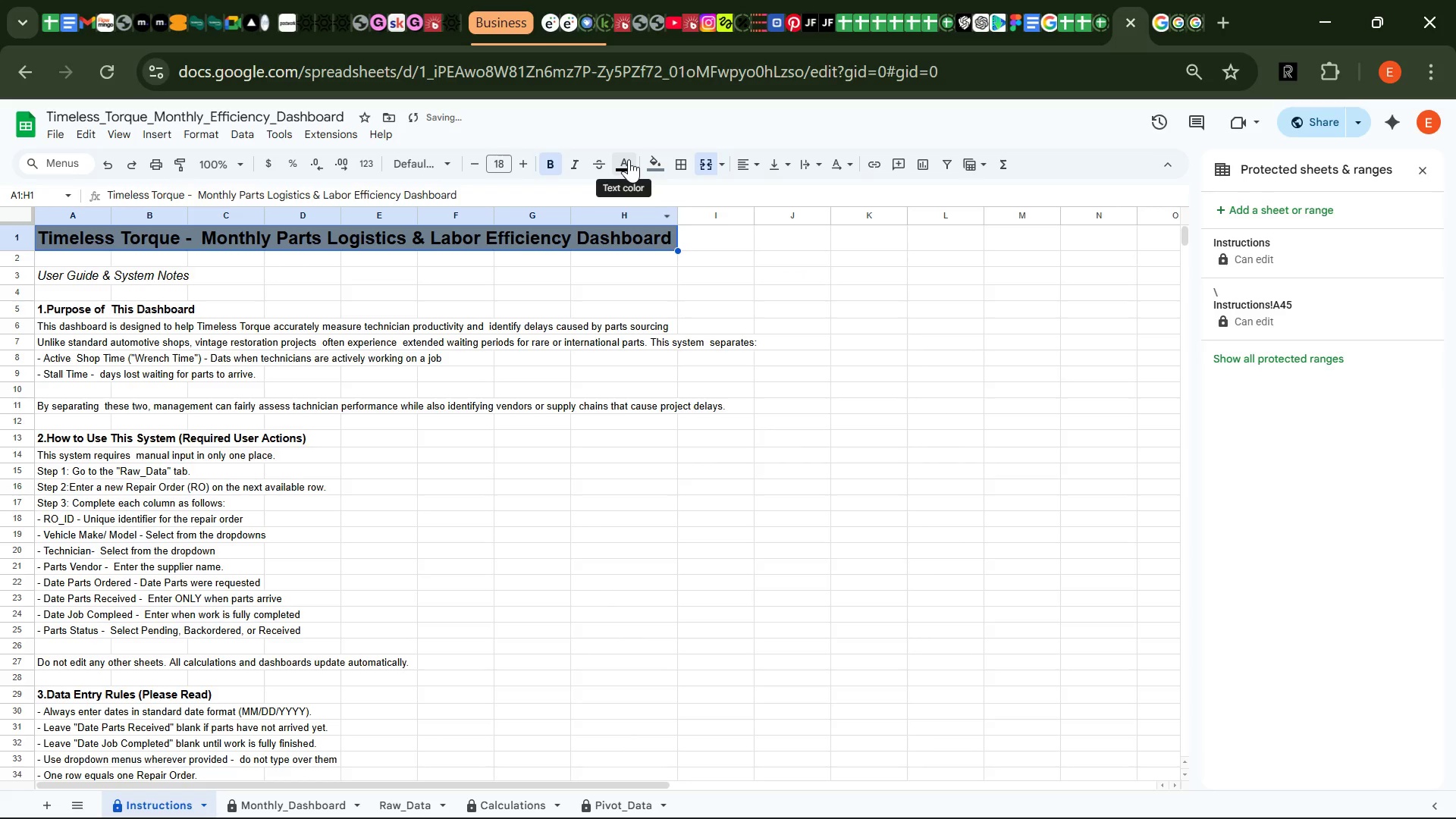 
left_click([629, 159])
 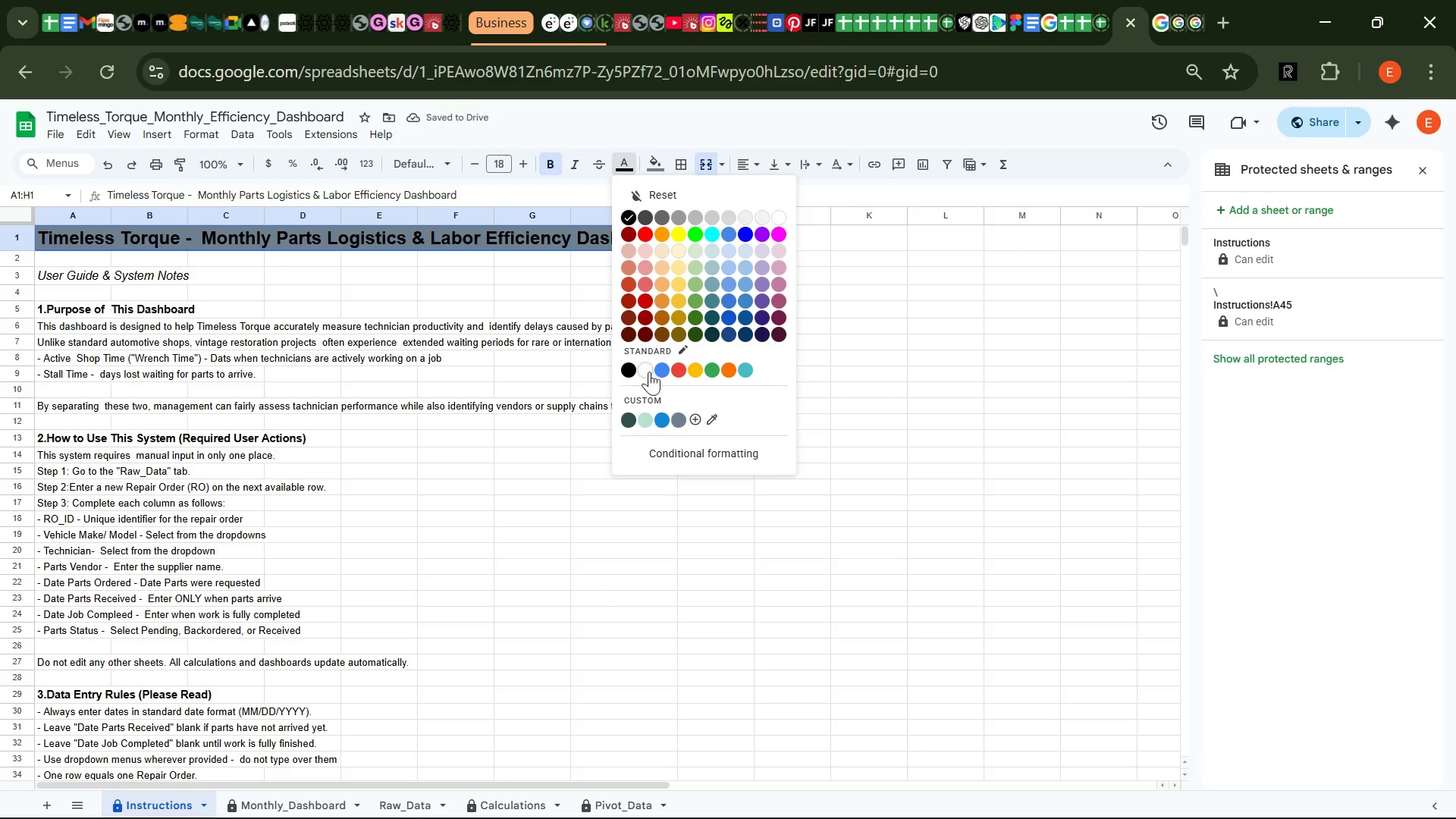 
left_click([647, 372])
 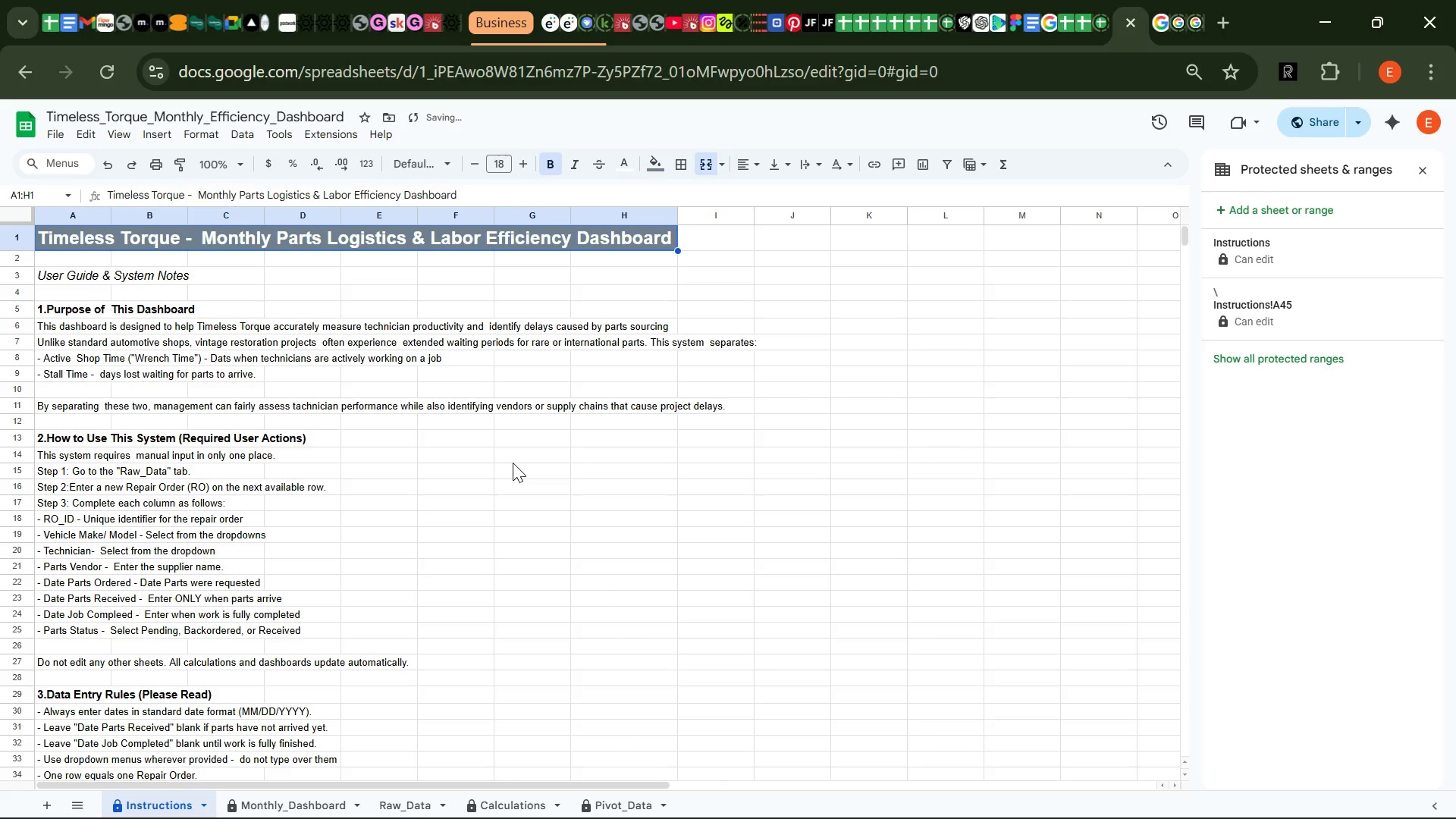 
left_click([513, 463])
 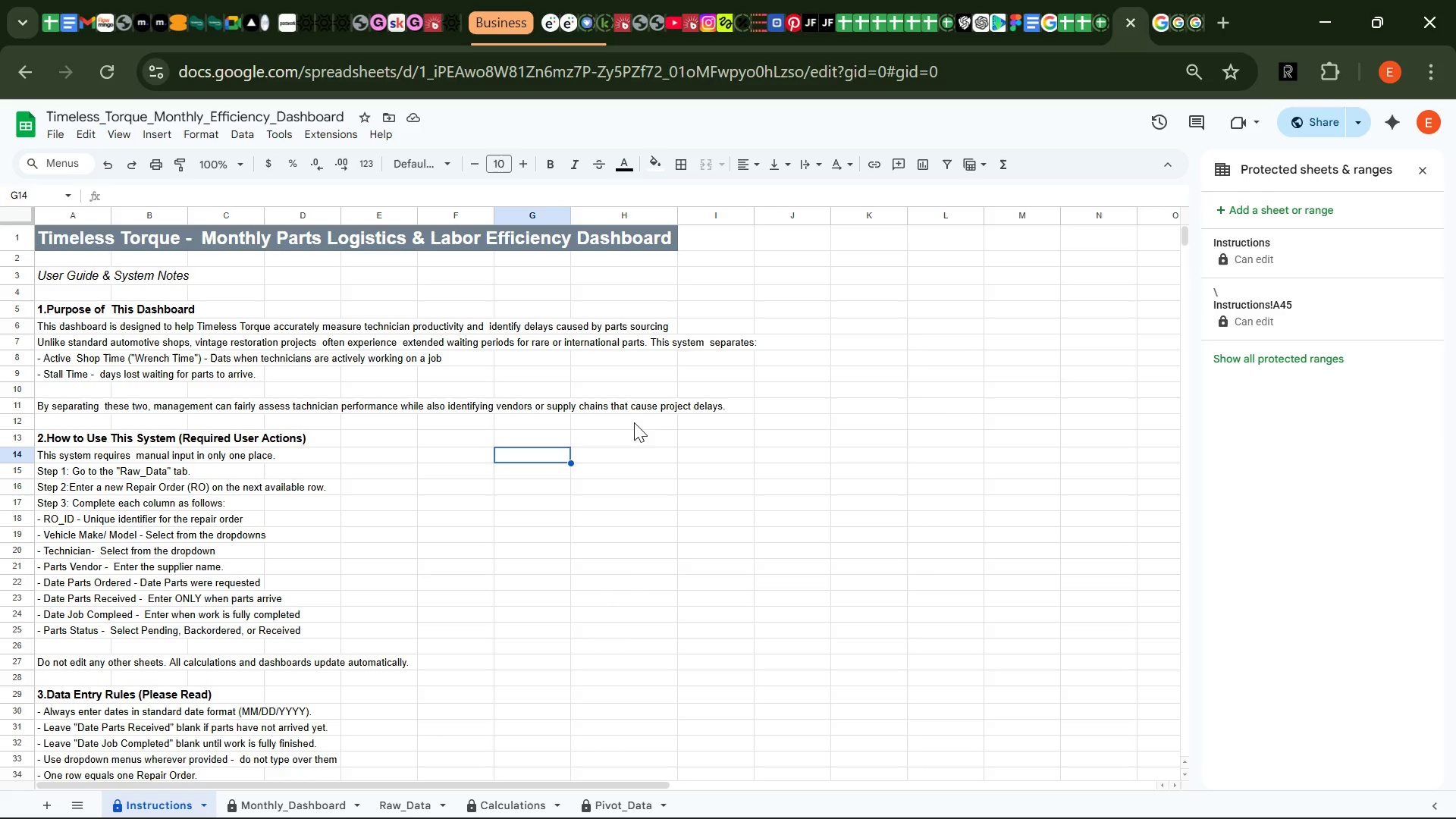 
wait(6.28)
 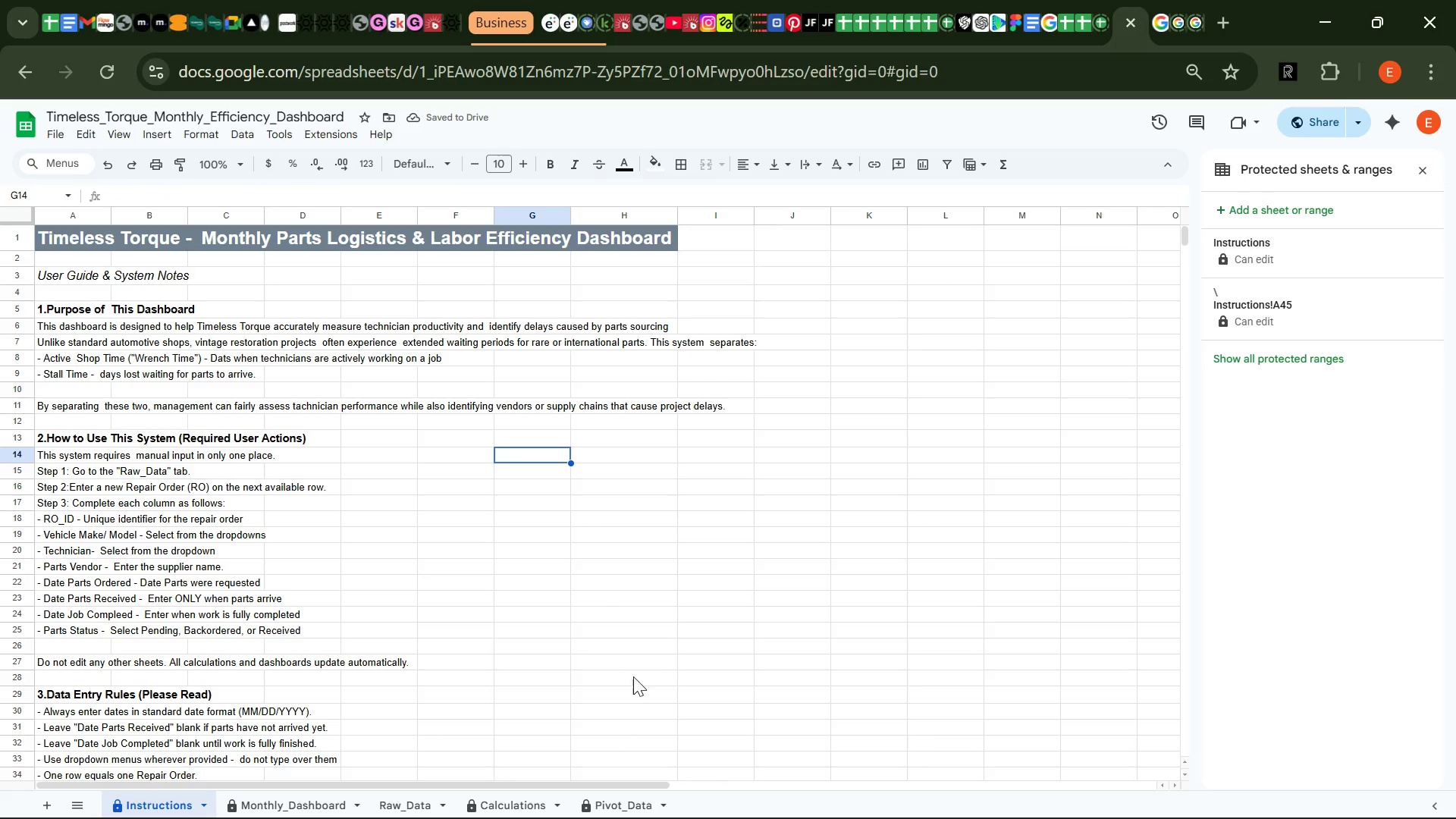 
double_click([646, 344])
 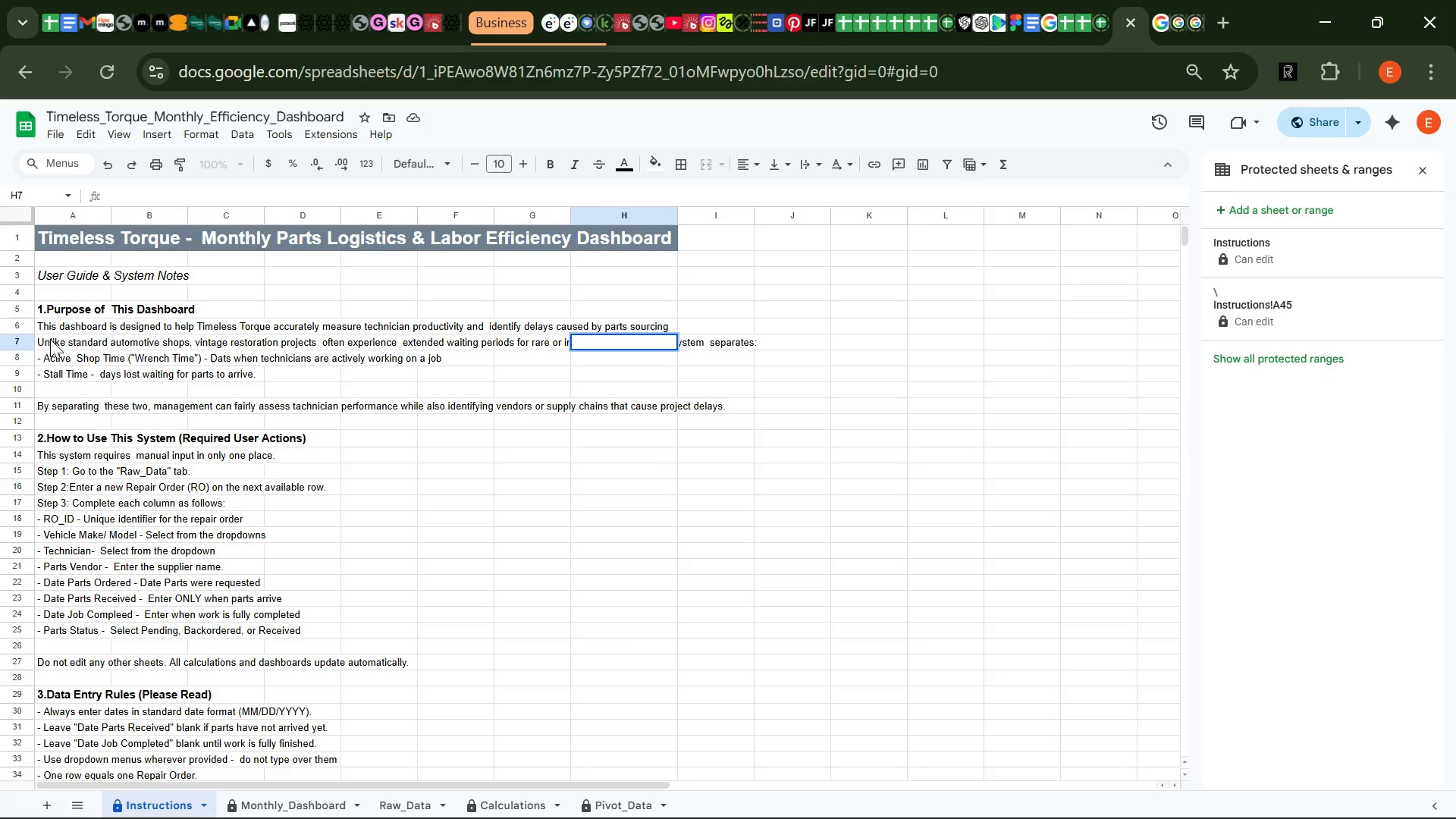 
double_click([49, 340])
 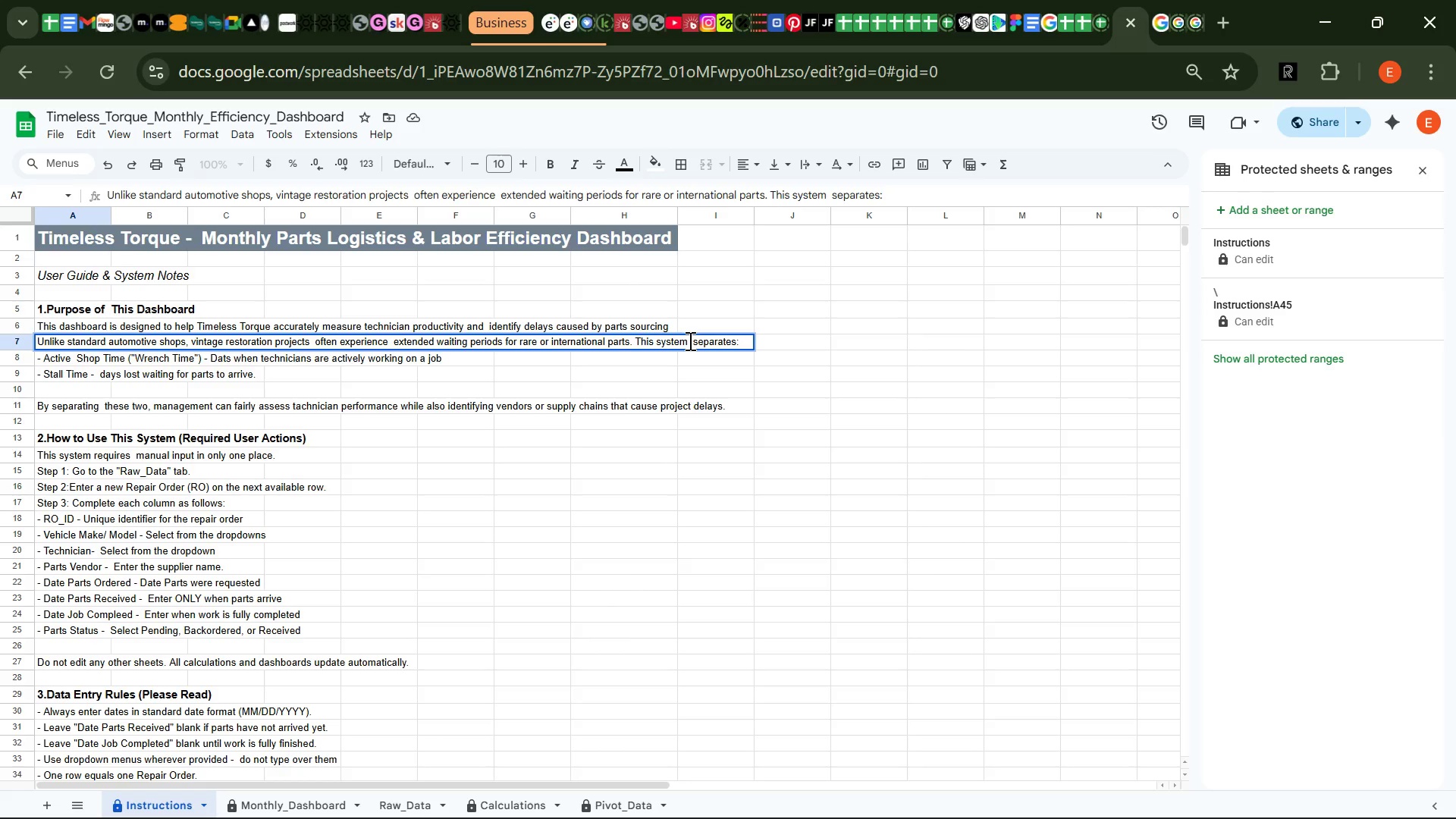 
wait(5.31)
 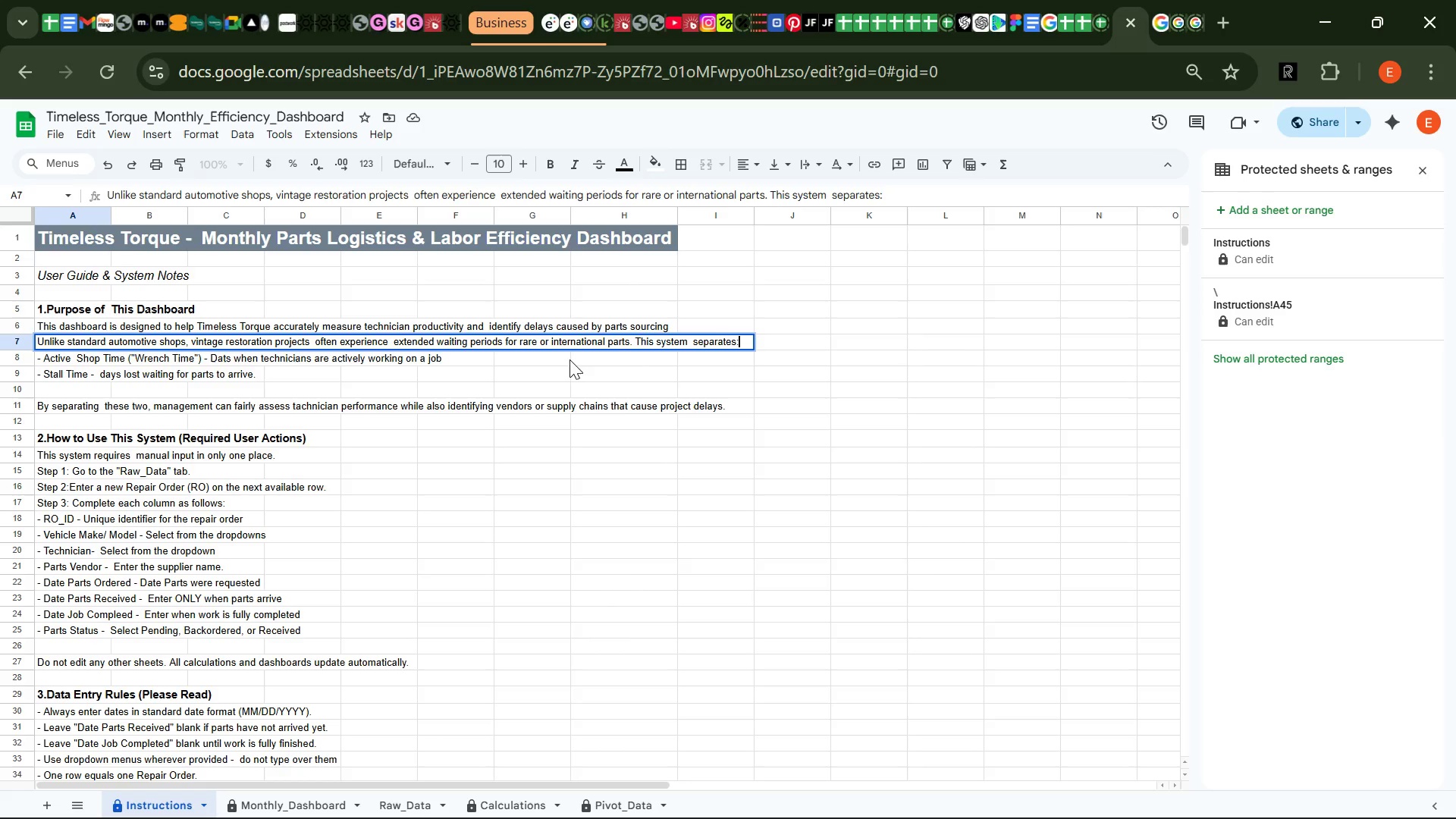 
left_click([691, 337])
 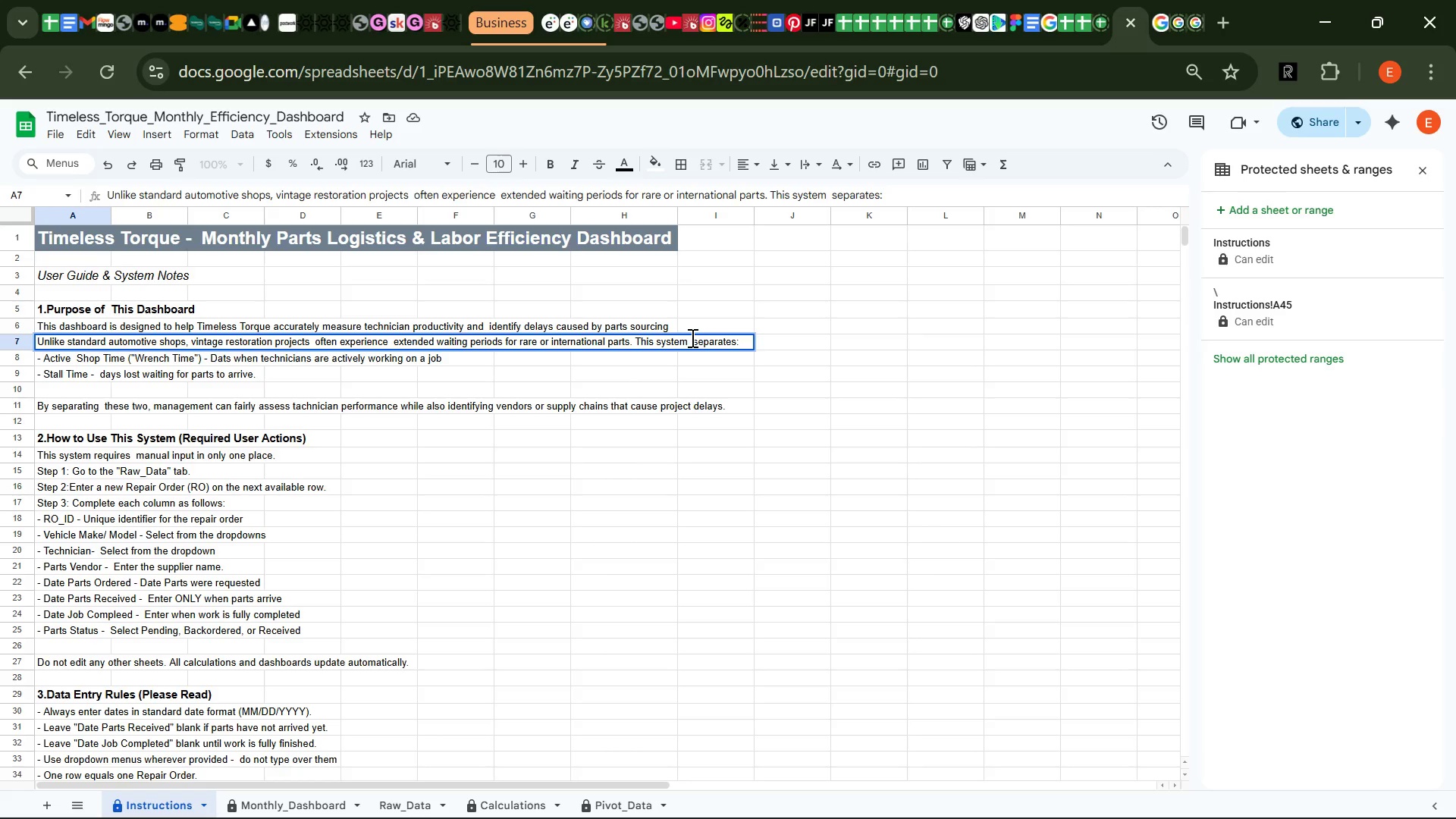 
key(Enter)
 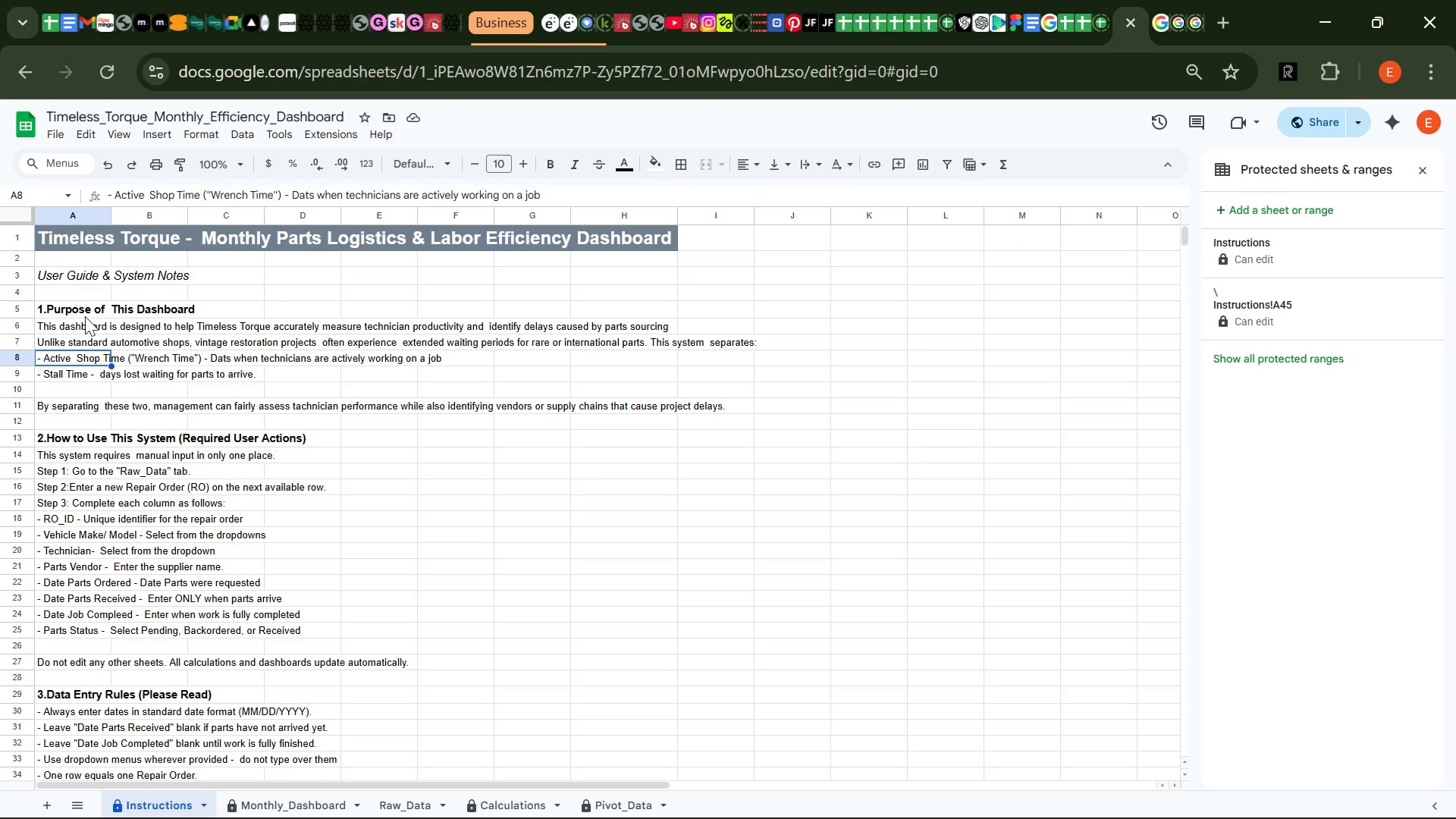 
double_click([71, 337])
 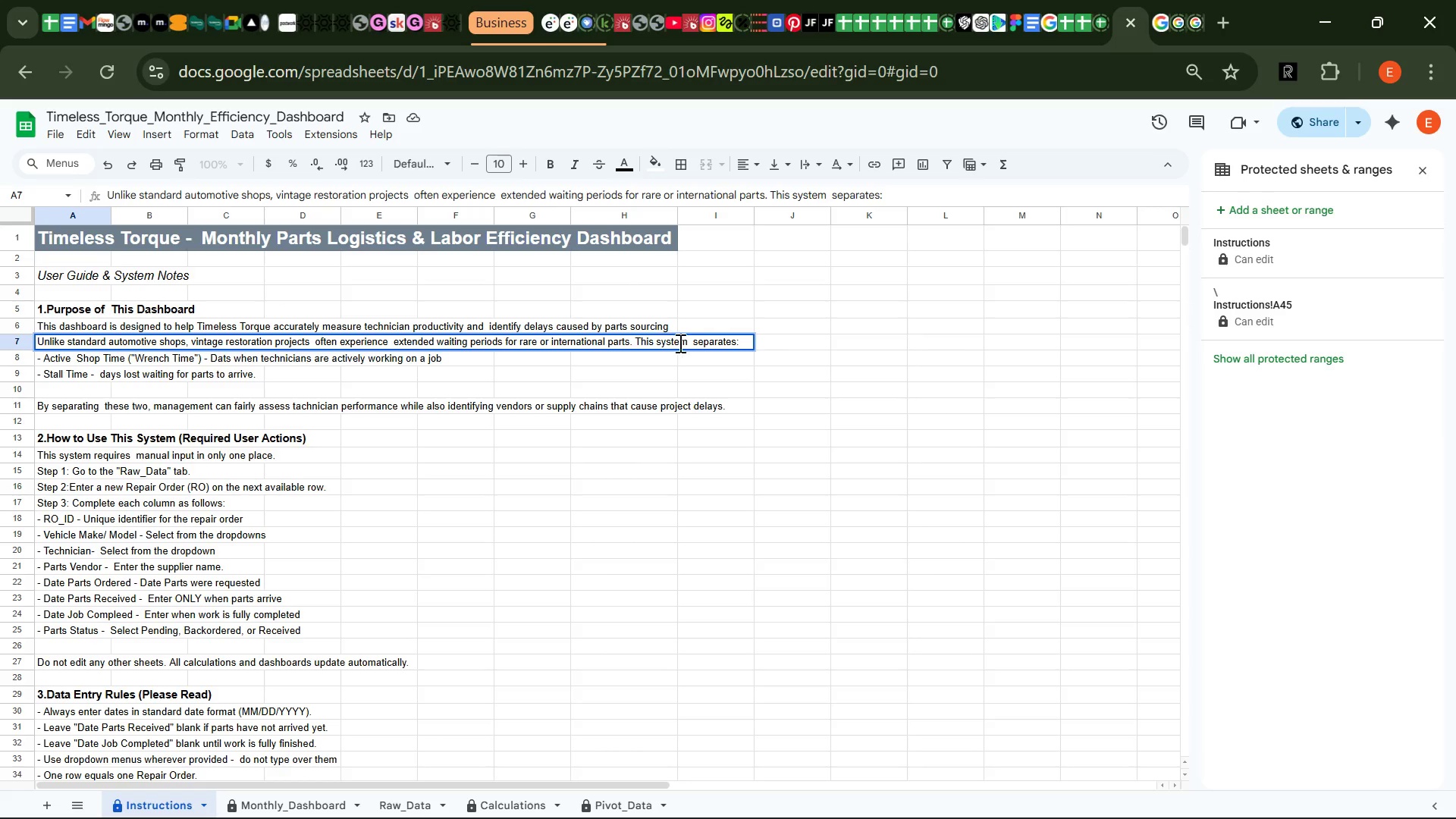 
left_click([687, 342])
 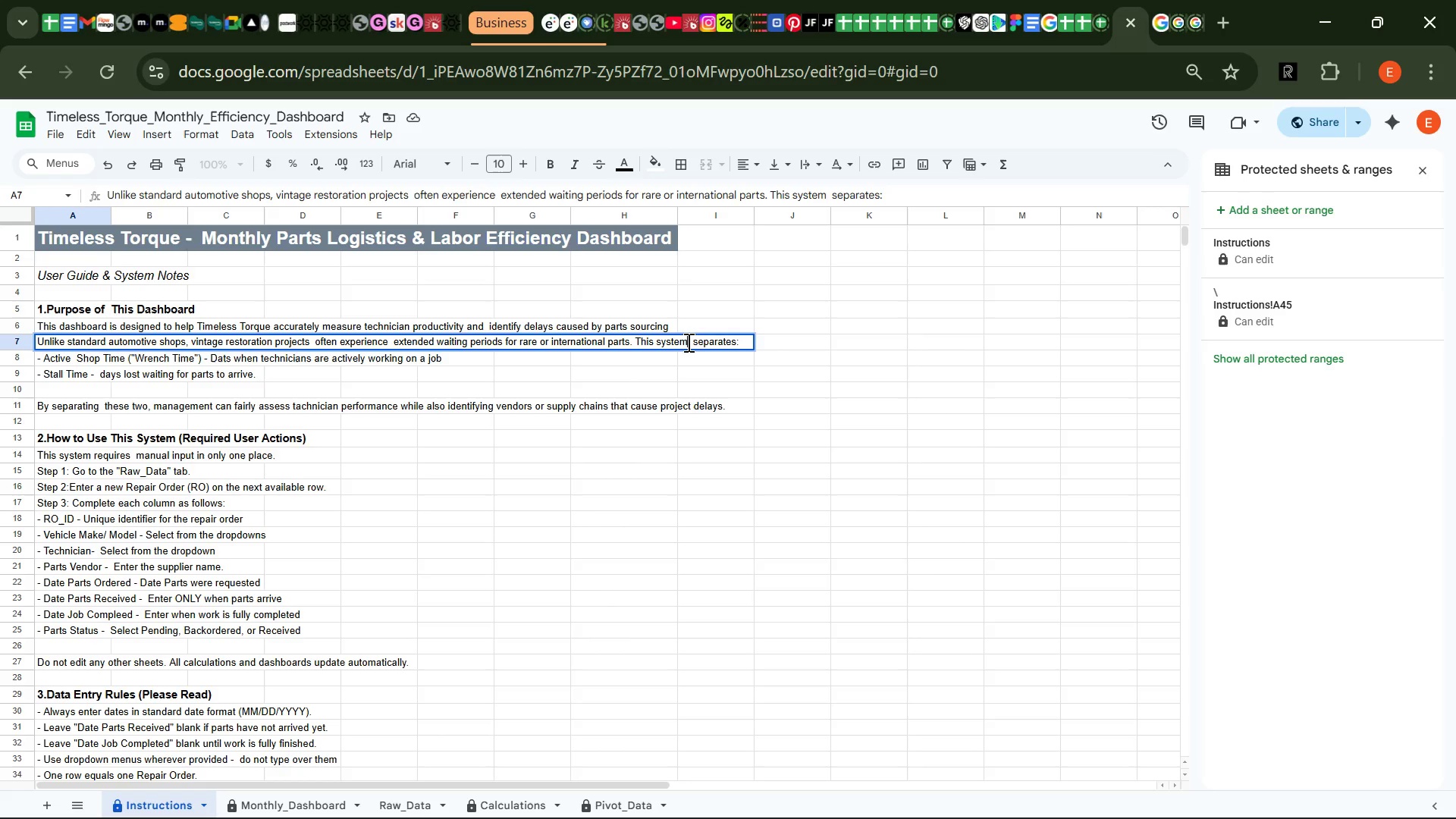 
key(Enter)
 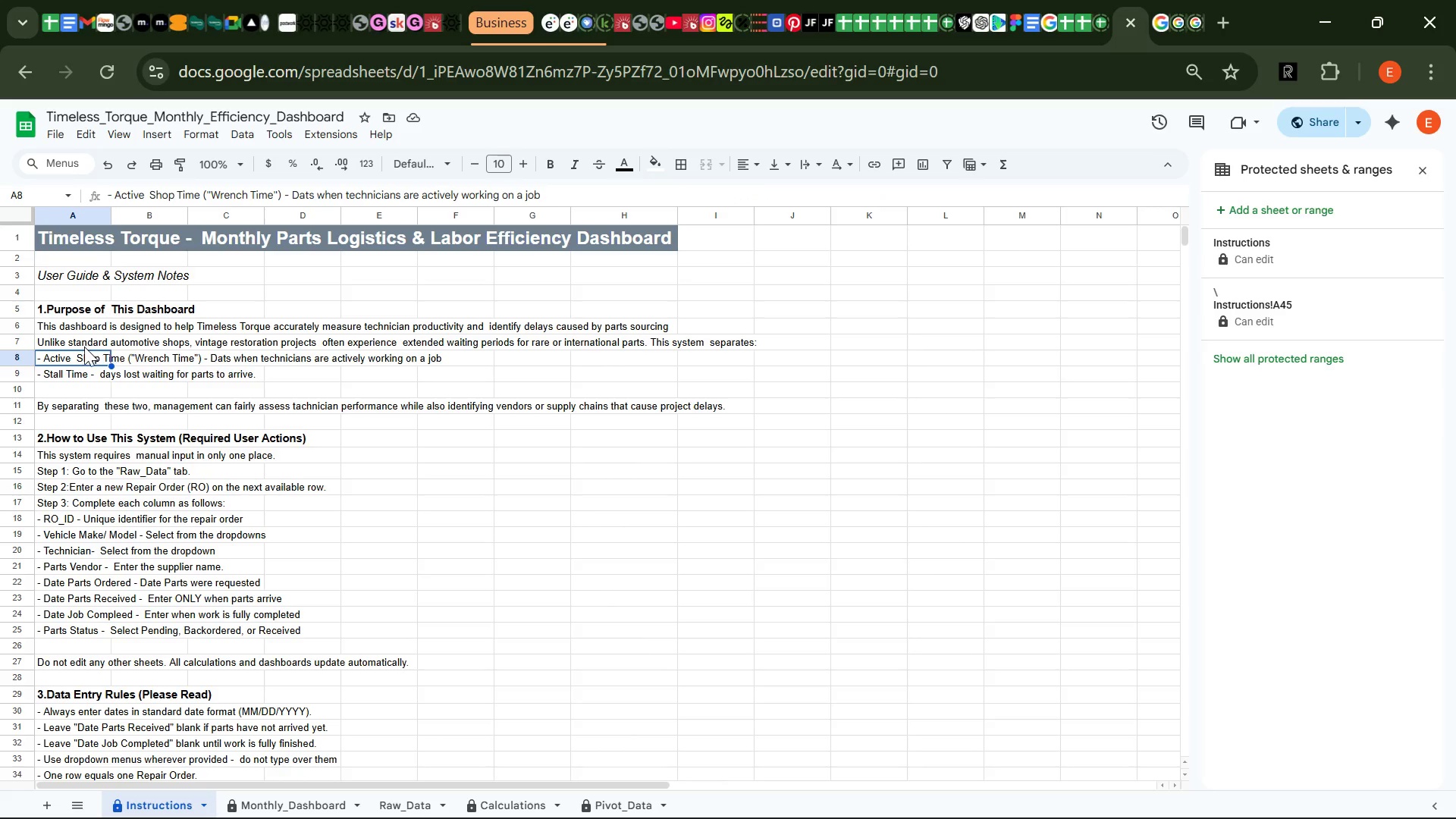 
left_click([80, 345])
 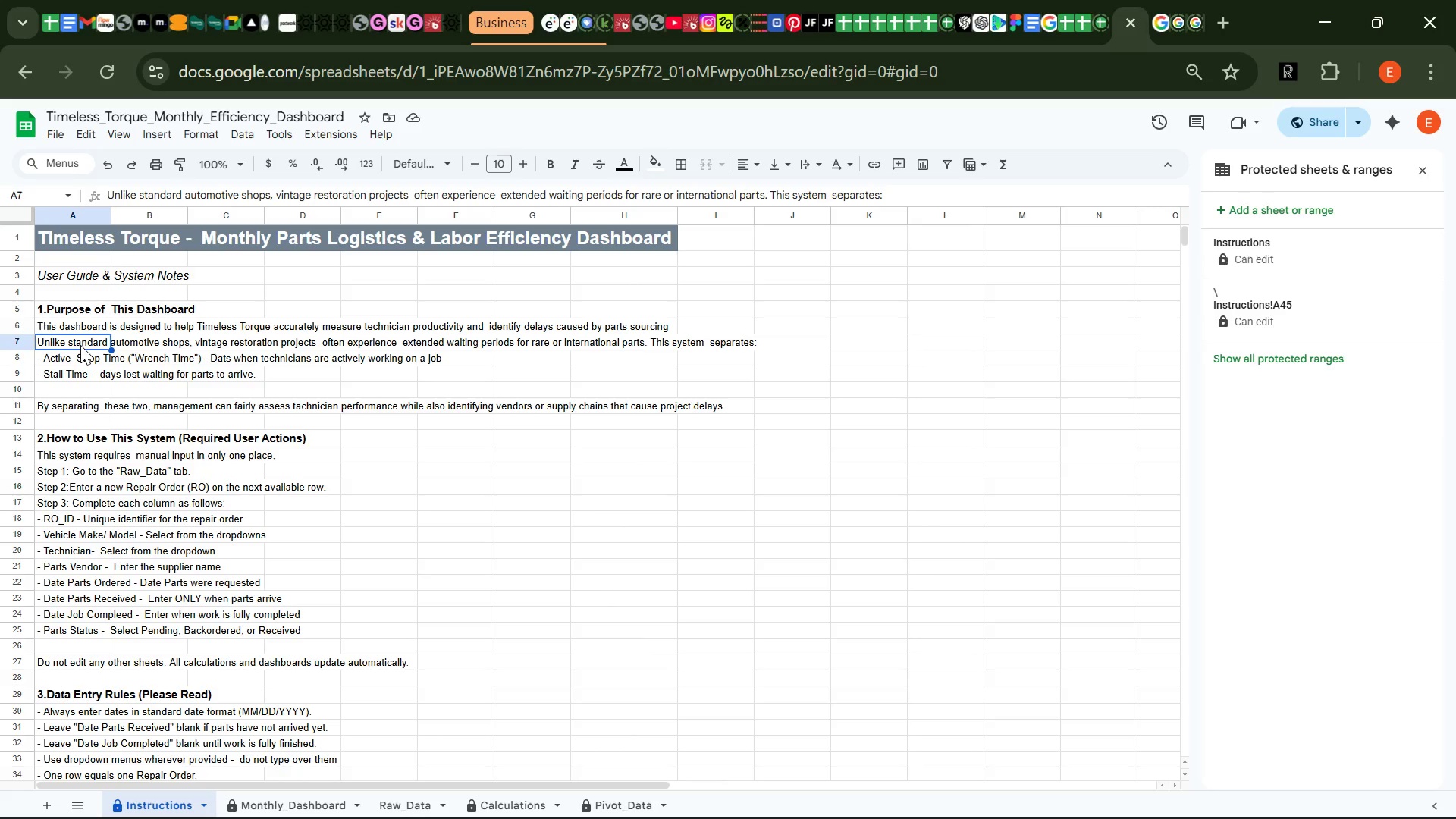 
double_click([80, 345])
 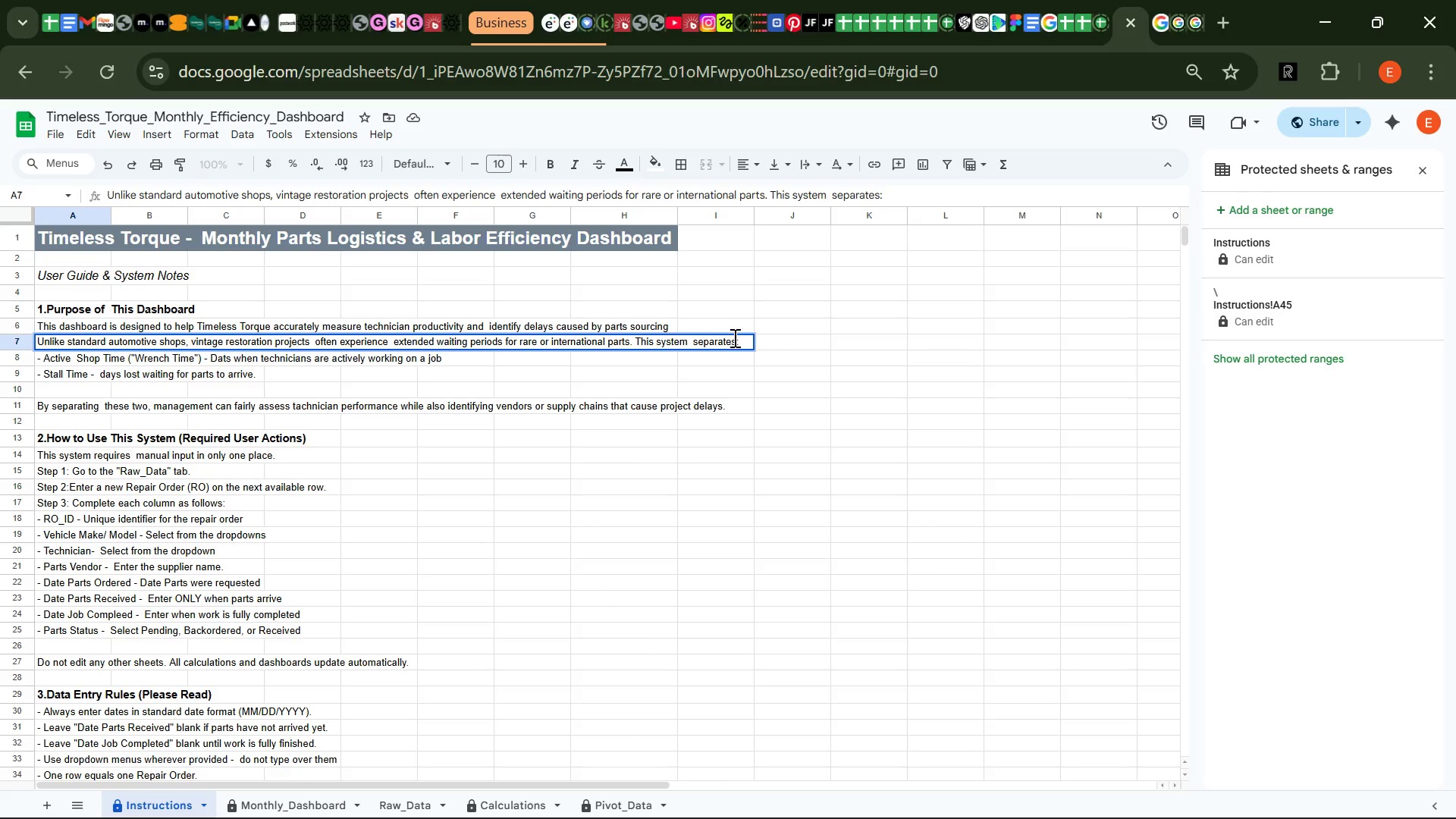 
left_click_drag(start_coordinate=[739, 339], to_coordinate=[697, 346])
 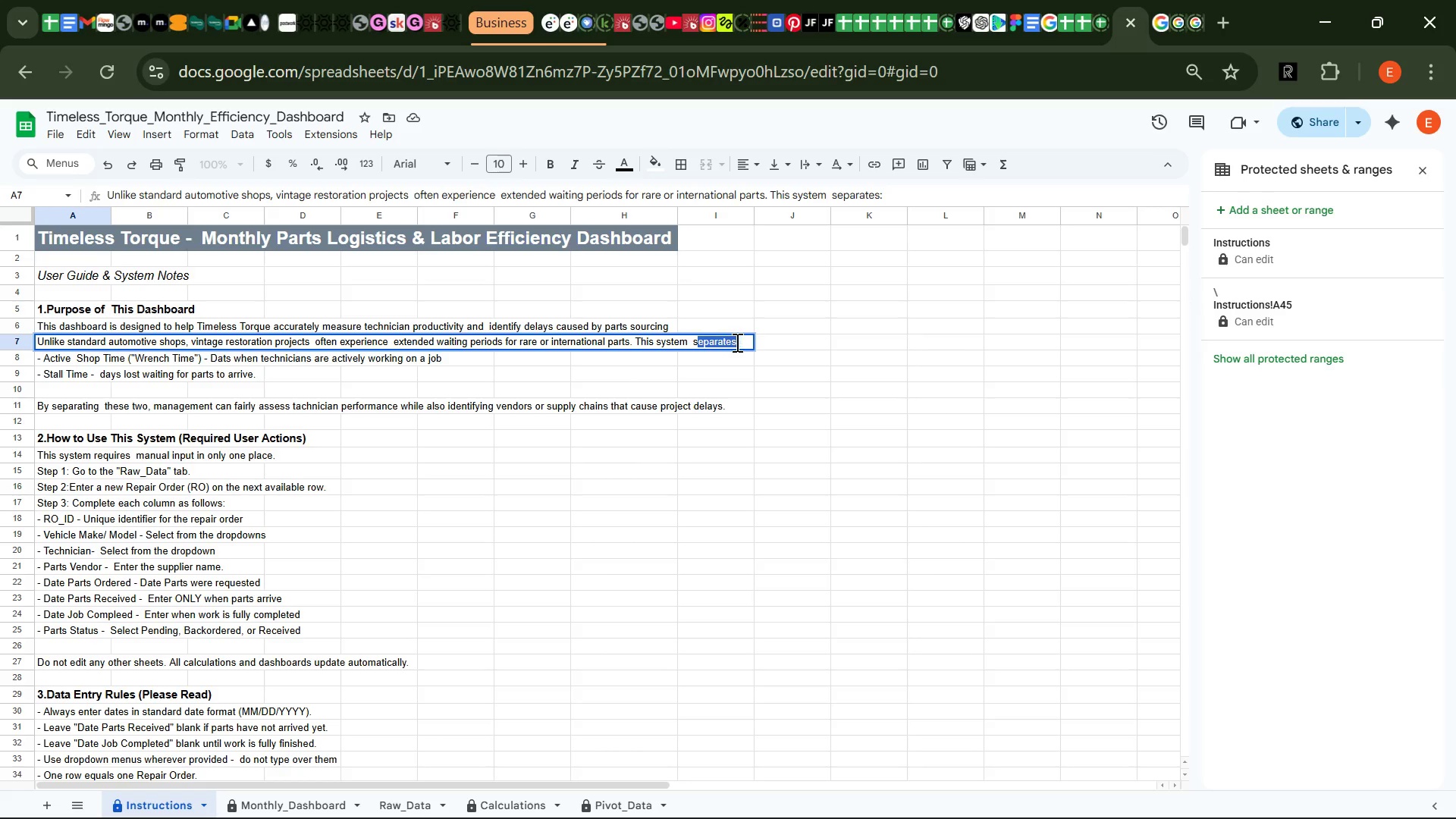 
left_click([740, 342])
 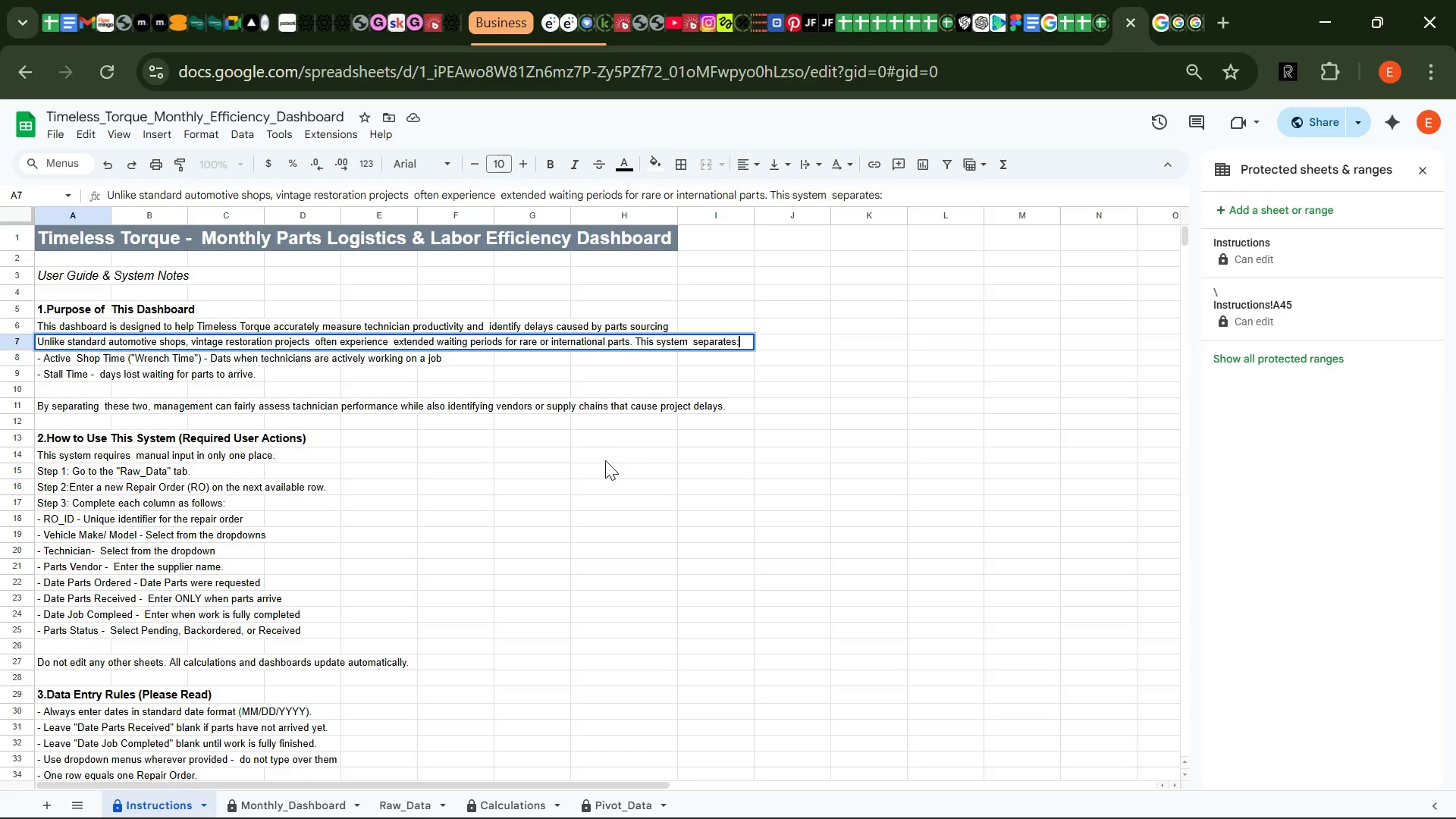 
left_click([607, 469])
 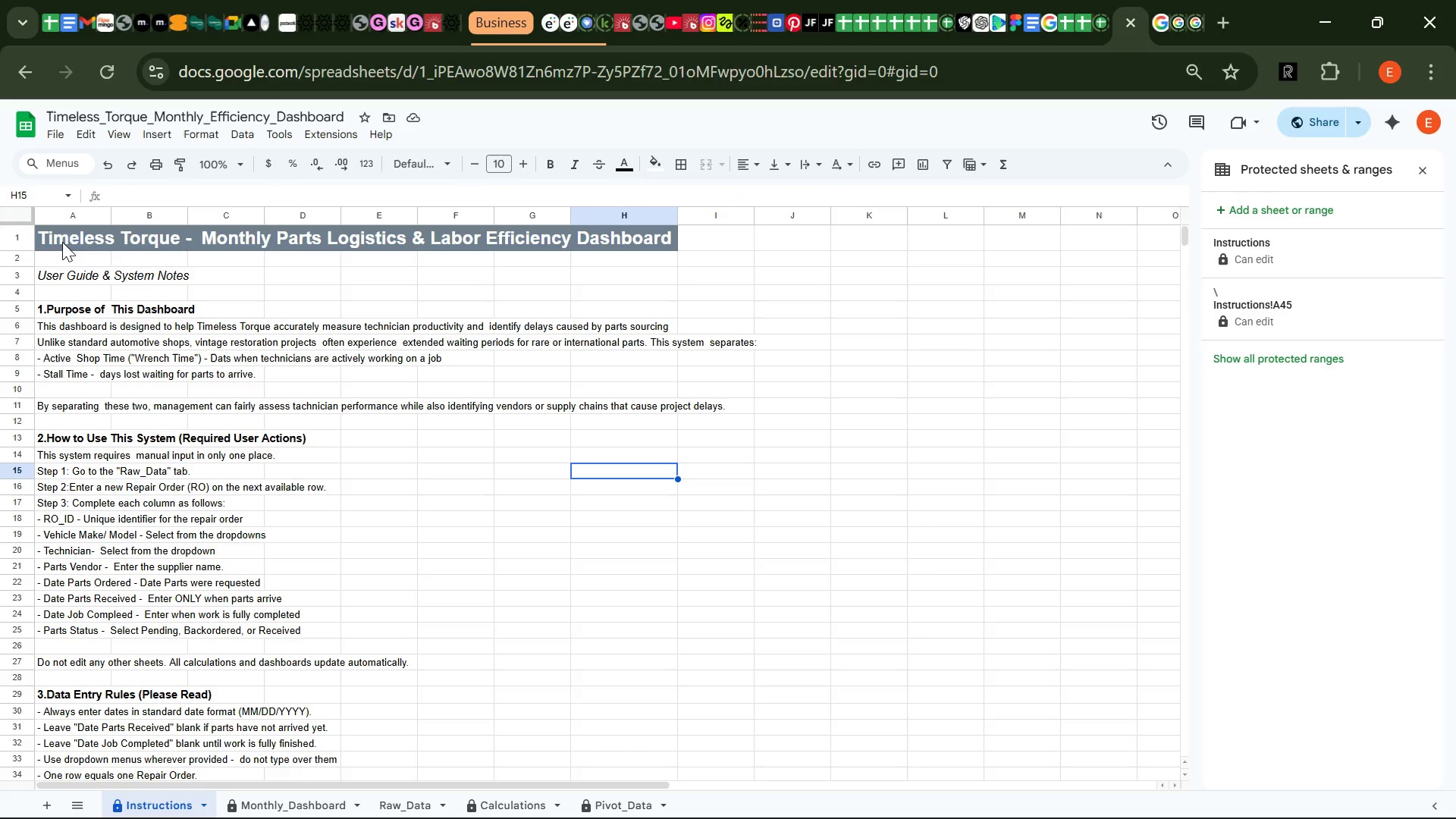 
left_click([77, 236])
 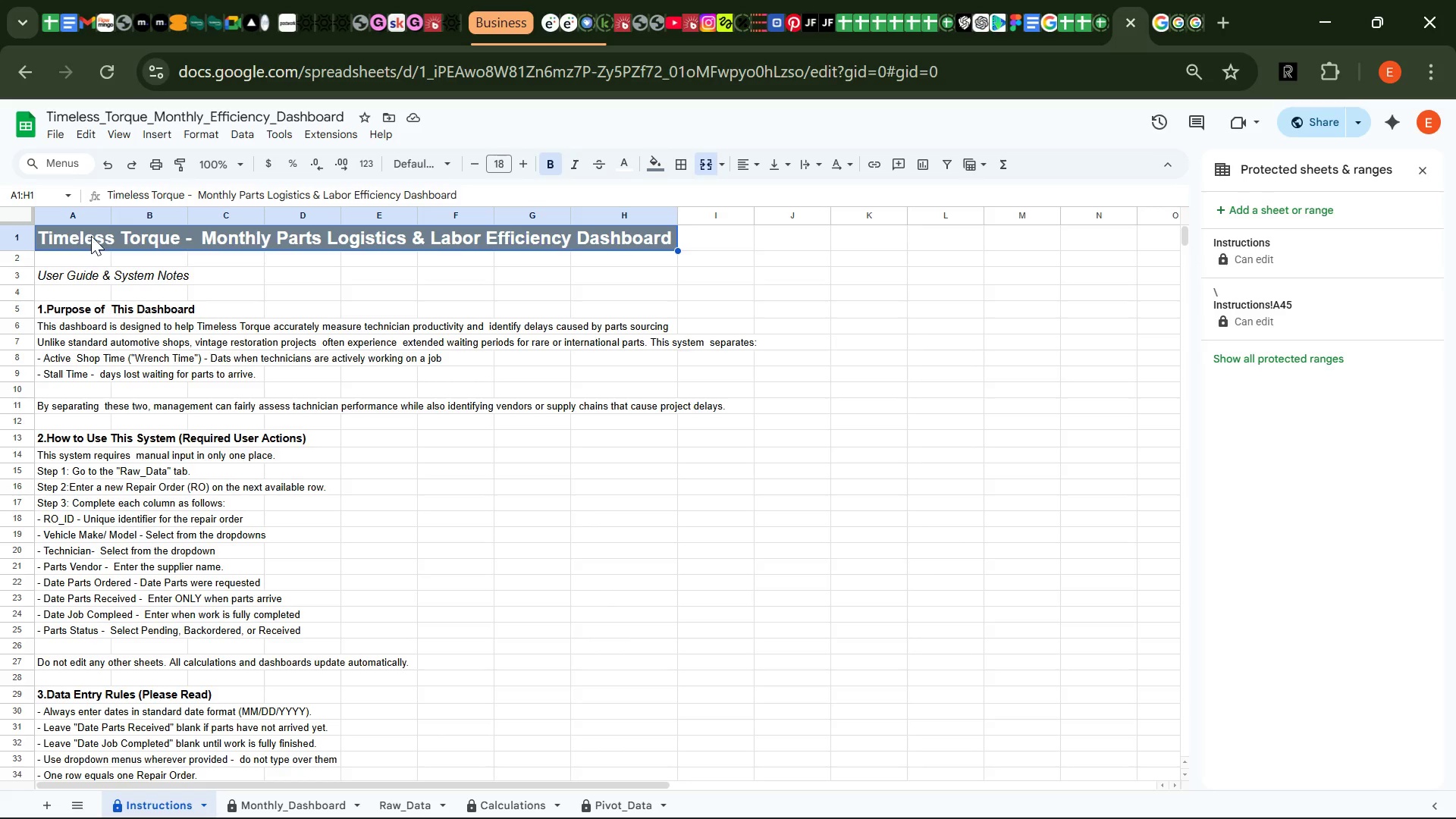 
left_click_drag(start_coordinate=[77, 236], to_coordinate=[726, 241])
 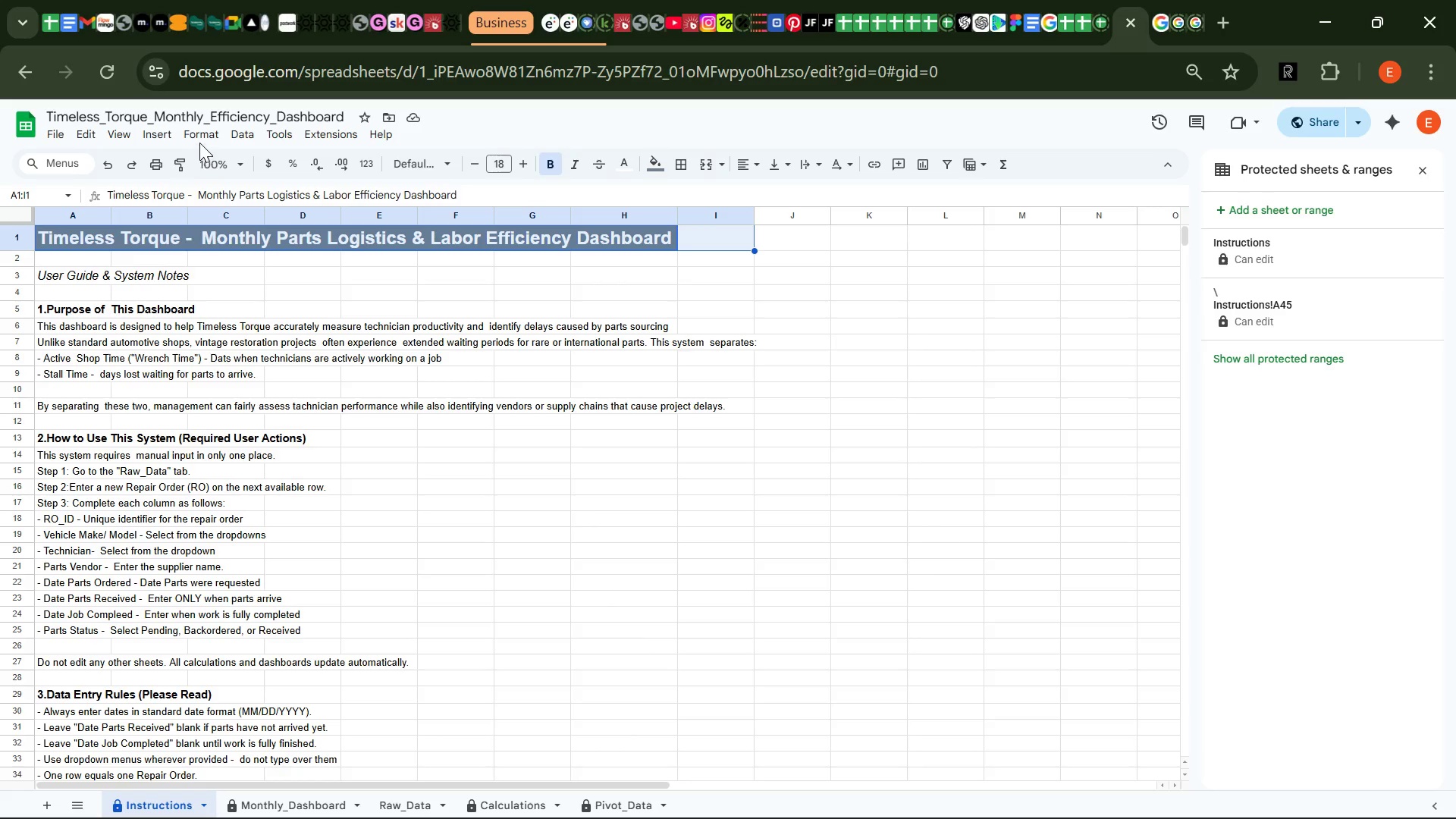 
left_click([201, 139])
 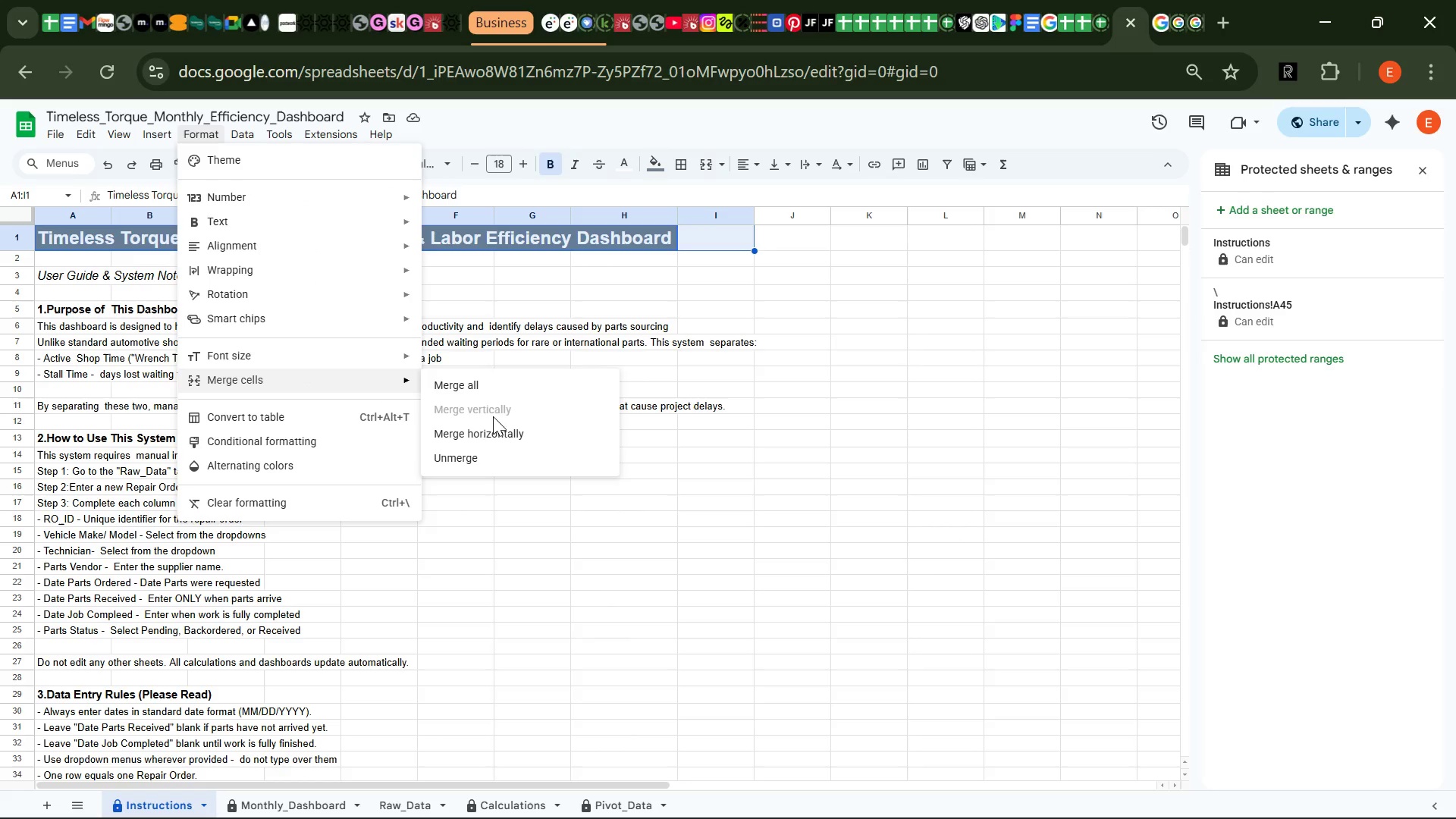 
left_click([500, 431])
 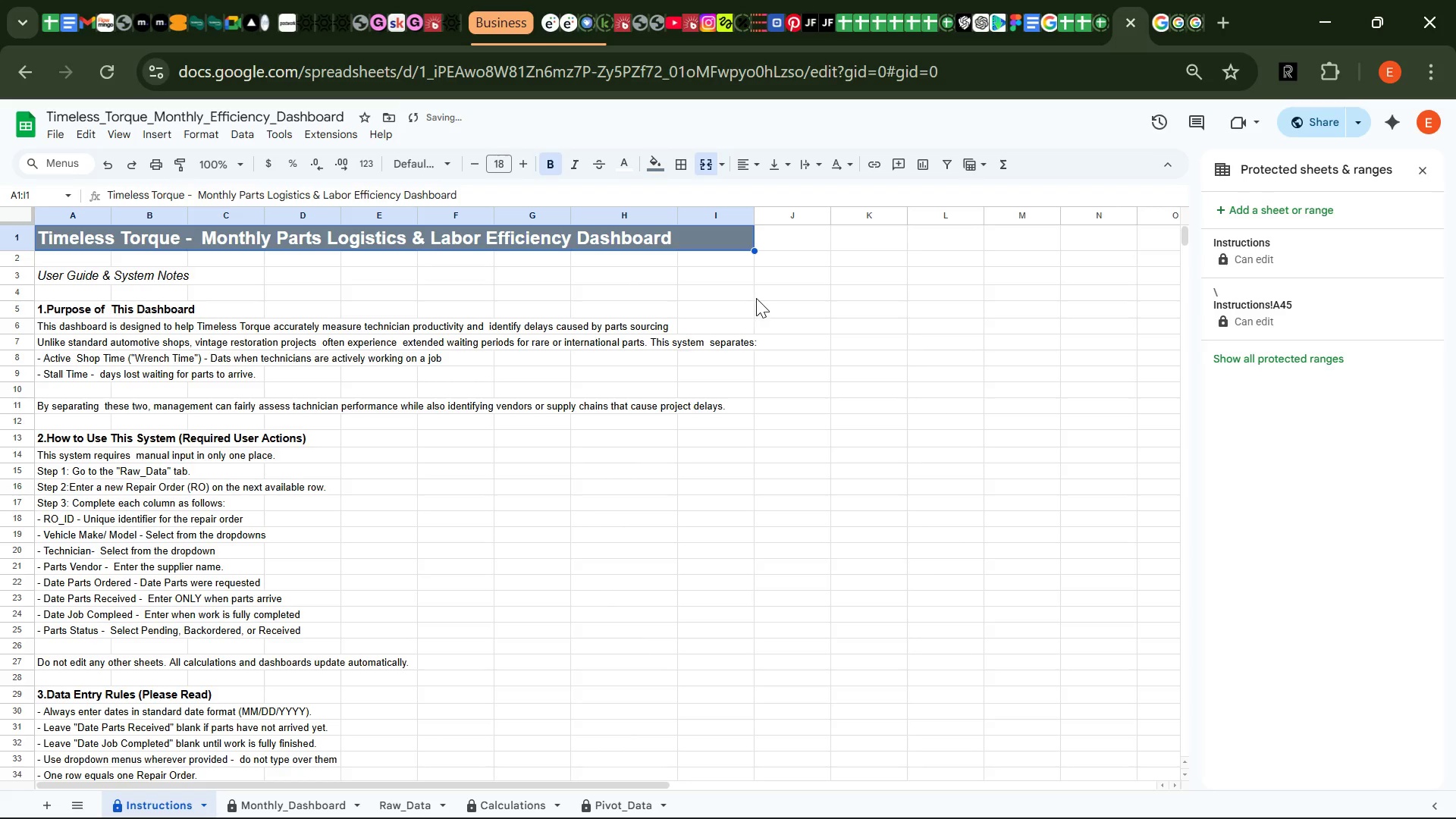 
left_click([777, 305])
 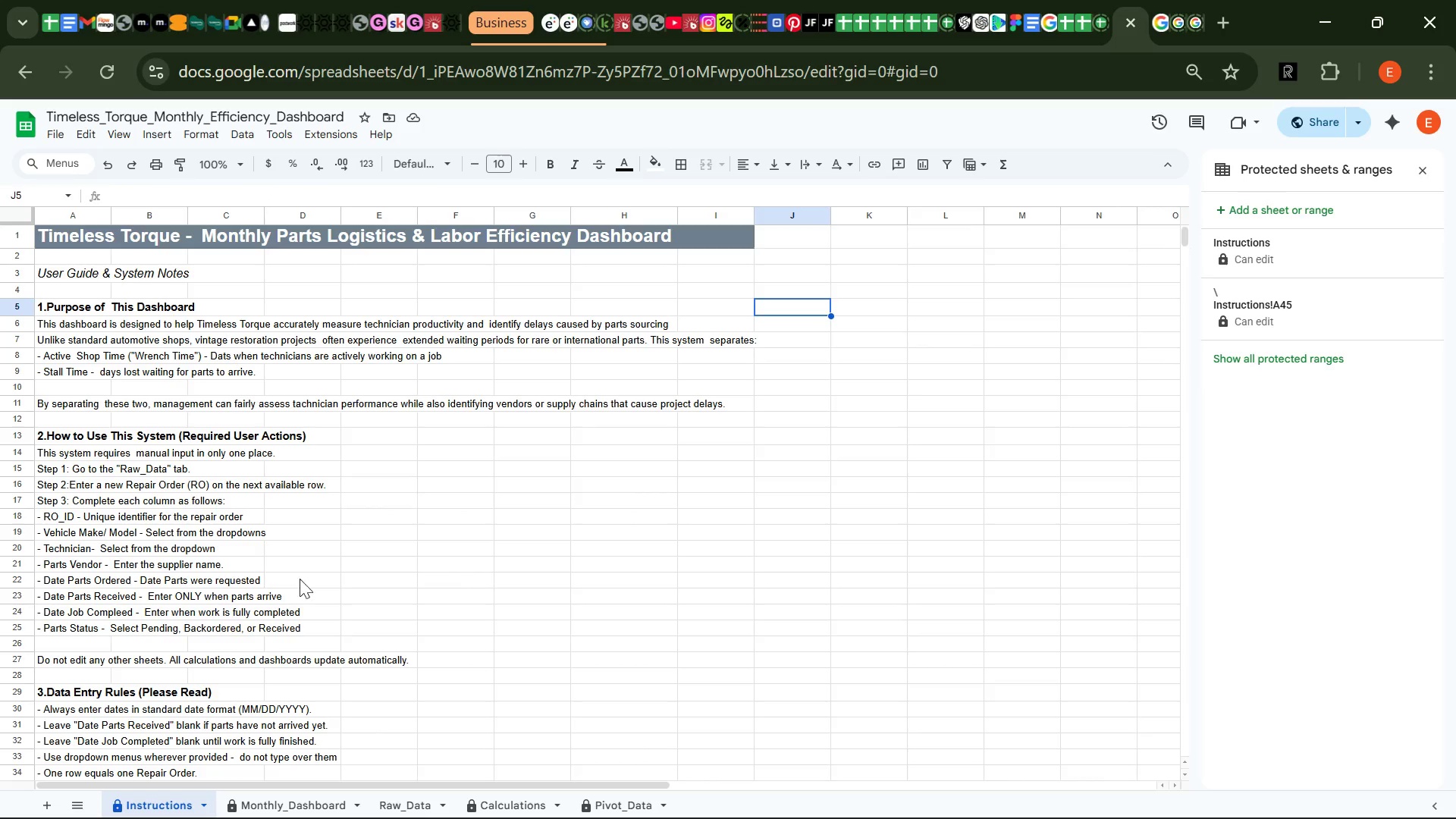 
wait(10.75)
 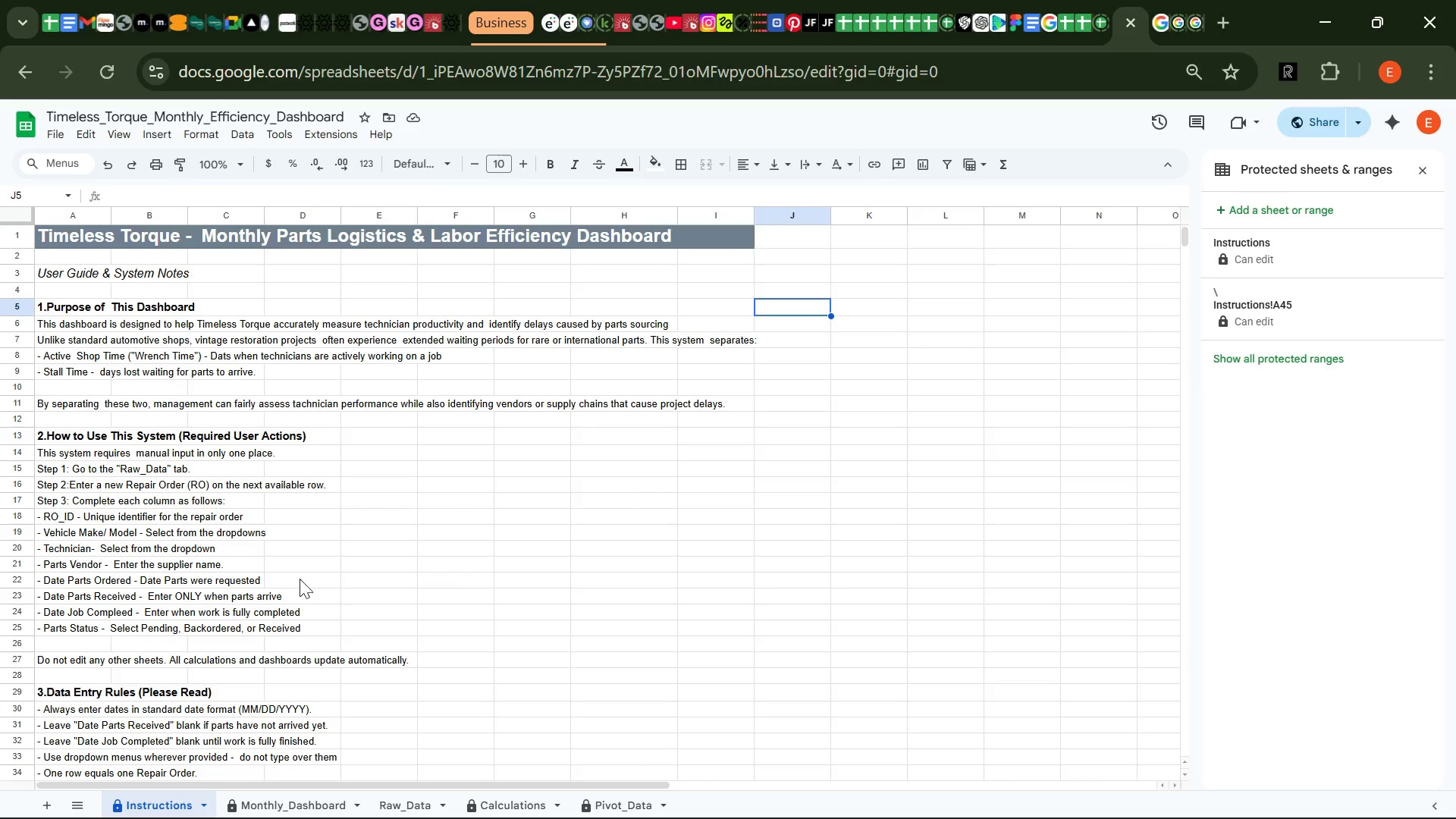 
left_click([53, 443])
 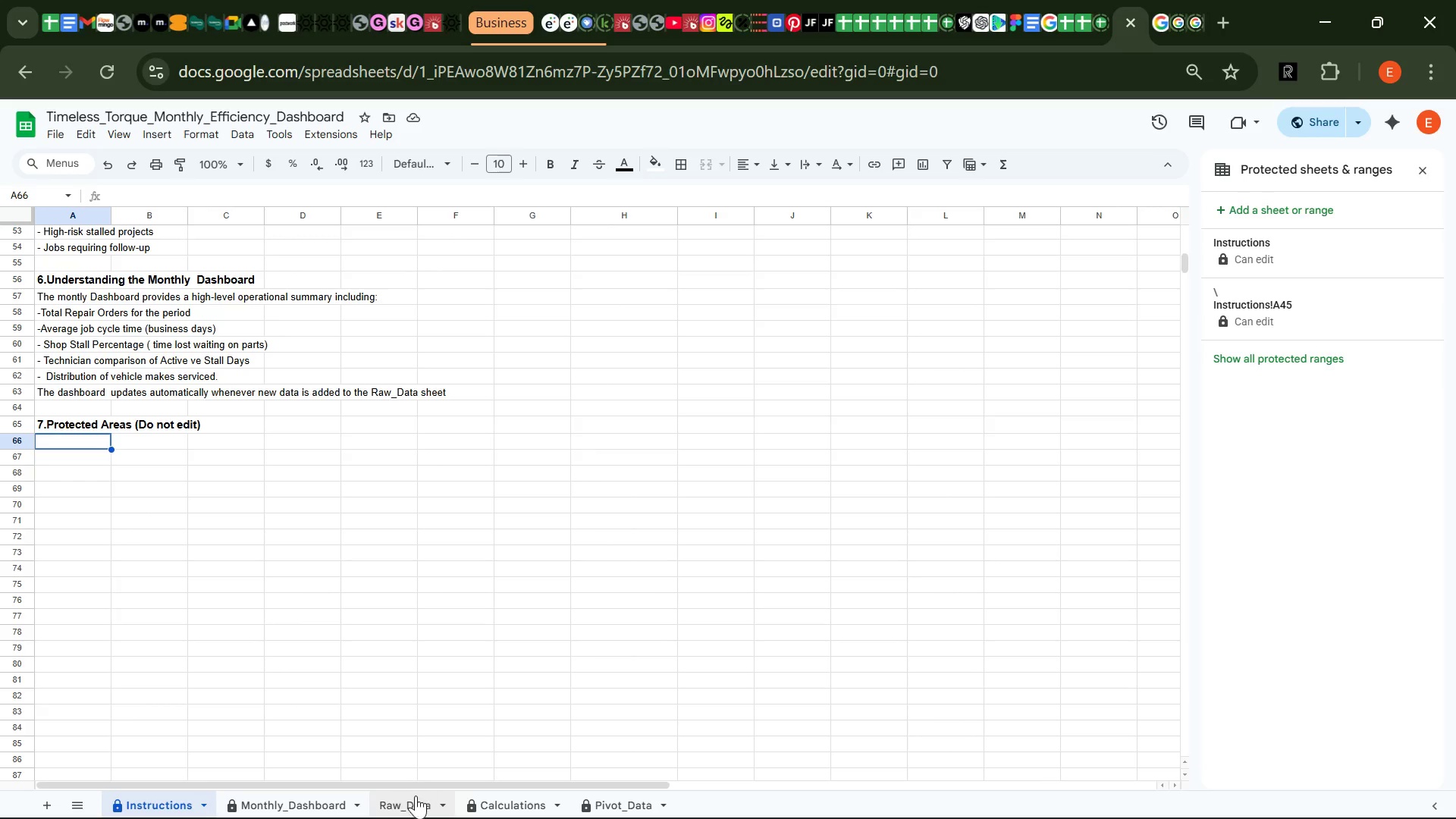 
left_click([411, 803])
 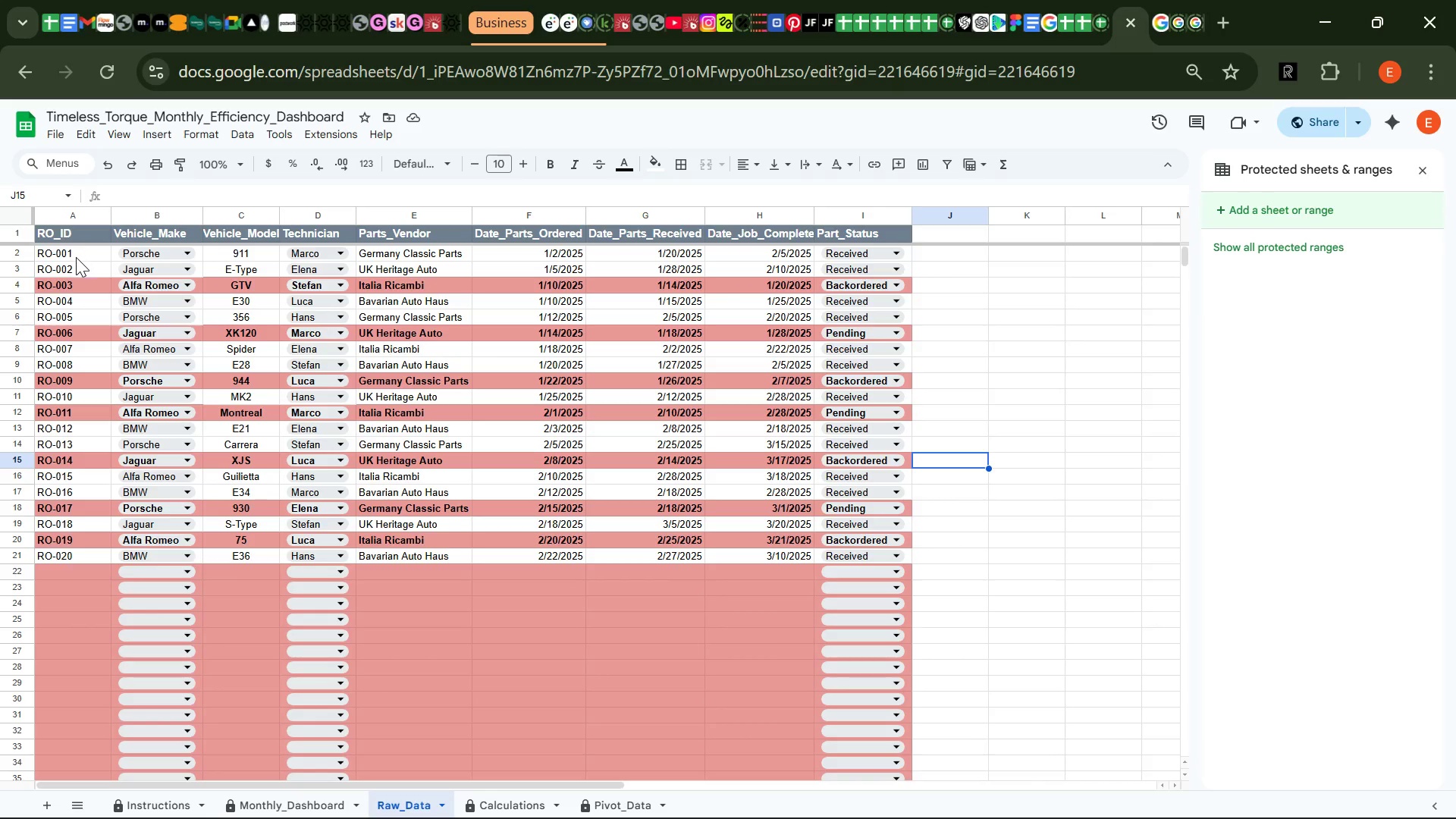 
wait(5.02)
 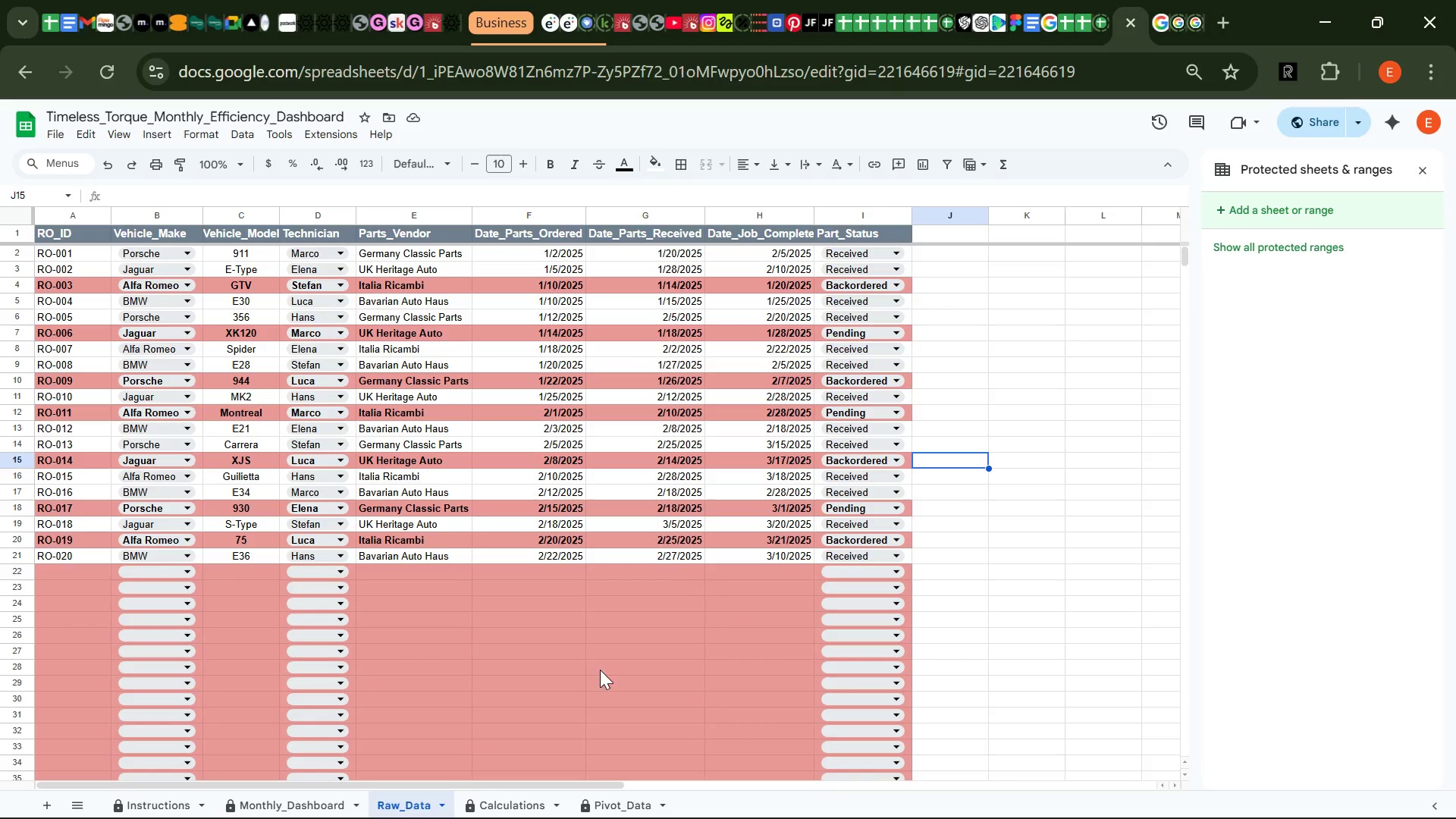 
left_click_drag(start_coordinate=[75, 253], to_coordinate=[89, 236])
 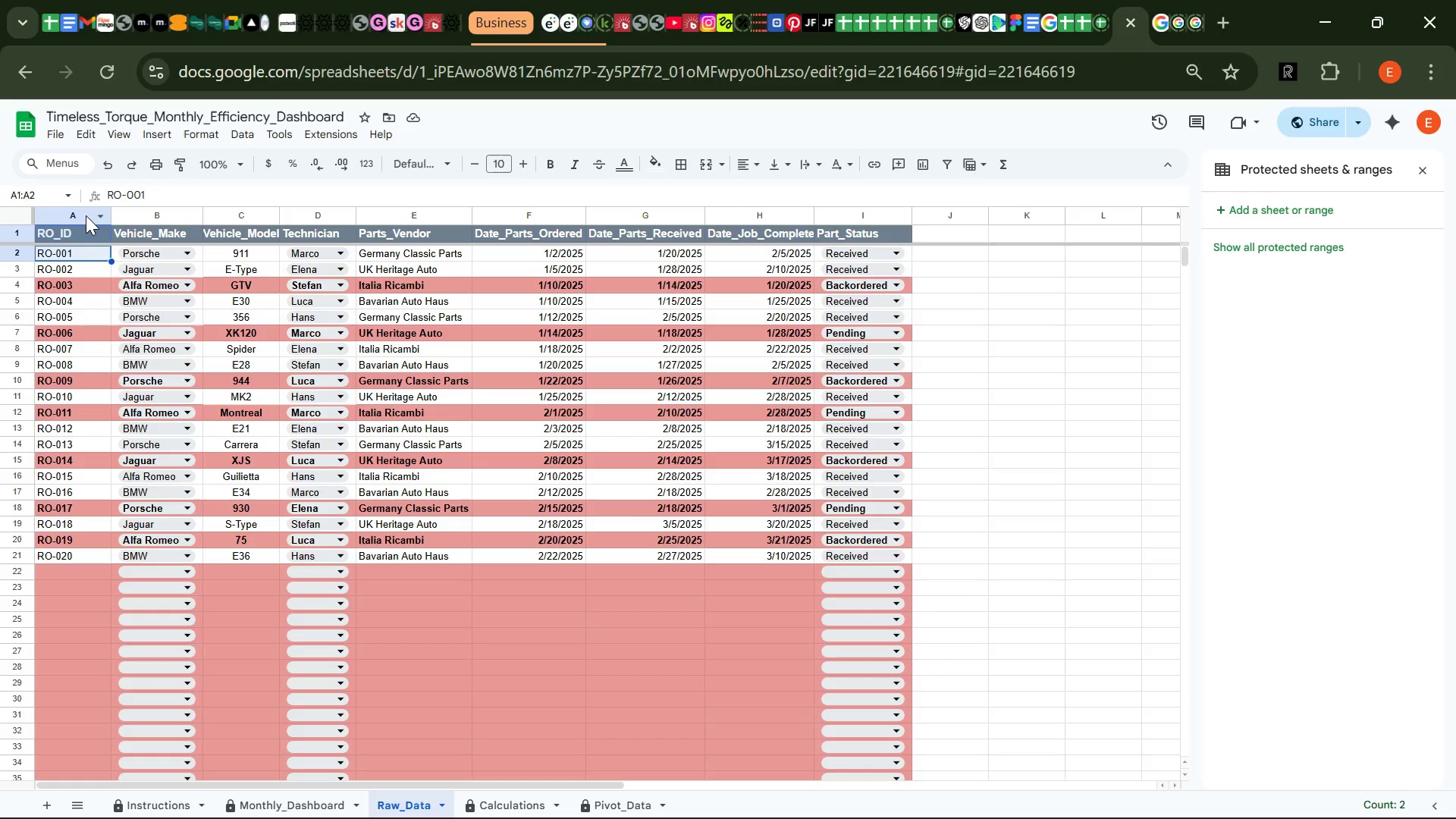 
left_click([86, 215])
 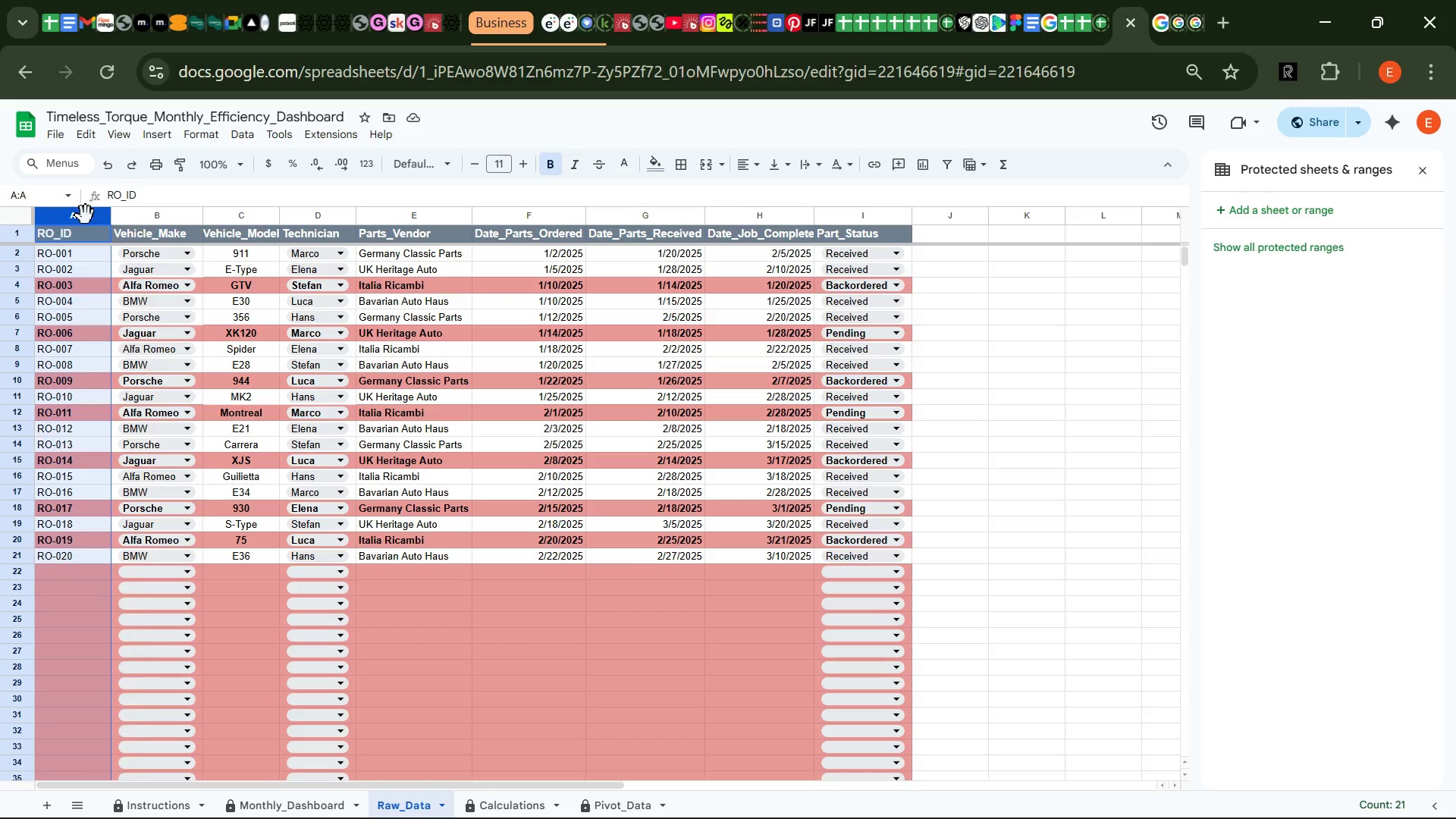 
left_click_drag(start_coordinate=[86, 215], to_coordinate=[92, 215])
 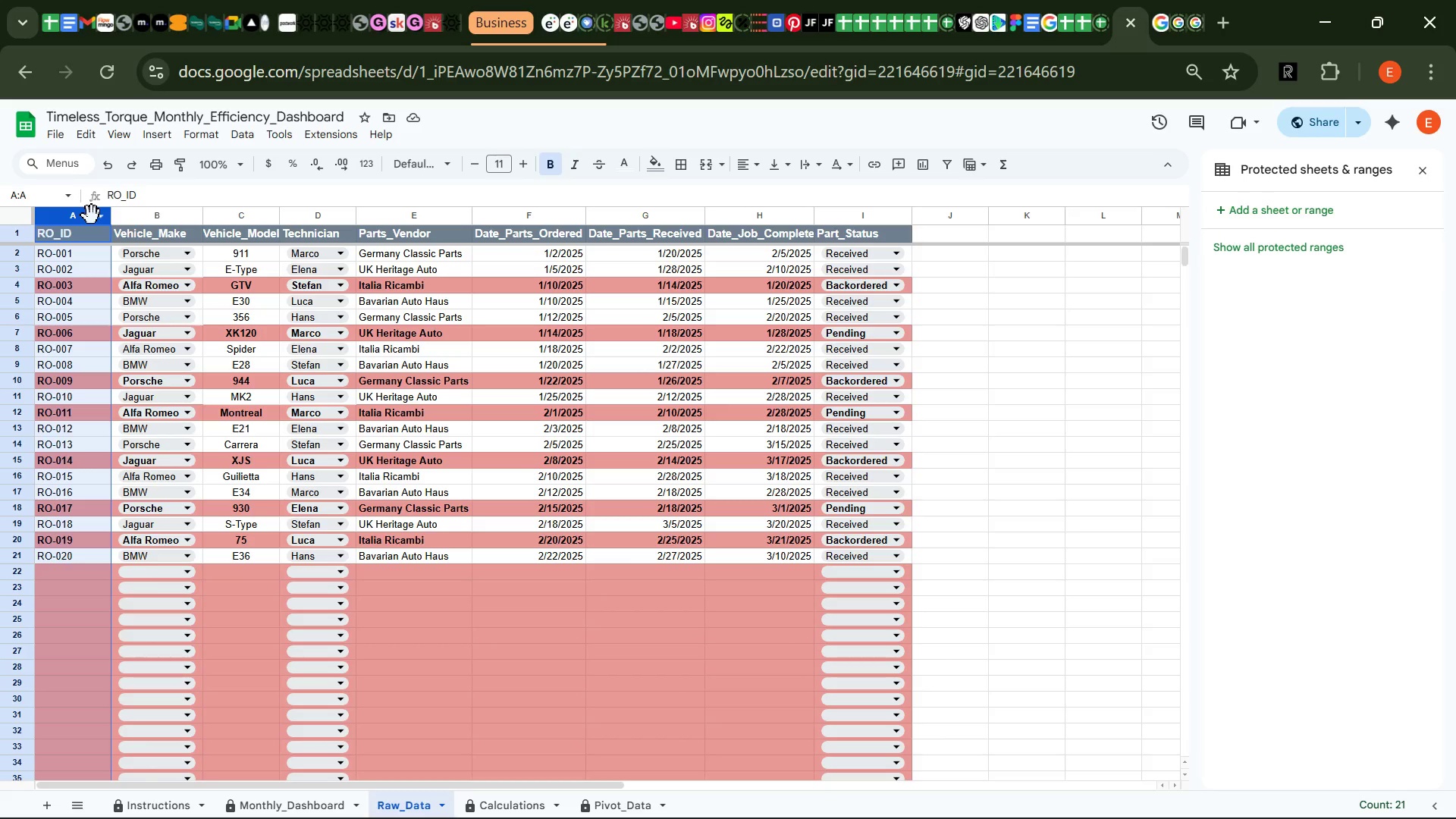 
left_click_drag(start_coordinate=[92, 215], to_coordinate=[76, 217])
 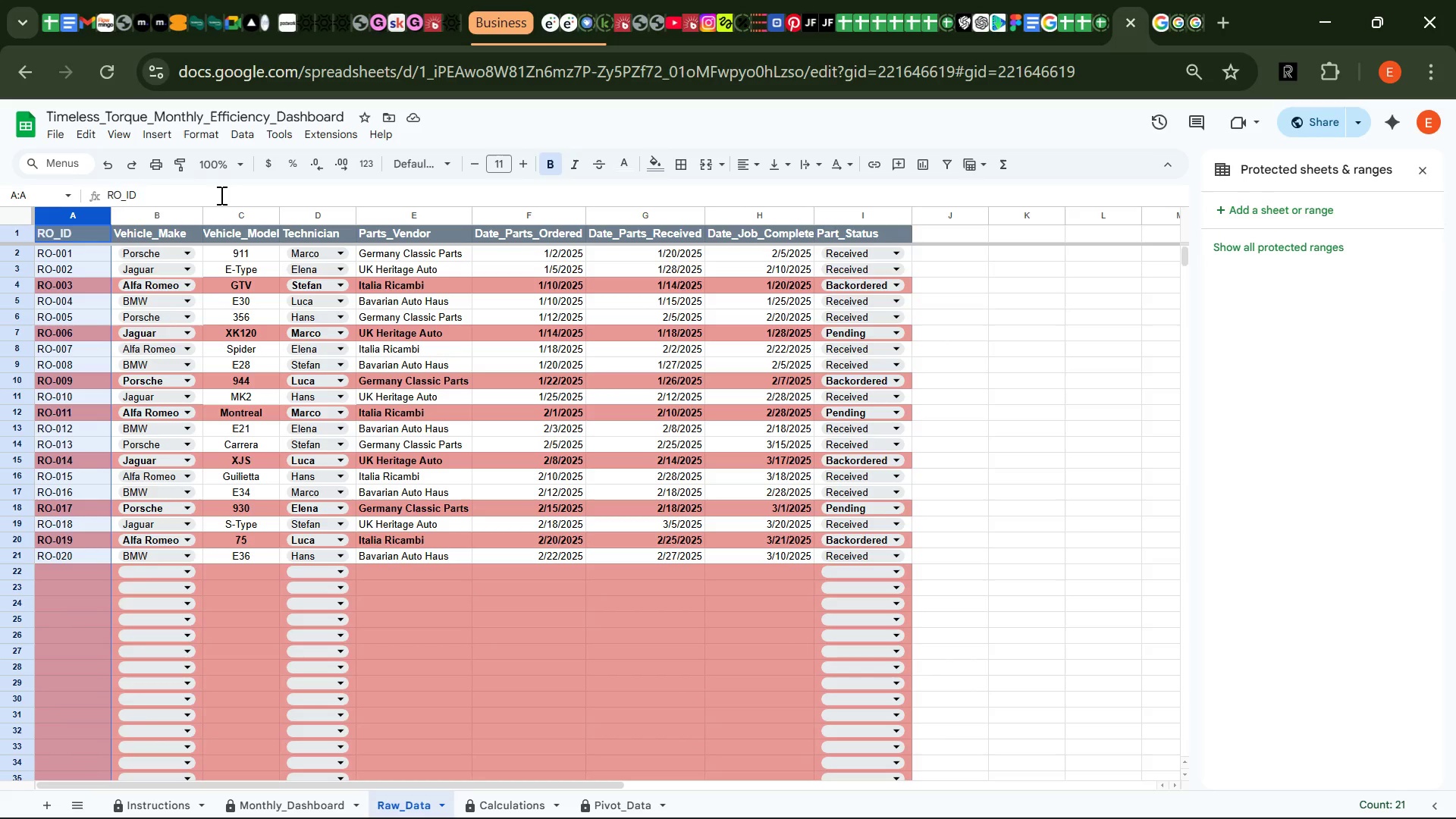 
left_click([220, 195])
 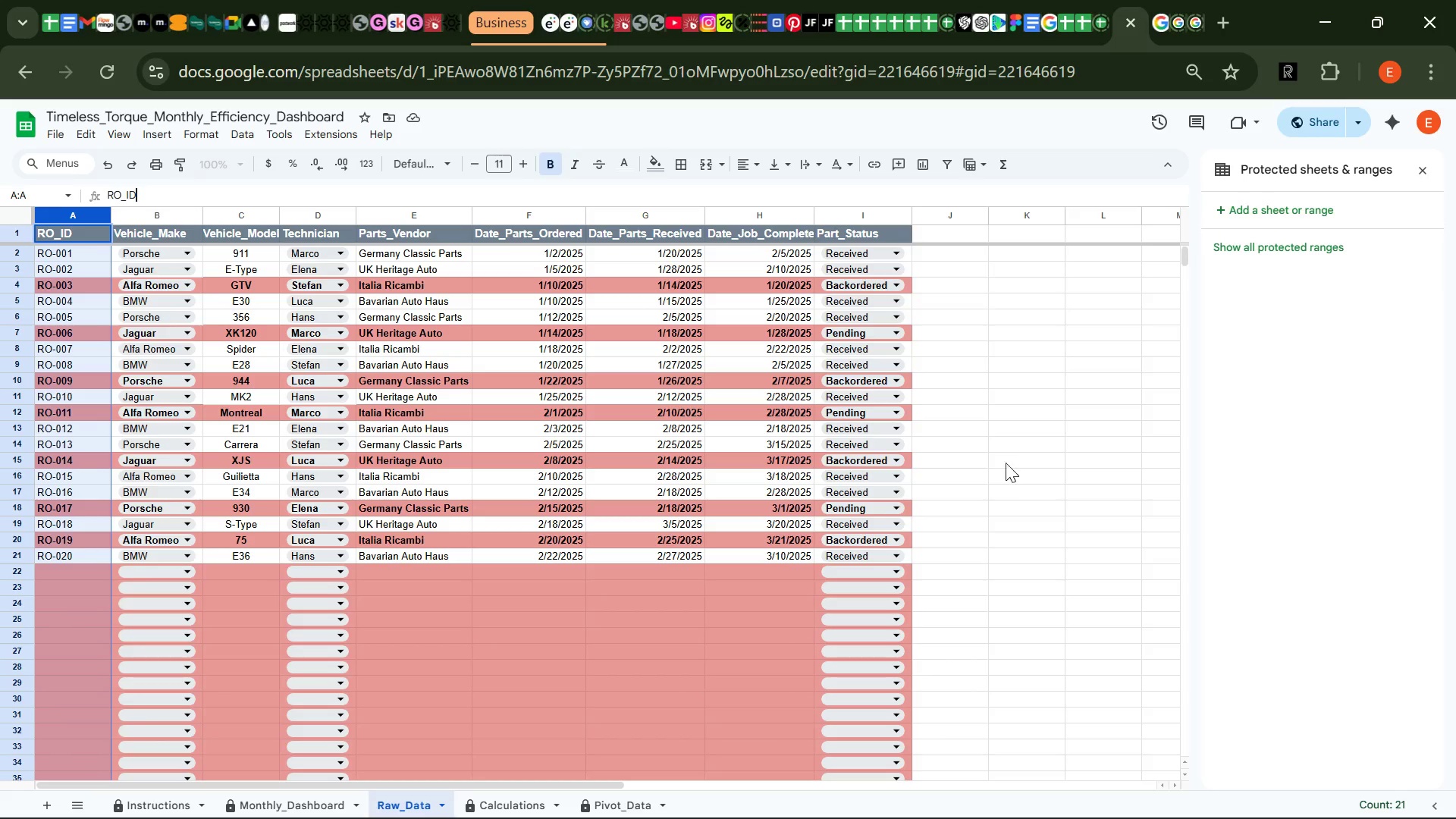 
left_click([1010, 485])
 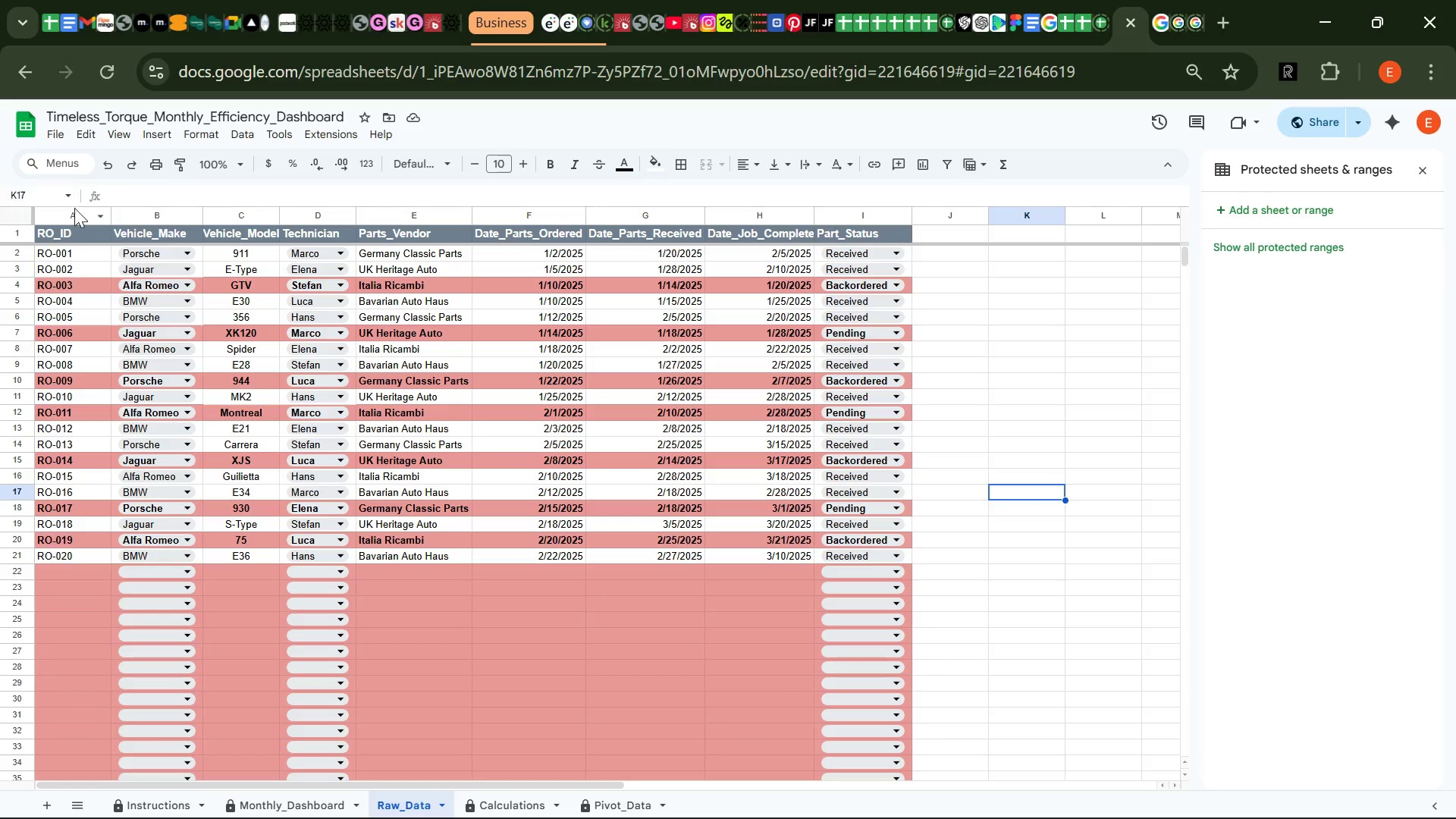 
left_click_drag(start_coordinate=[74, 211], to_coordinate=[836, 245])
 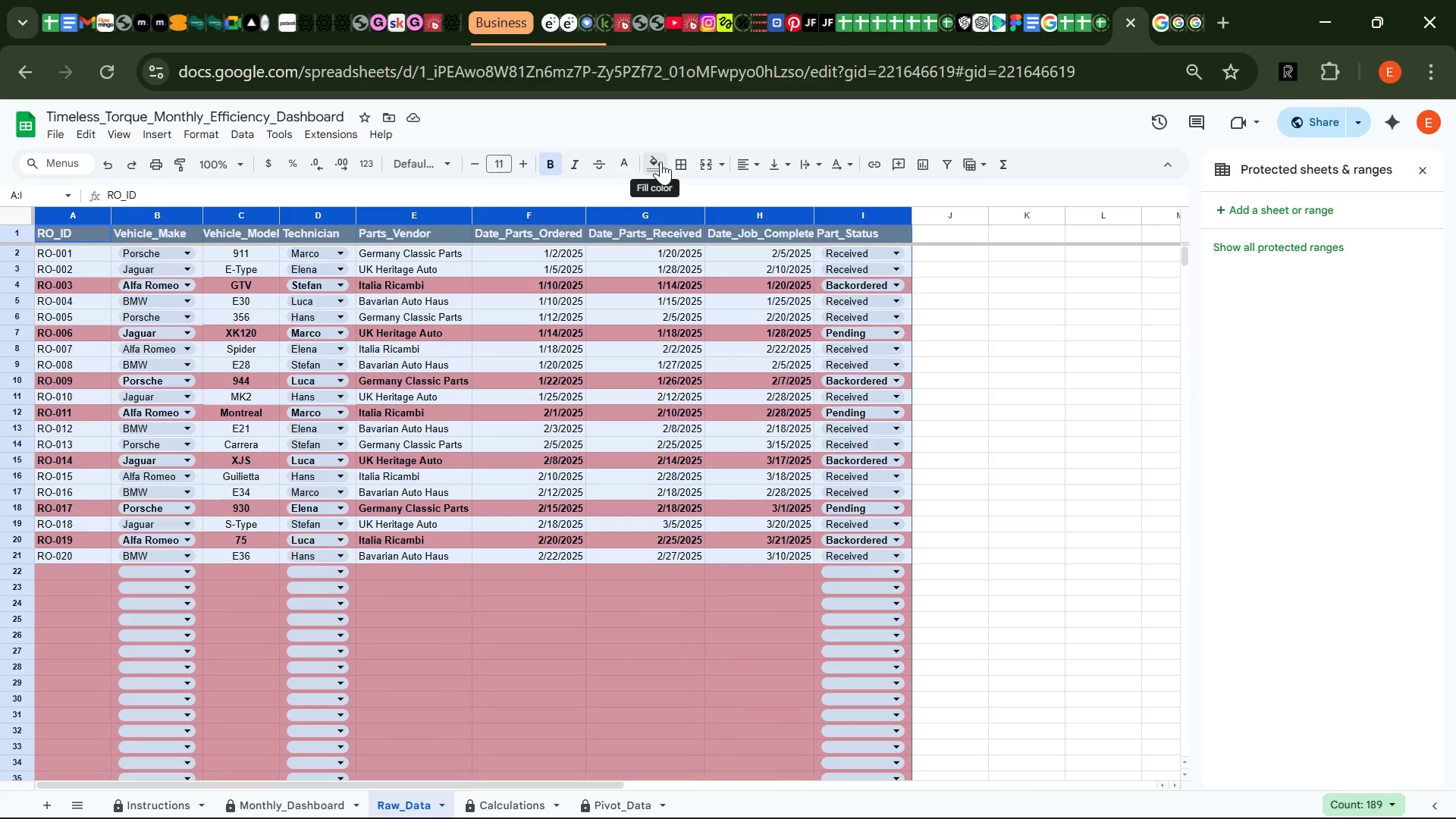 
left_click([661, 162])
 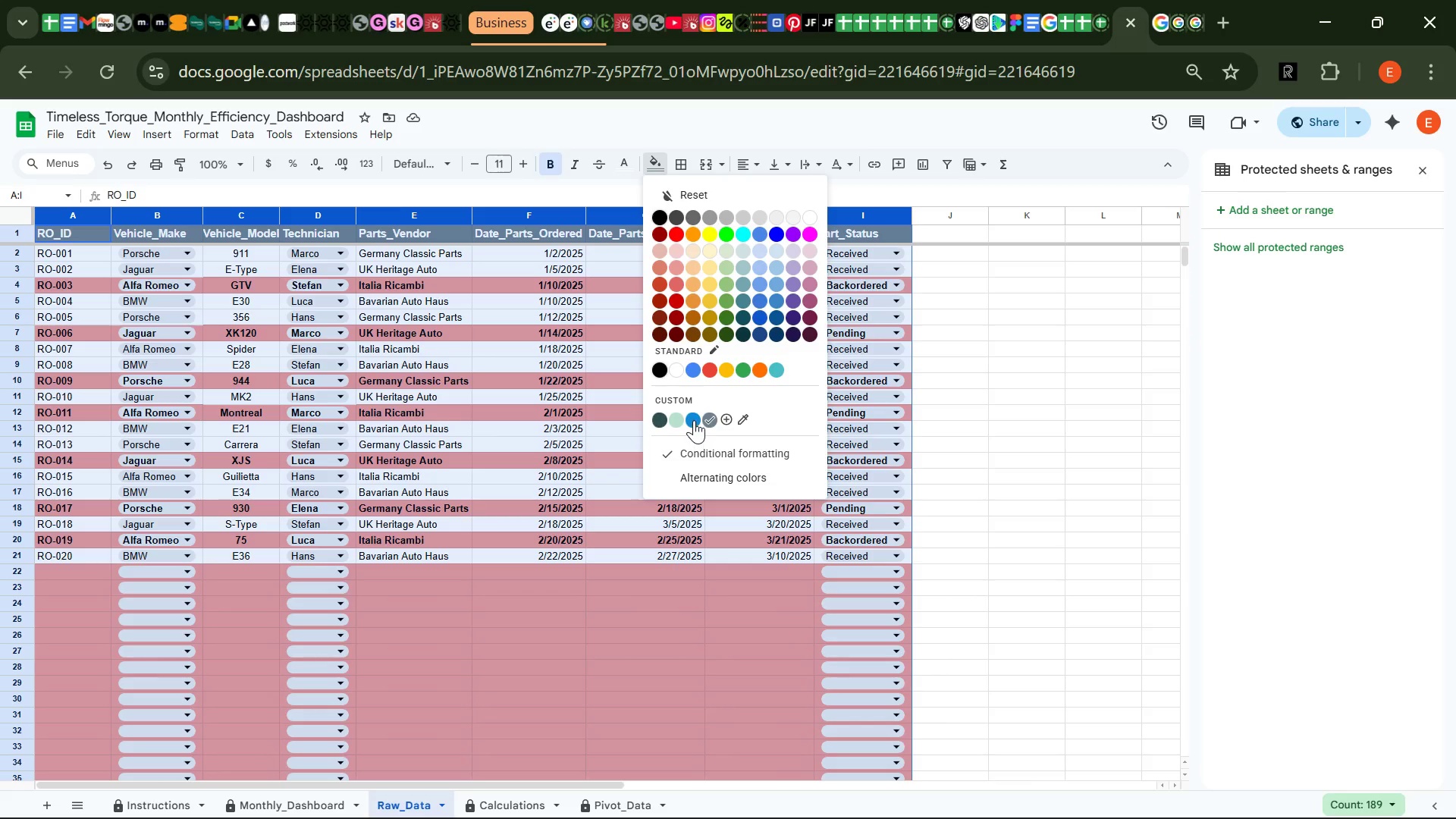 
left_click([694, 419])
 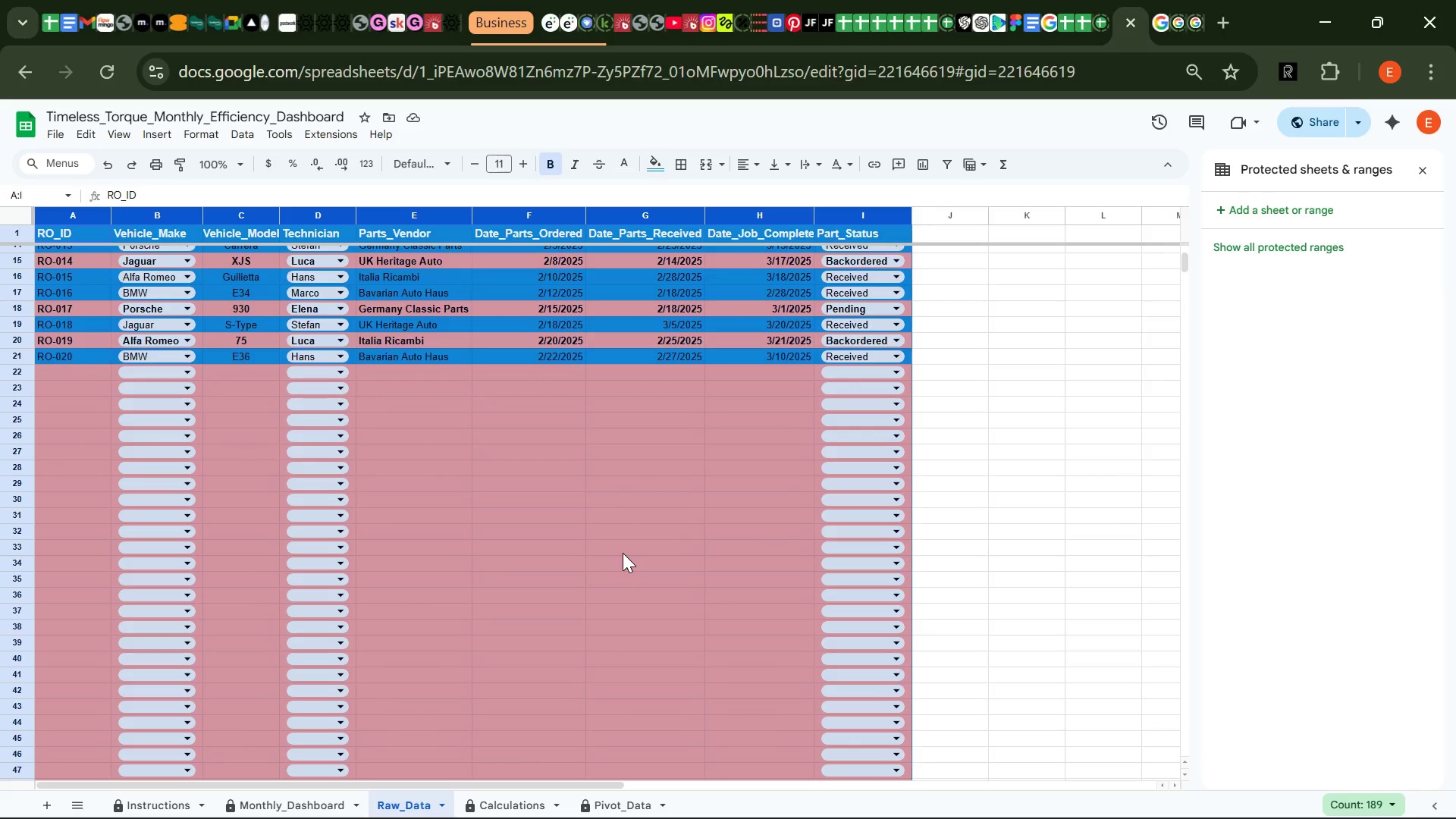 
wait(13.66)
 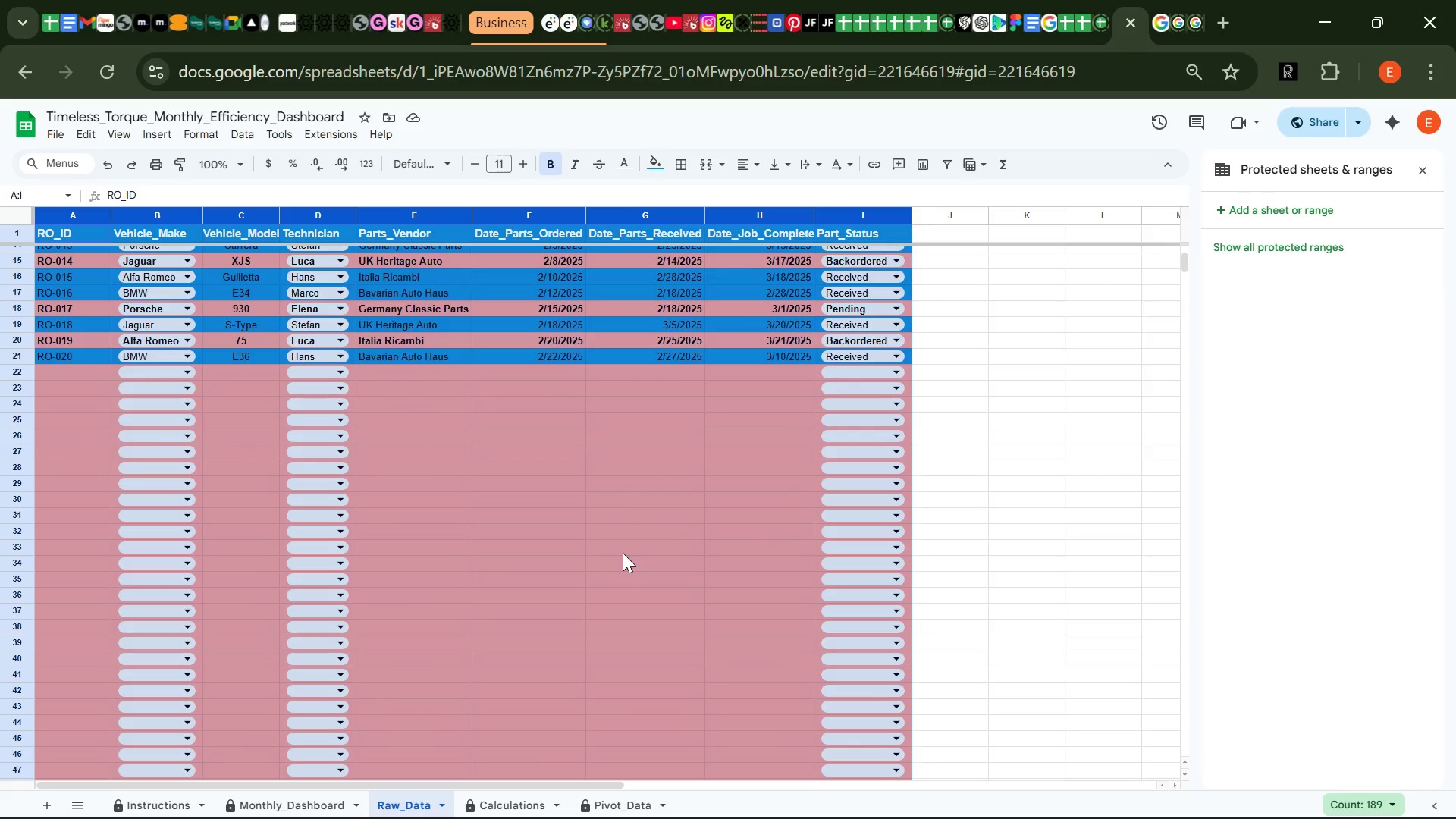 
left_click([623, 169])
 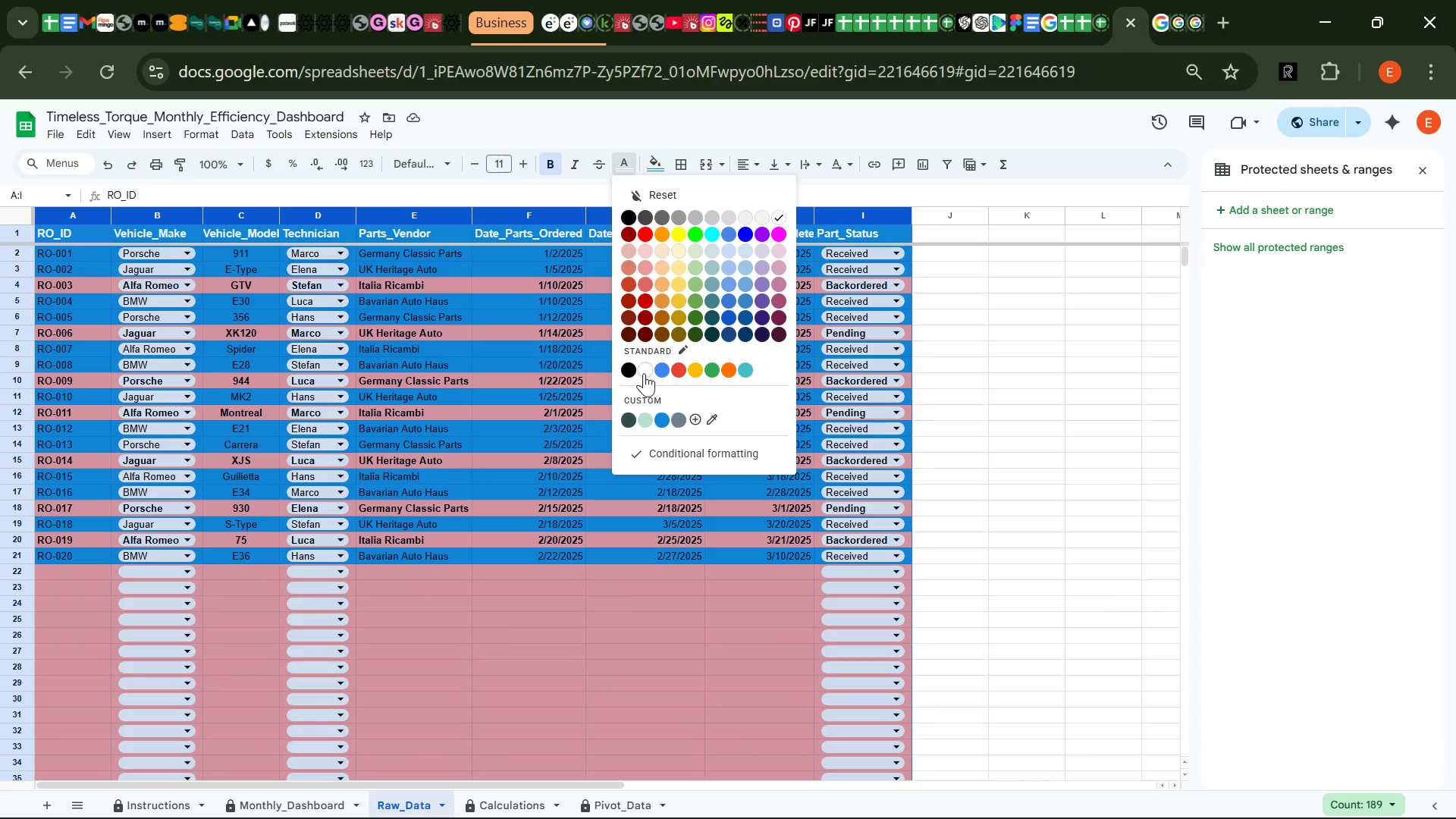 
left_click([645, 369])
 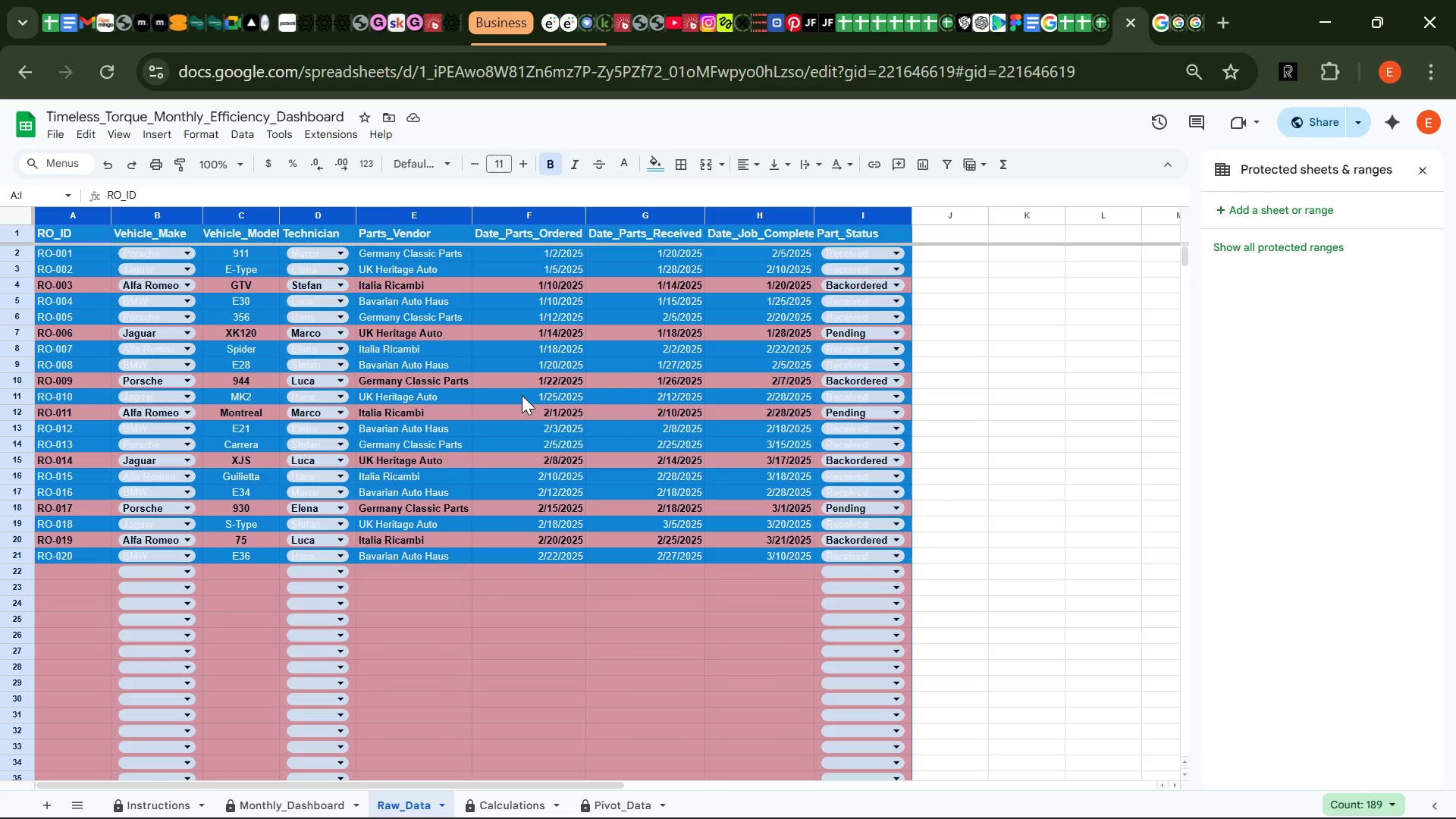 
wait(7.86)
 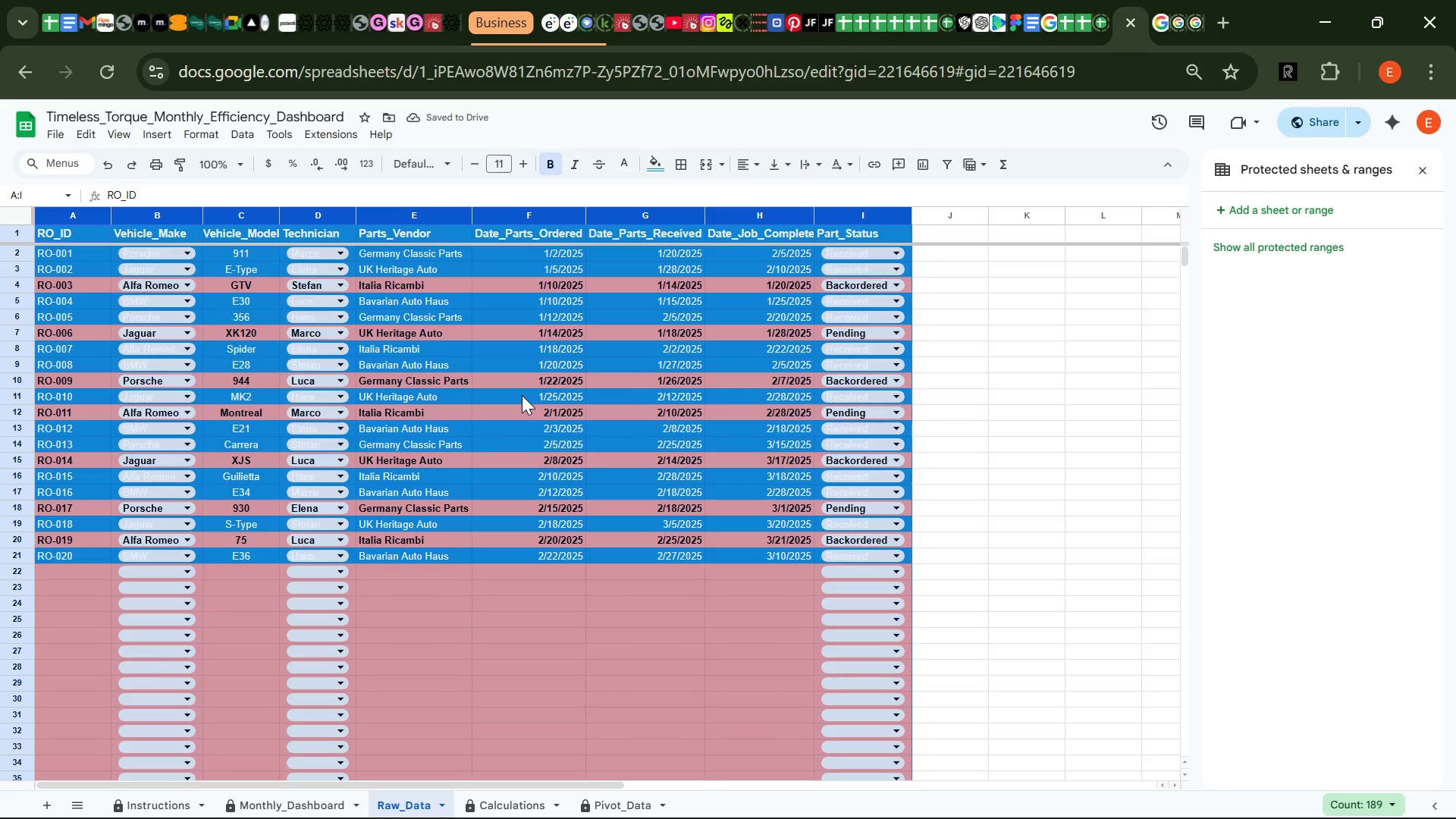 
left_click([27, 234])
 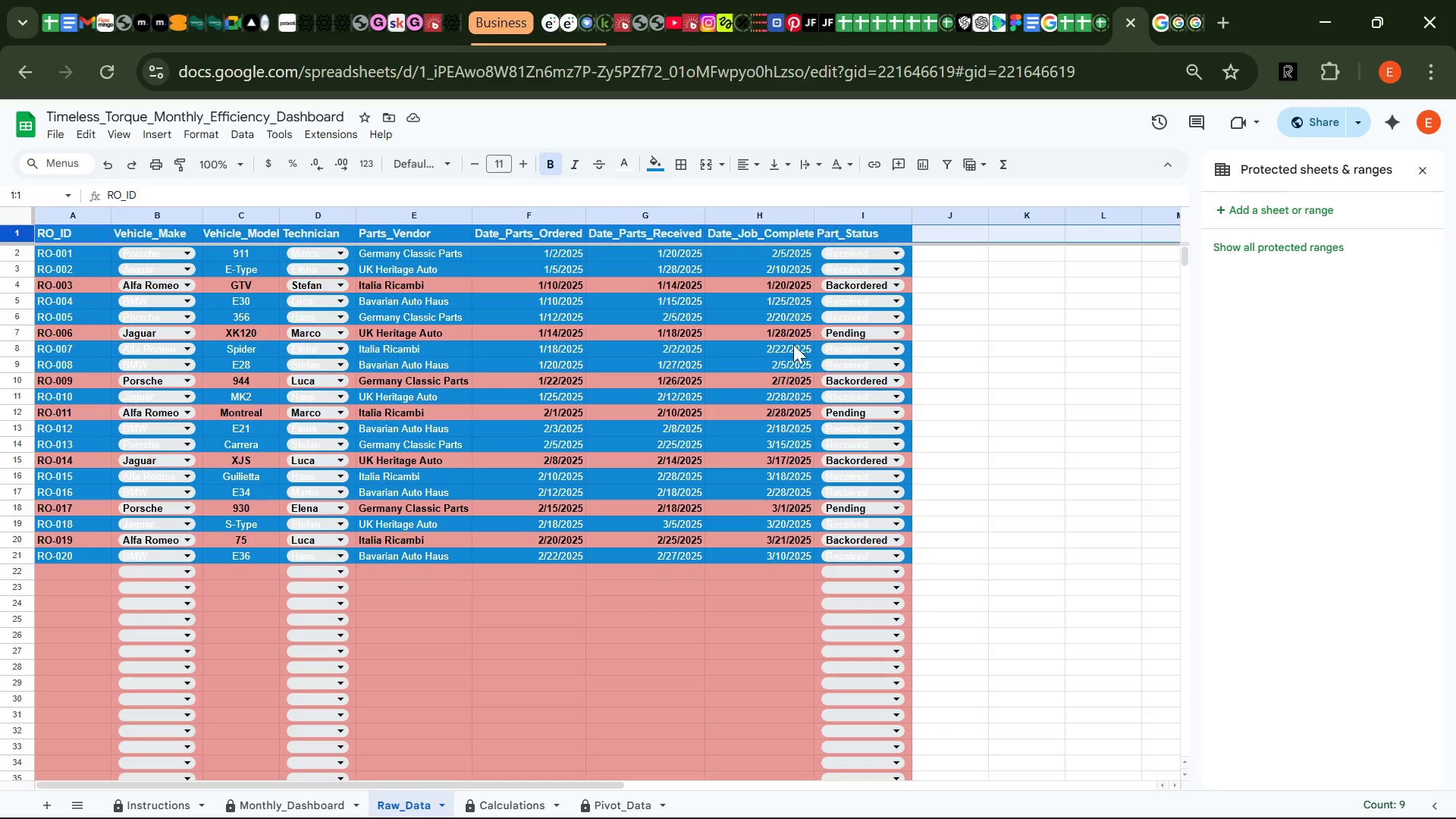 
left_click([941, 347])
 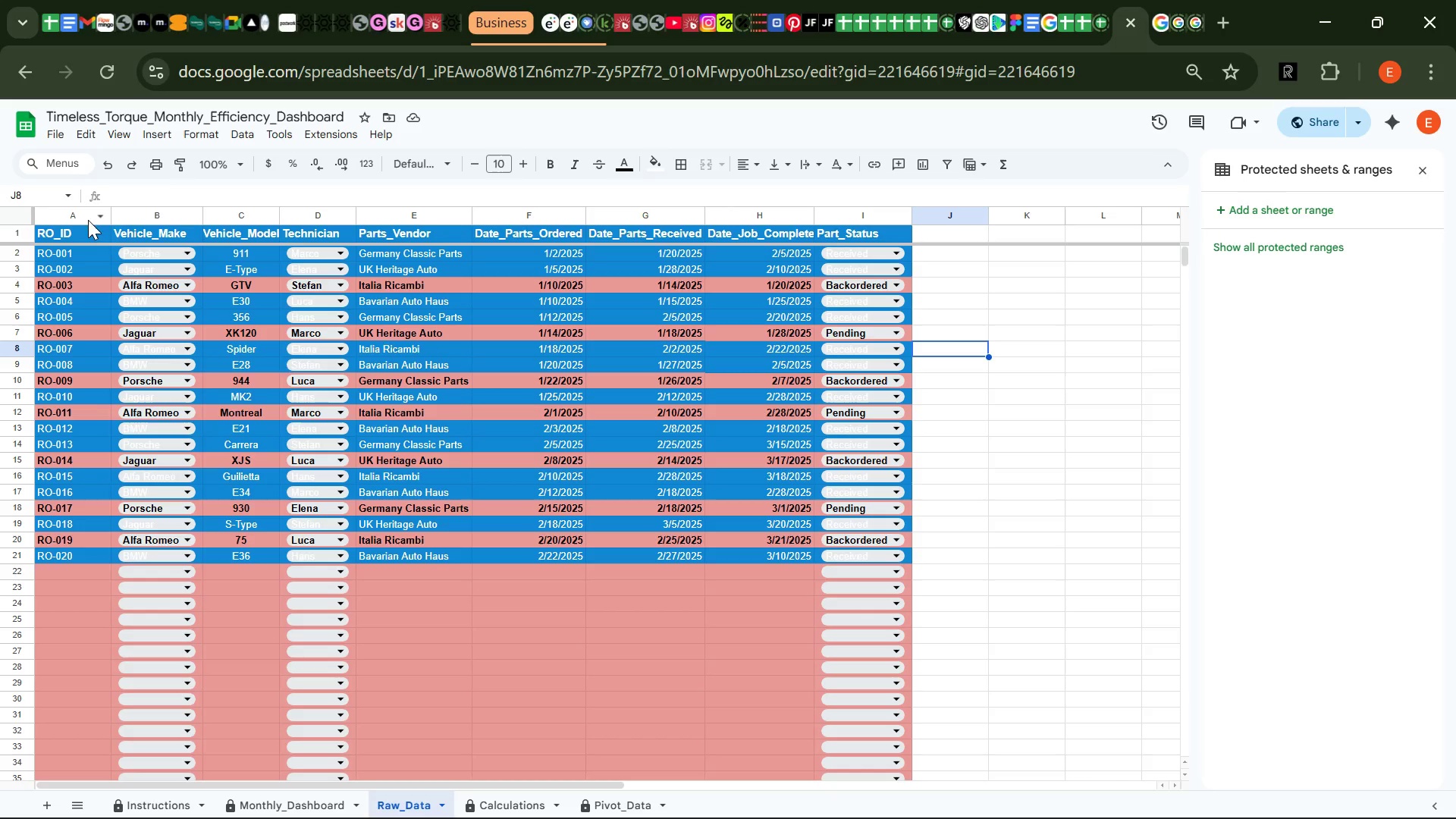 
left_click_drag(start_coordinate=[91, 228], to_coordinate=[838, 231])
 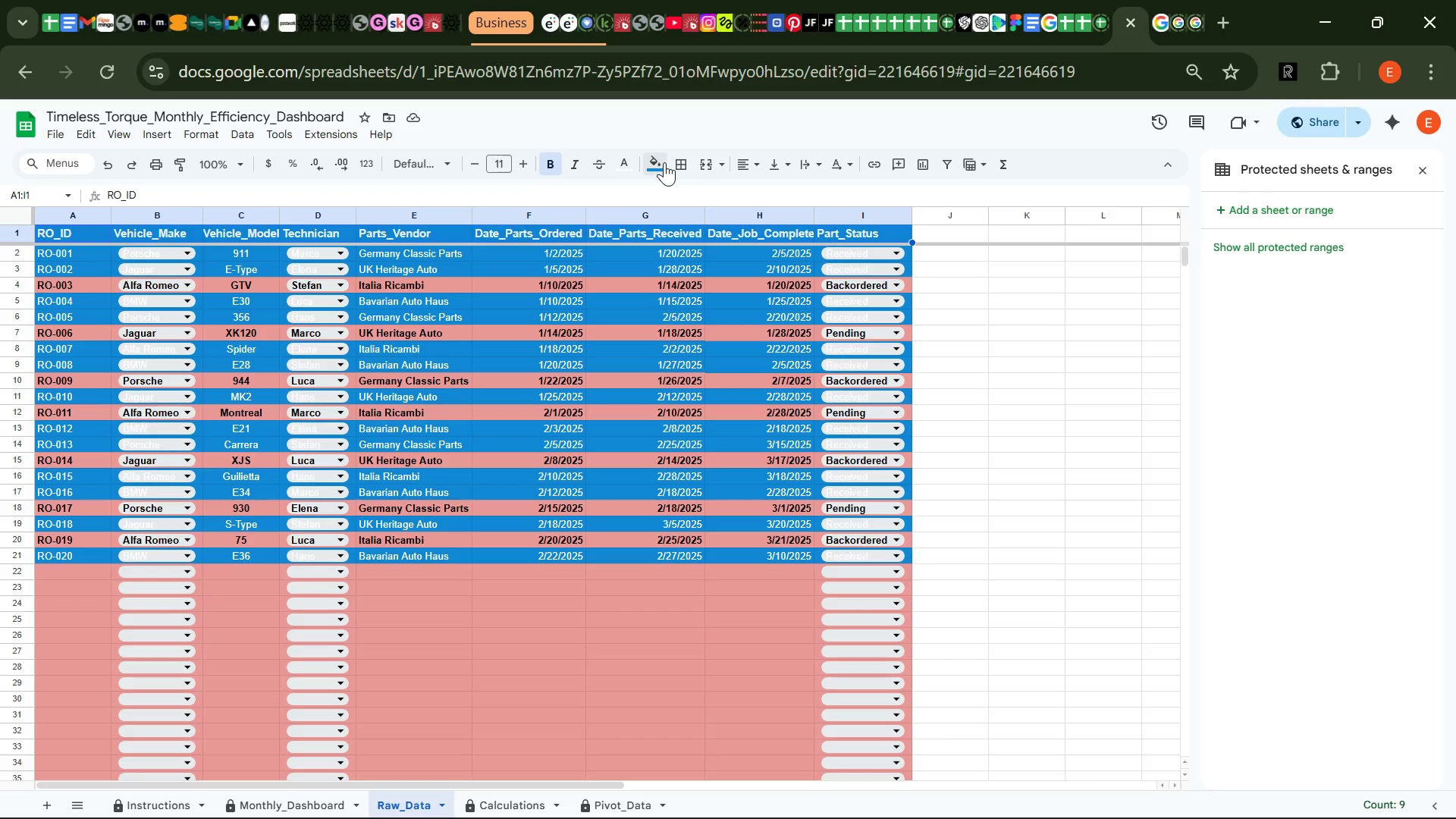 
left_click([664, 162])
 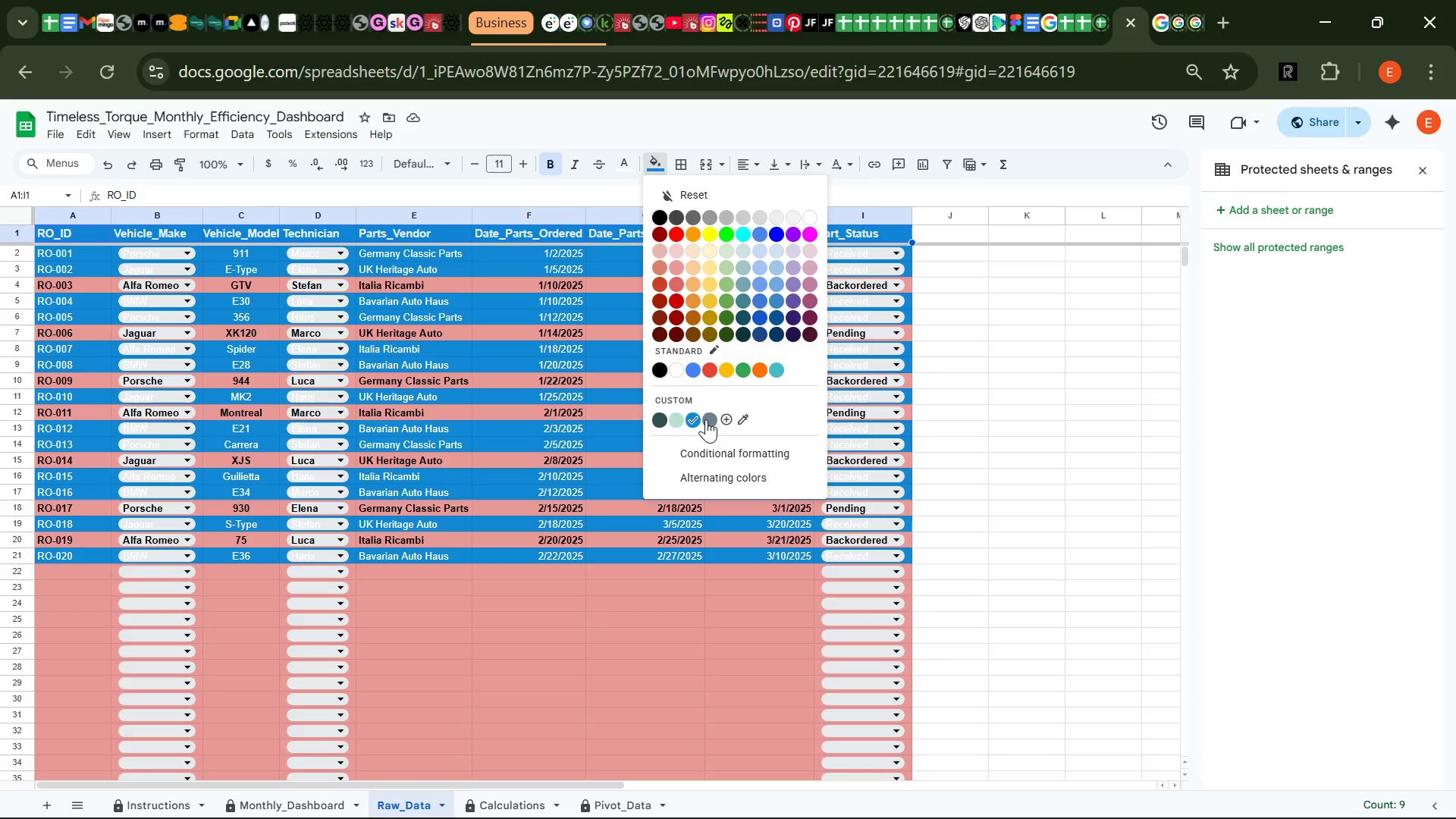 
left_click([711, 419])
 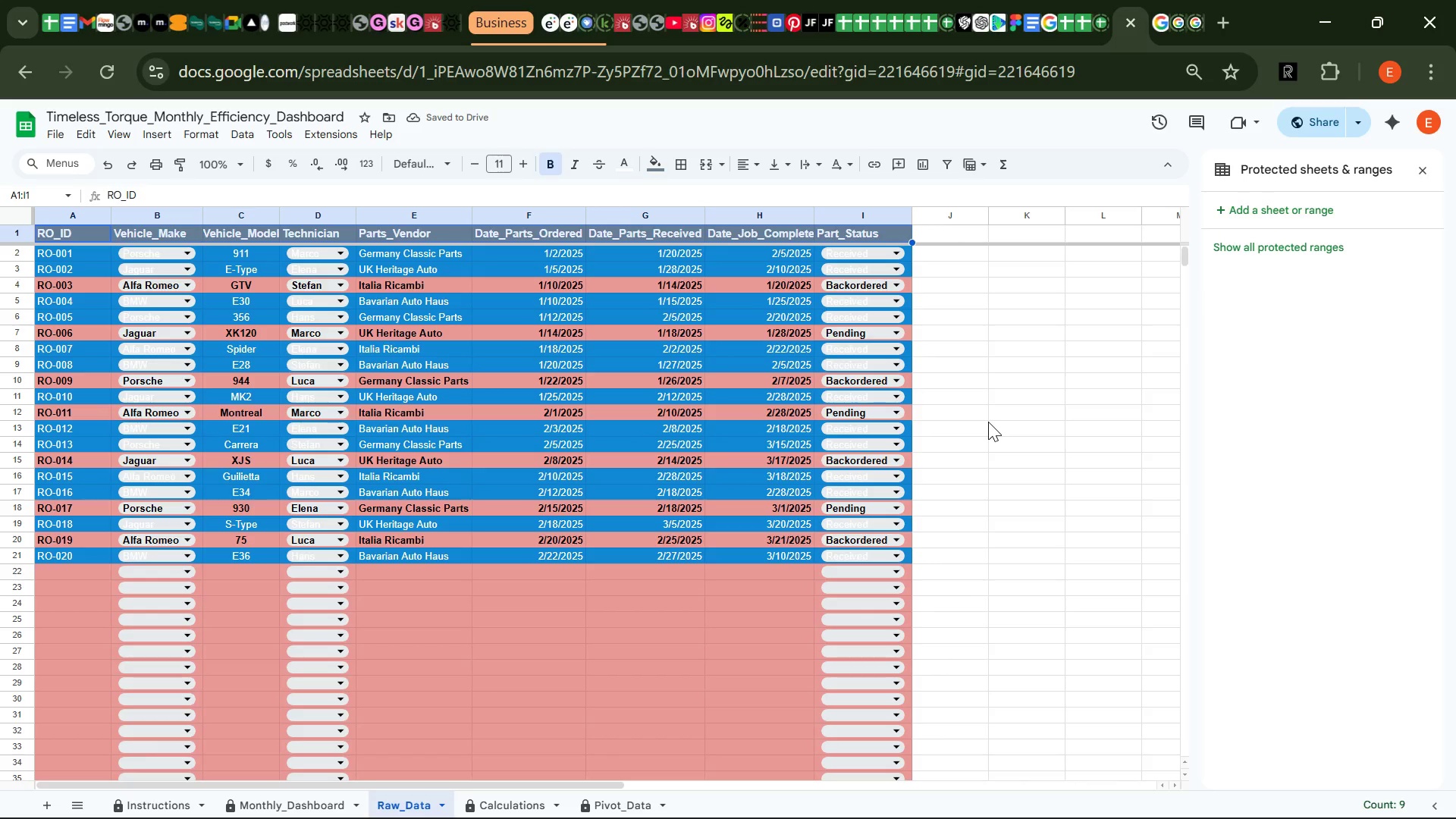 
wait(8.98)
 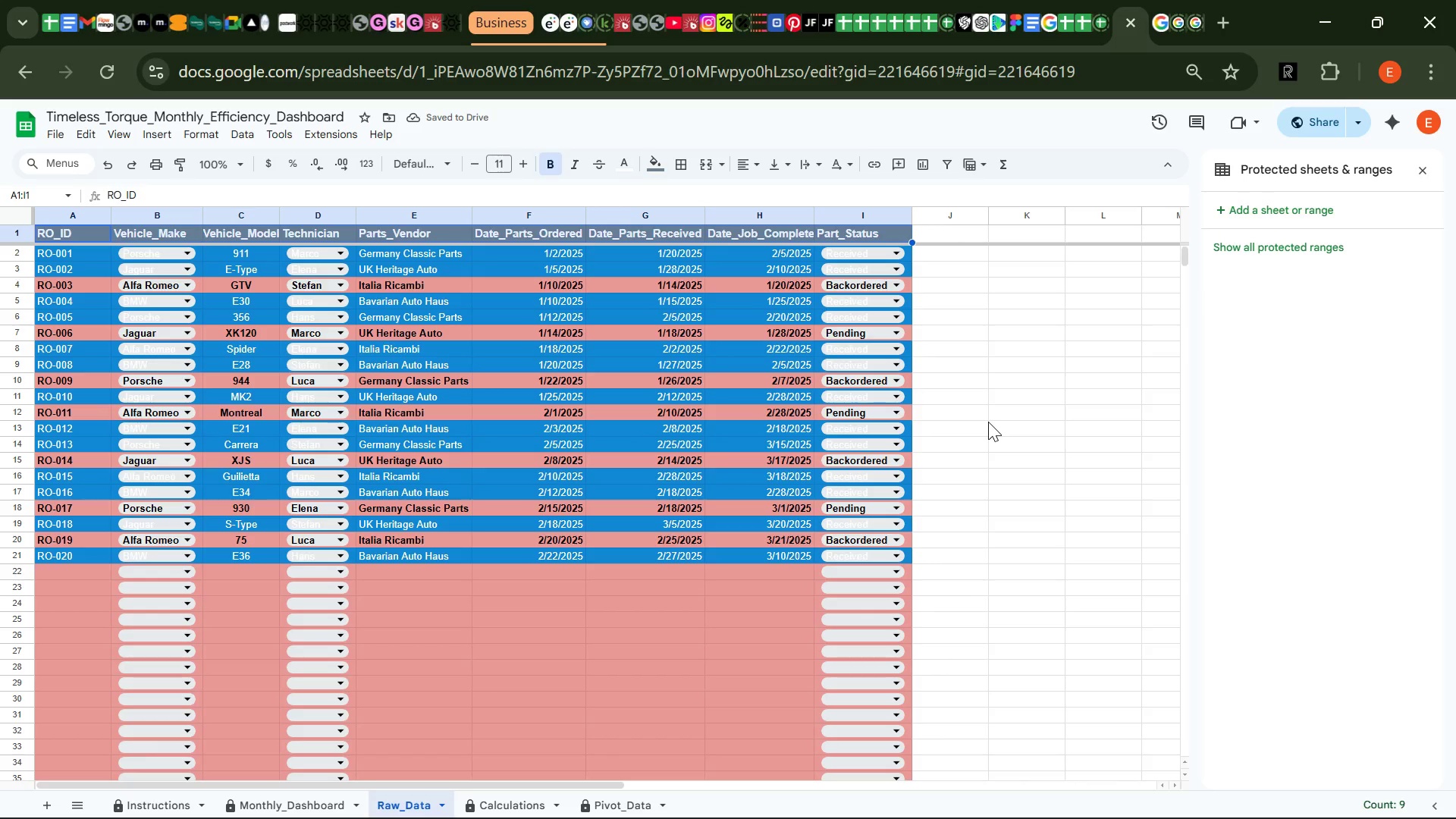 
left_click([206, 127])
 